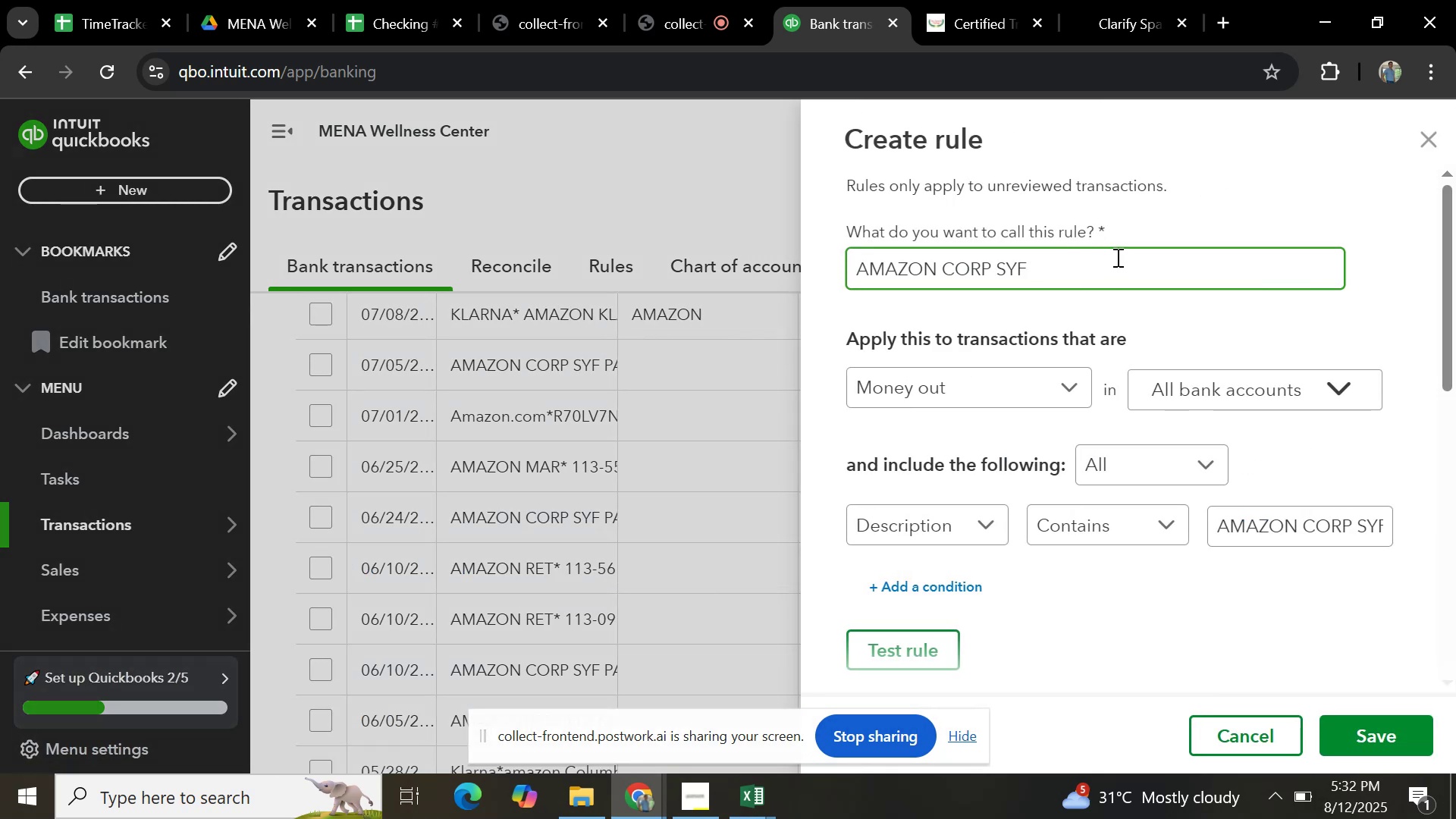 
key(Backspace)
 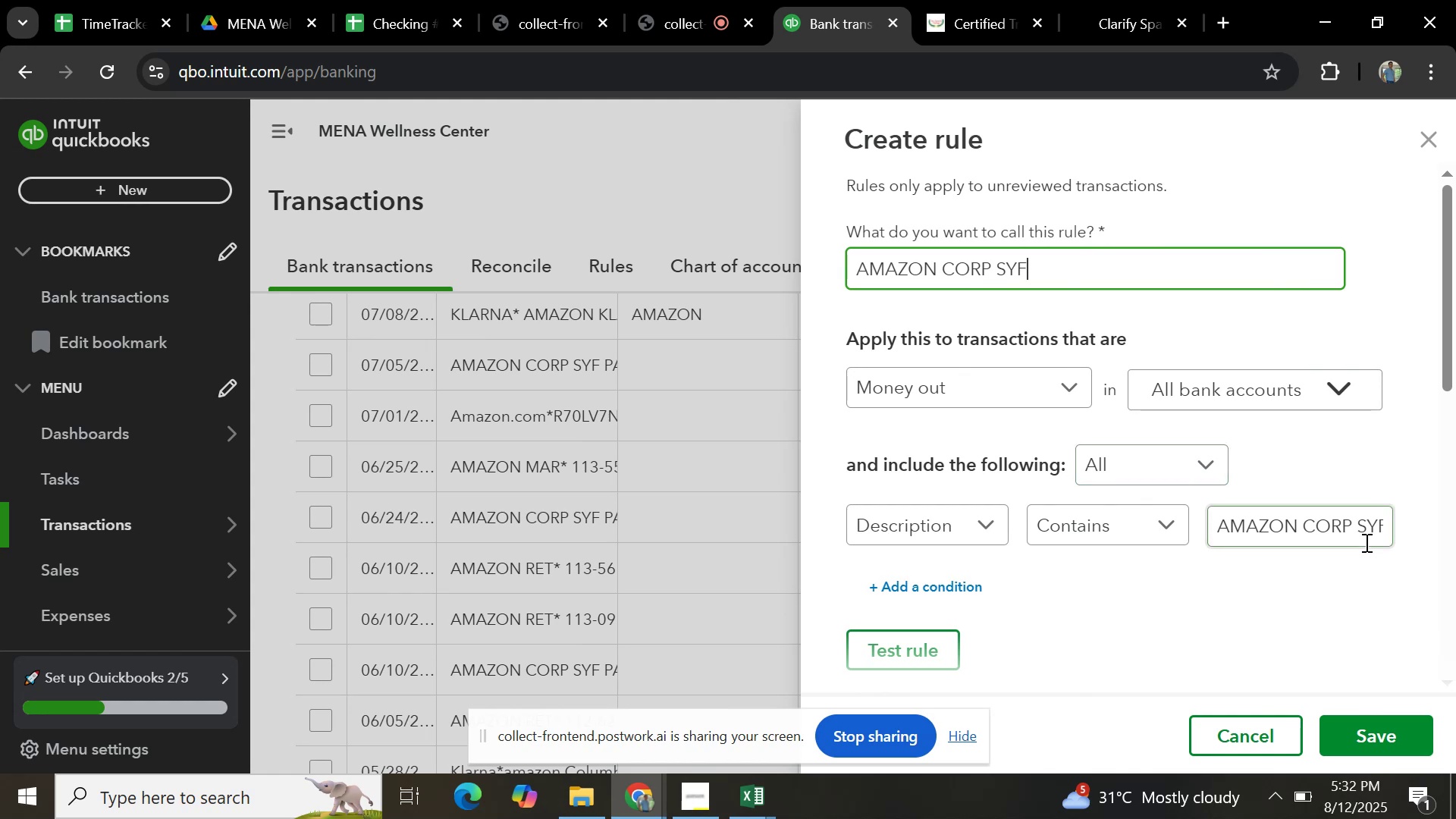 
left_click([1332, 526])
 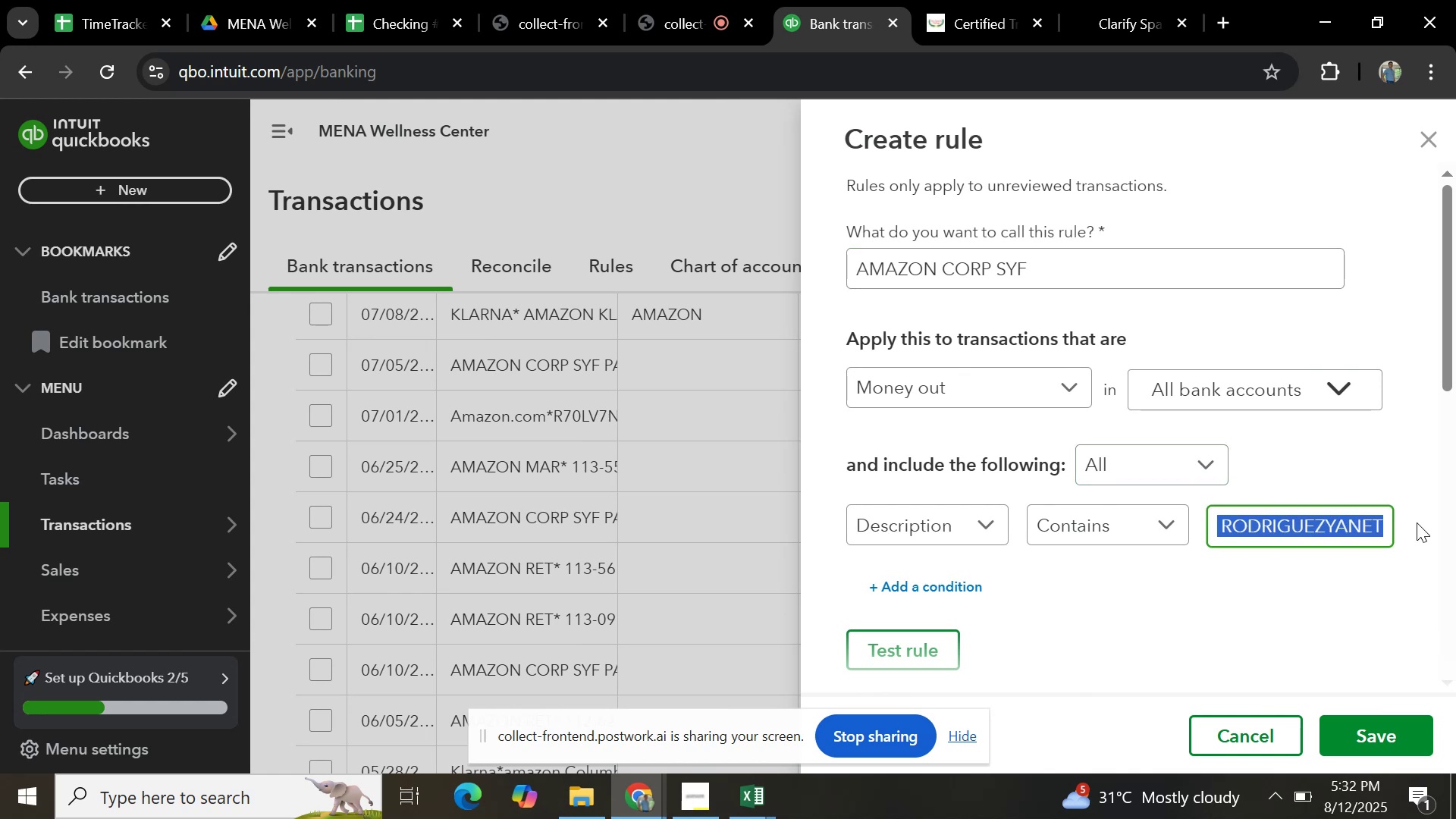 
key(F)
 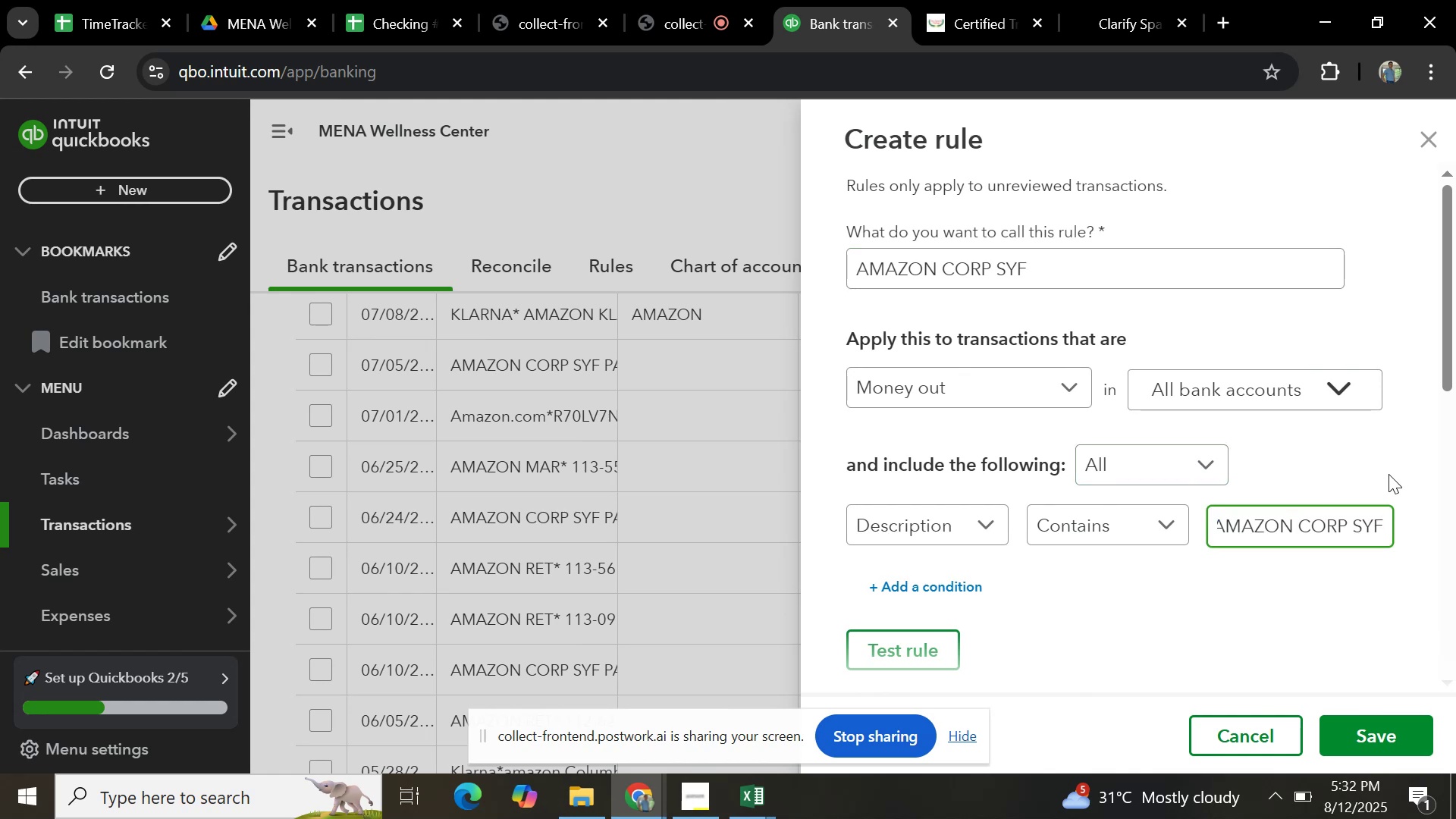 
scroll: coordinate [1219, 344], scroll_direction: down, amount: 4.0
 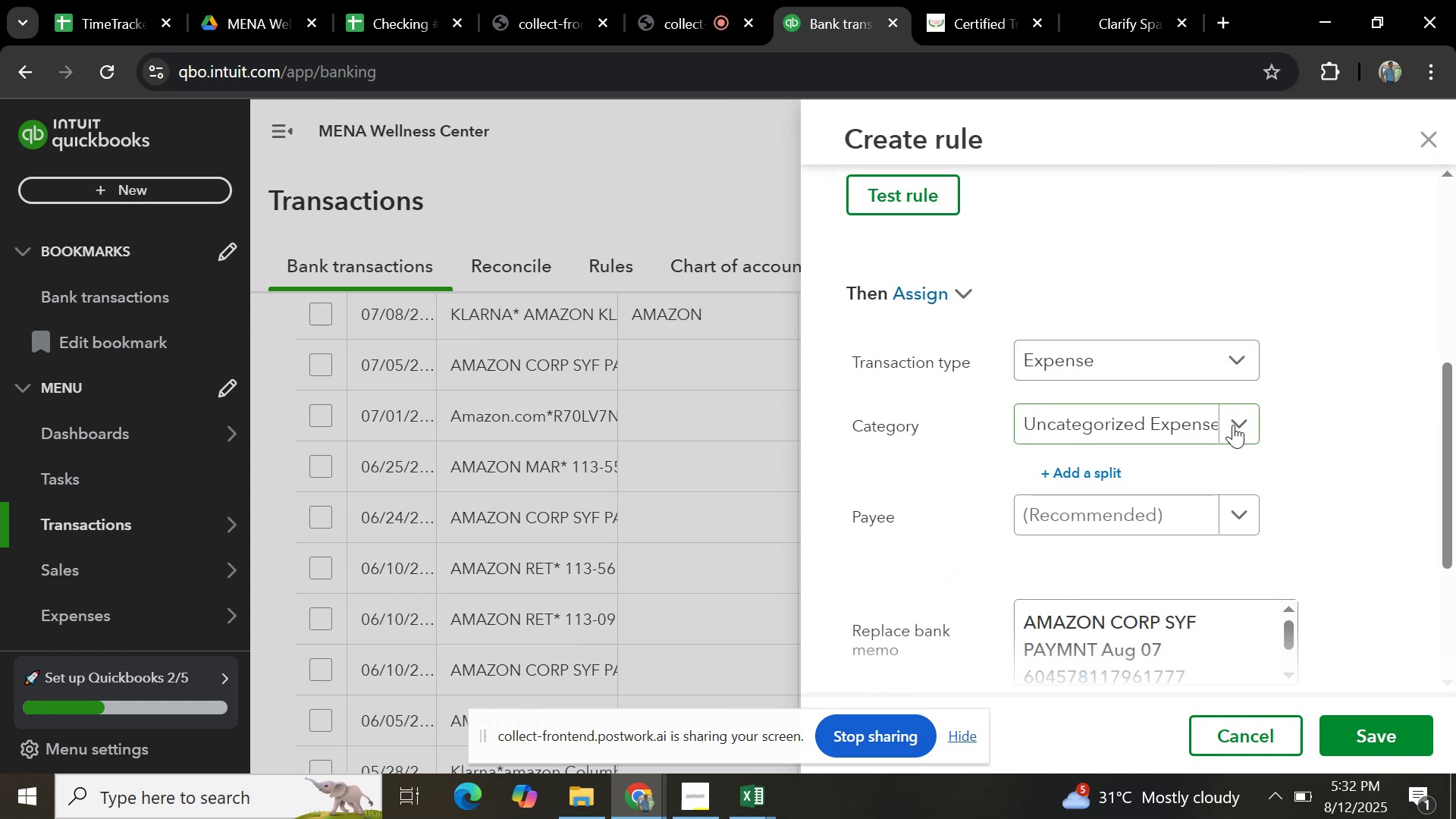 
left_click([1233, 425])
 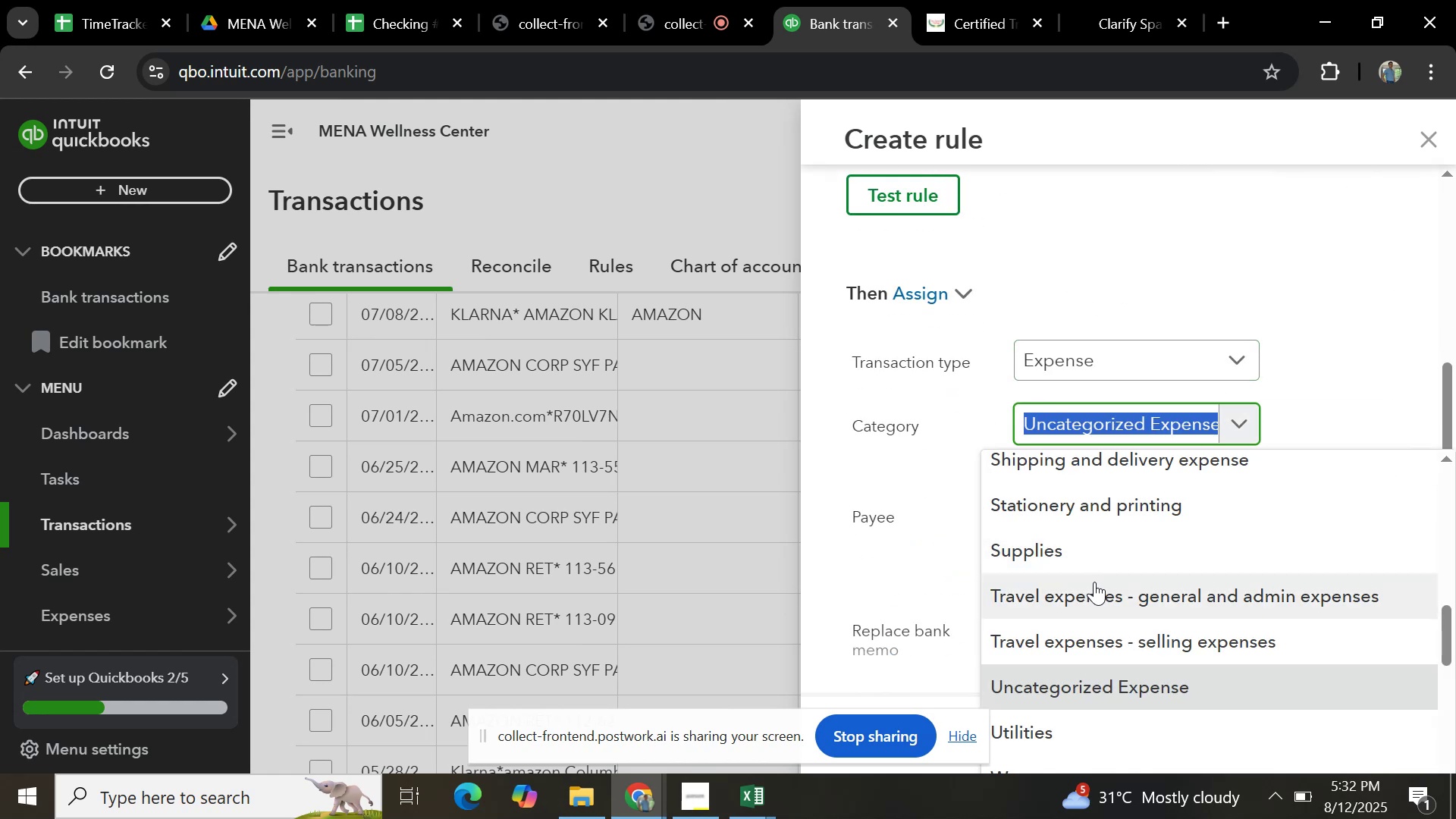 
type(OFF)
 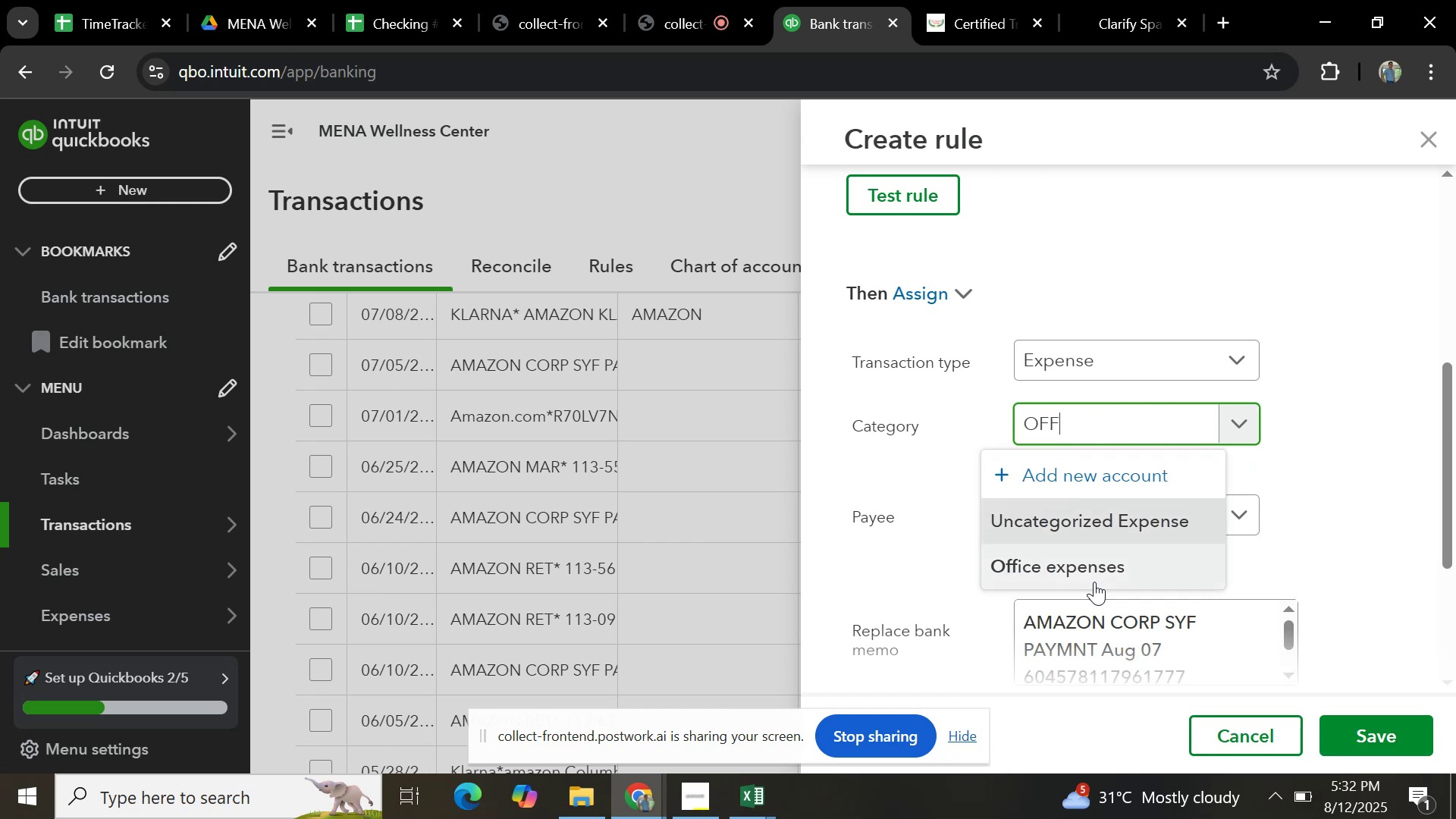 
left_click([1094, 582])
 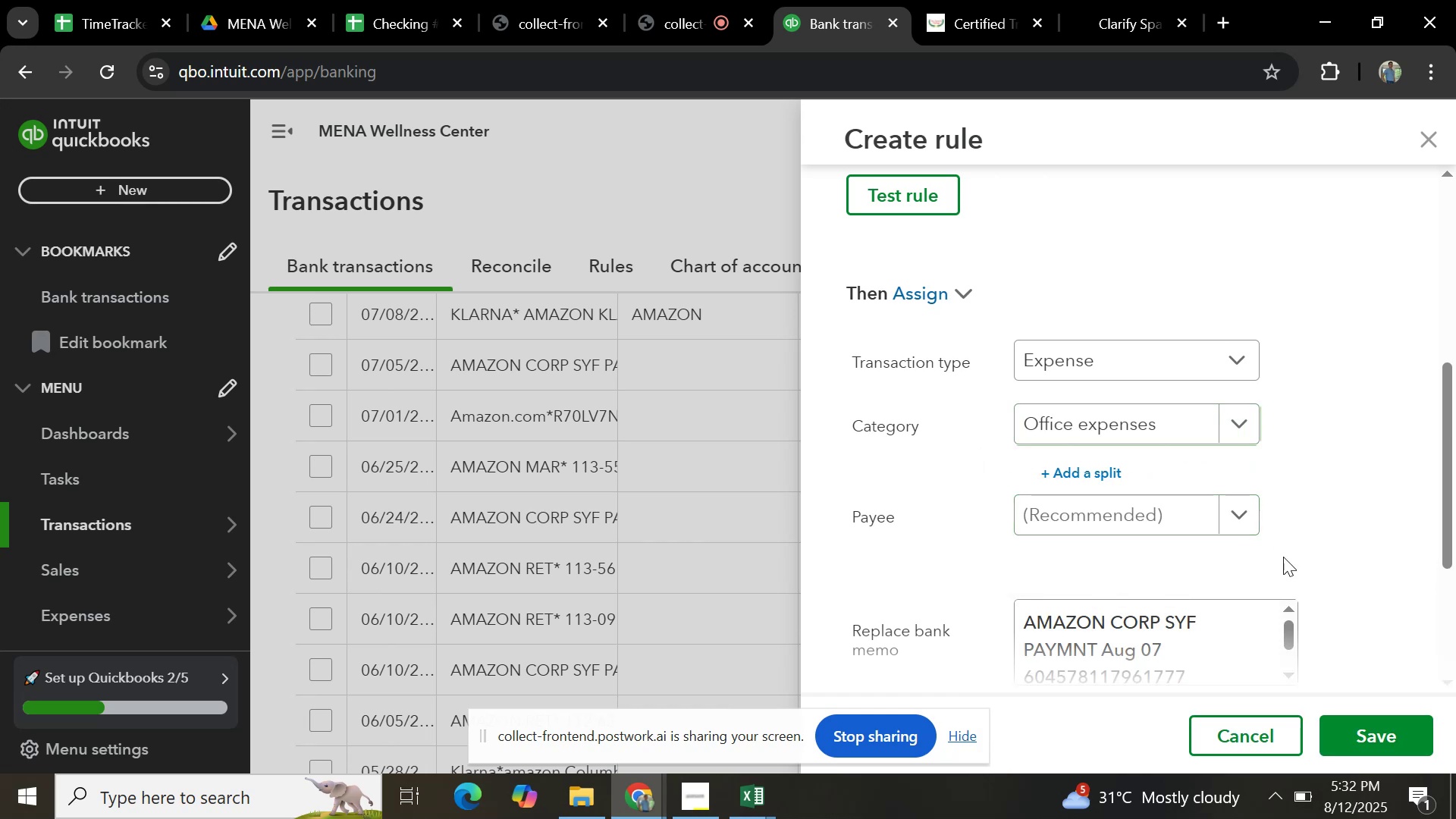 
scroll: coordinate [1284, 587], scroll_direction: down, amount: 2.0
 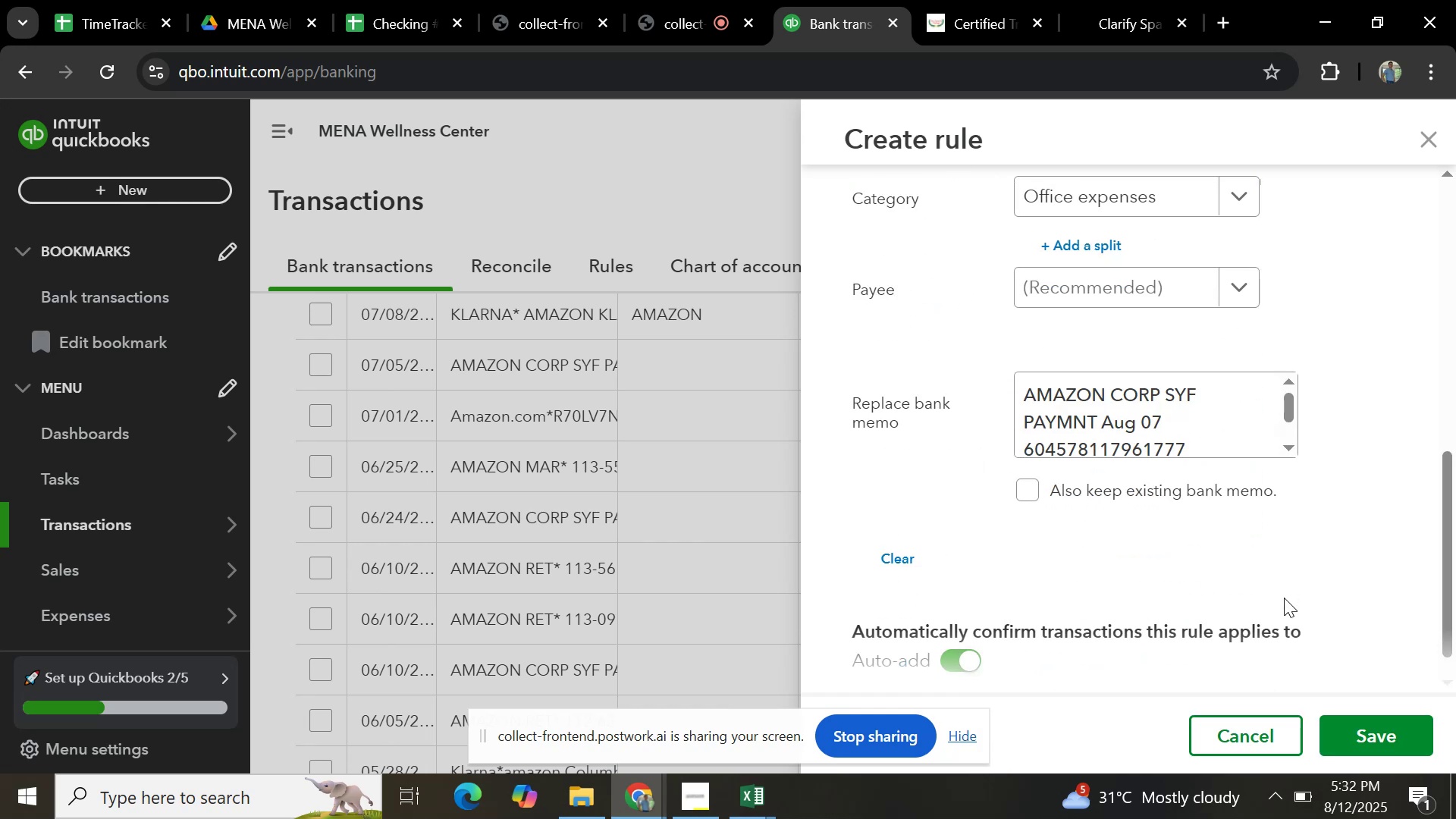 
scroll: coordinate [1284, 598], scroll_direction: none, amount: 0.0
 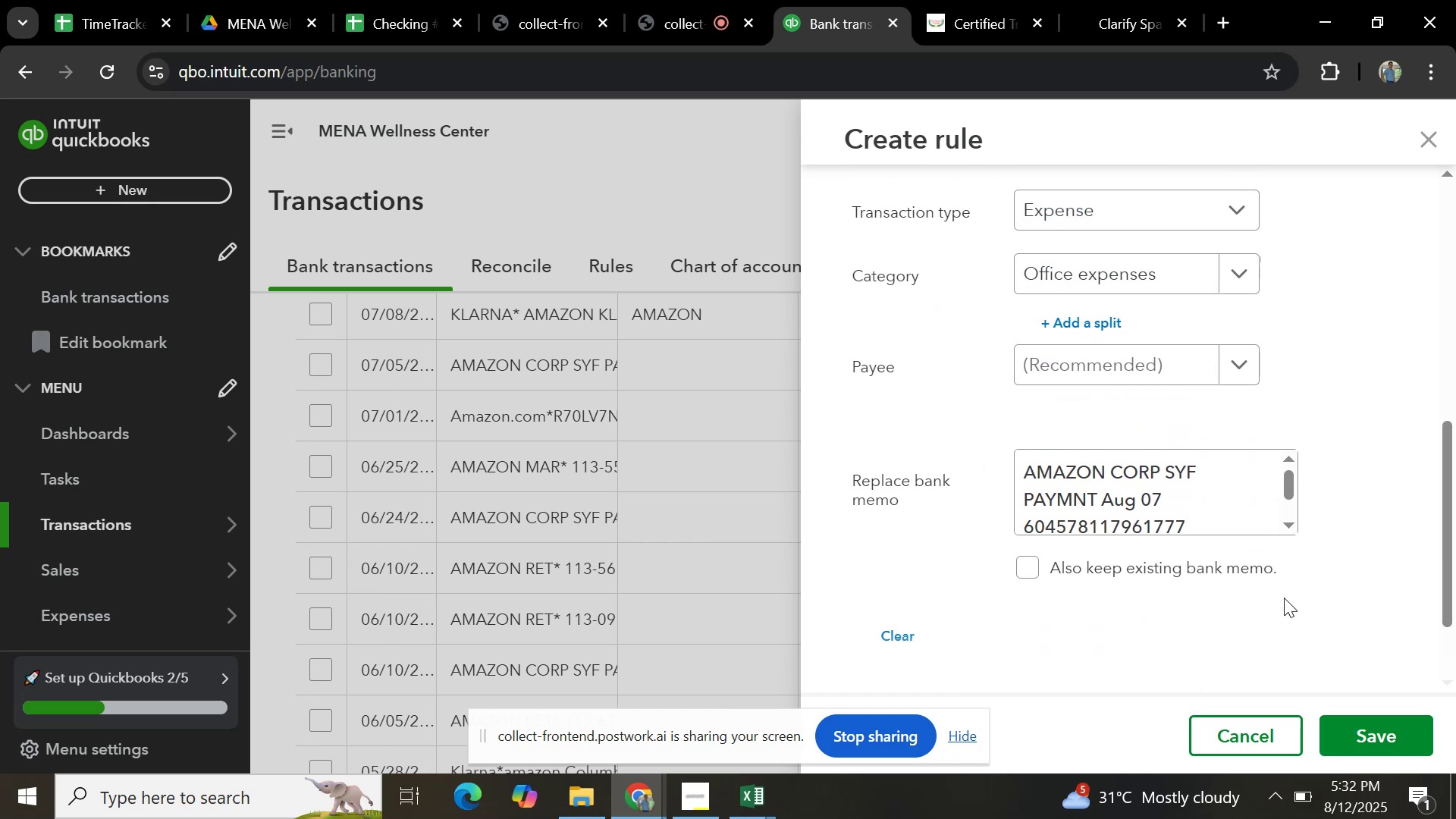 
scroll: coordinate [1284, 598], scroll_direction: up, amount: 2.0
 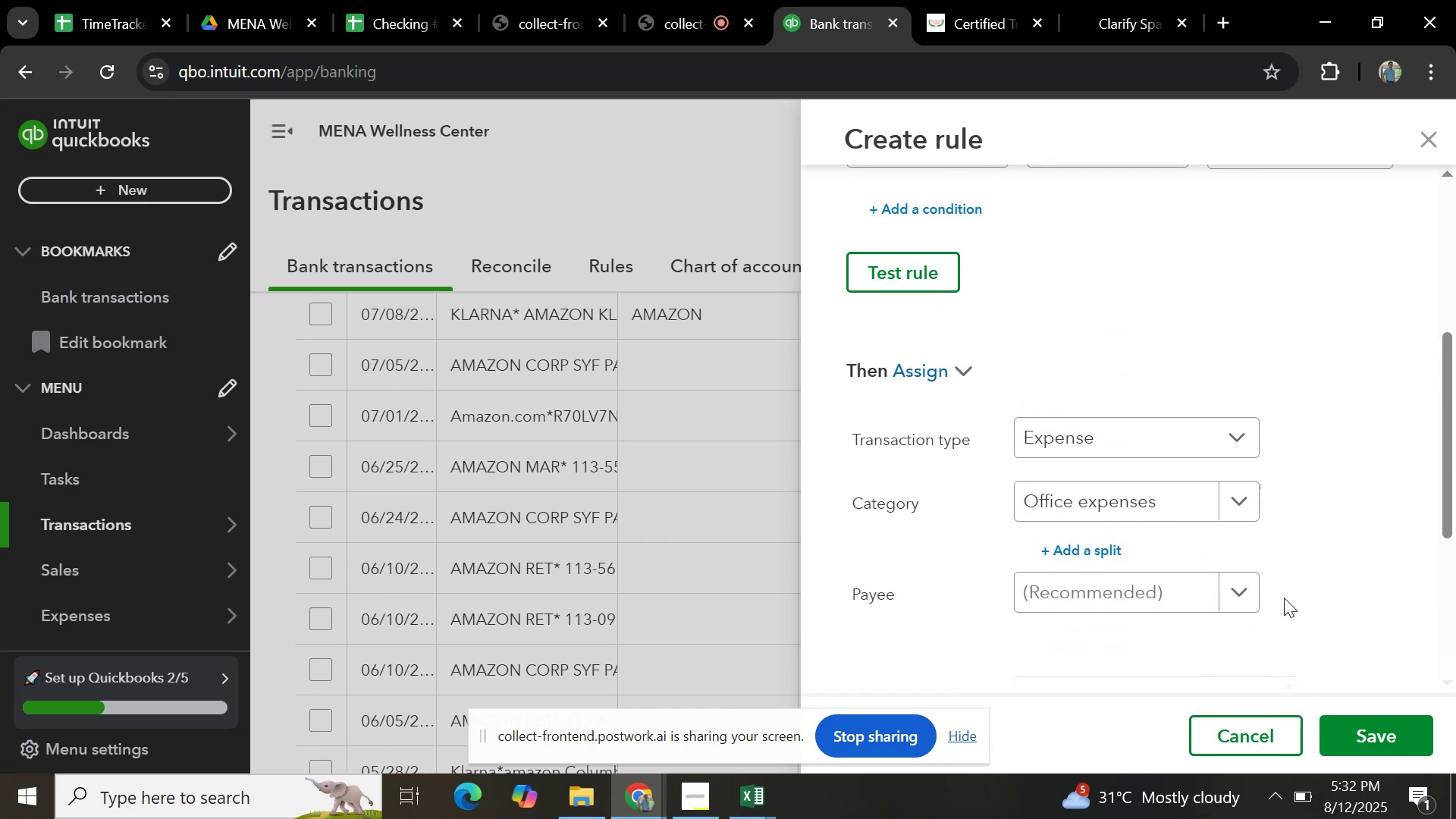 
scroll: coordinate [1284, 598], scroll_direction: down, amount: 4.0
 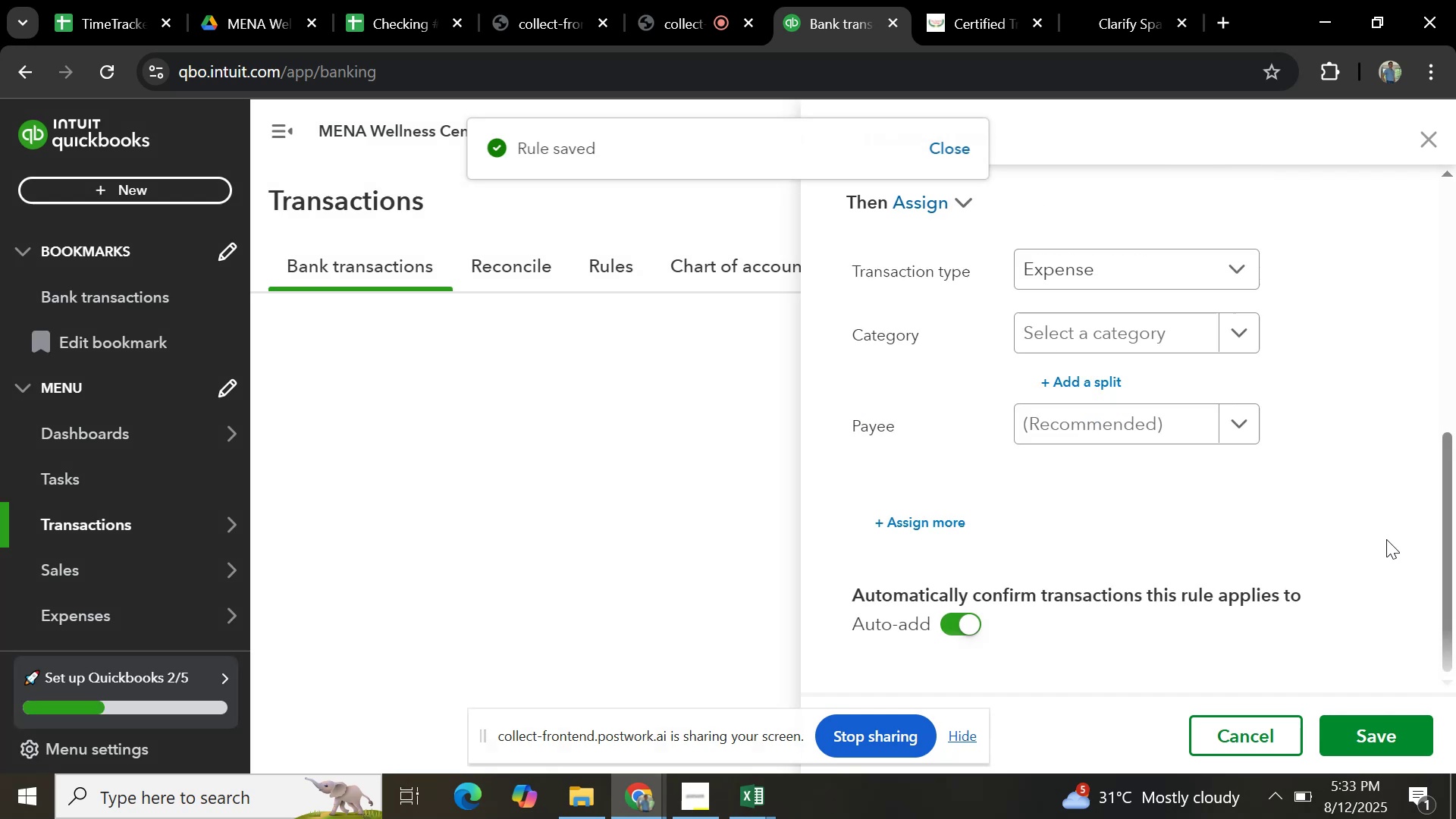 
wait(6.9)
 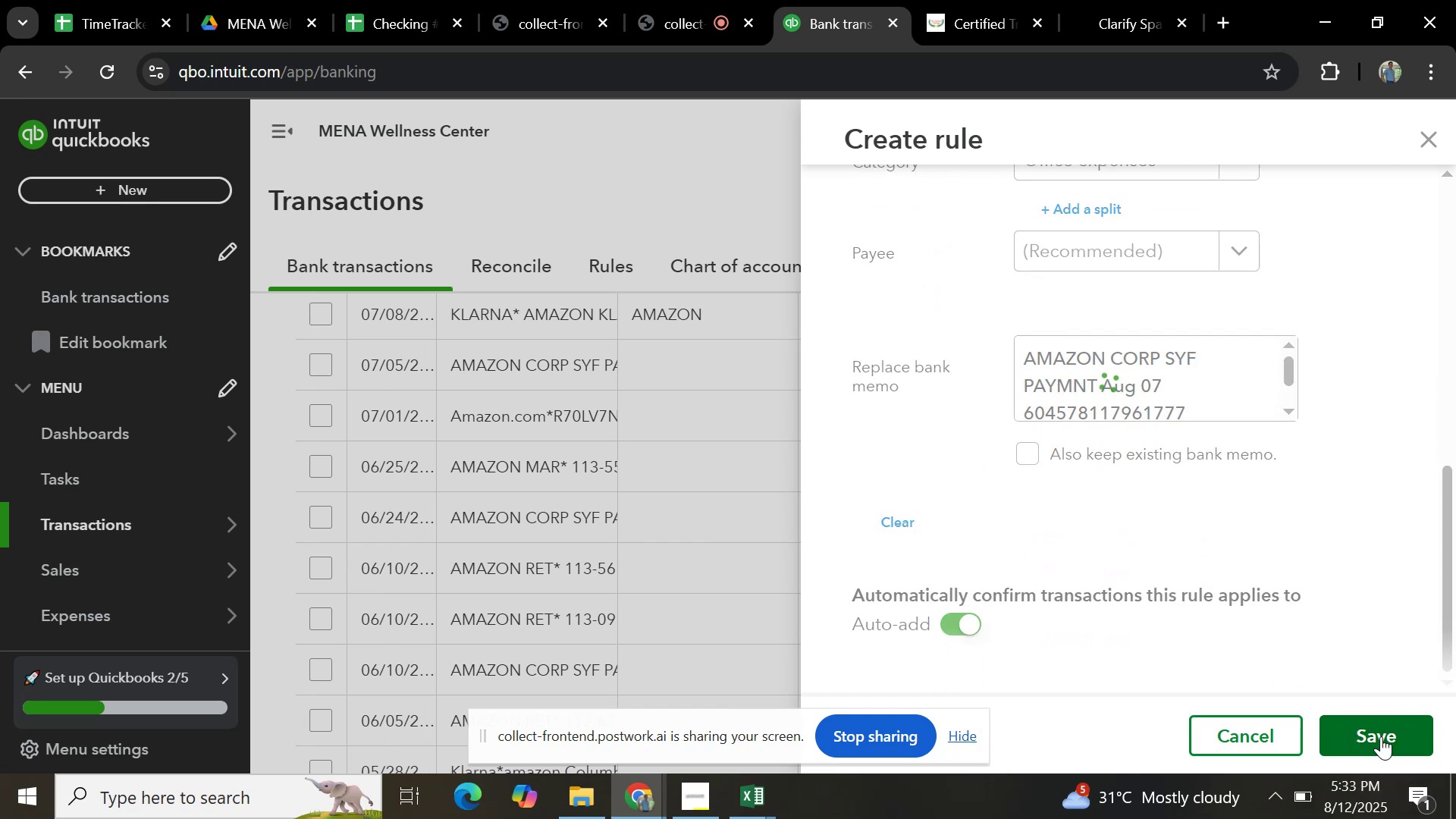 
scroll: coordinate [707, 497], scroll_direction: up, amount: 14.0
 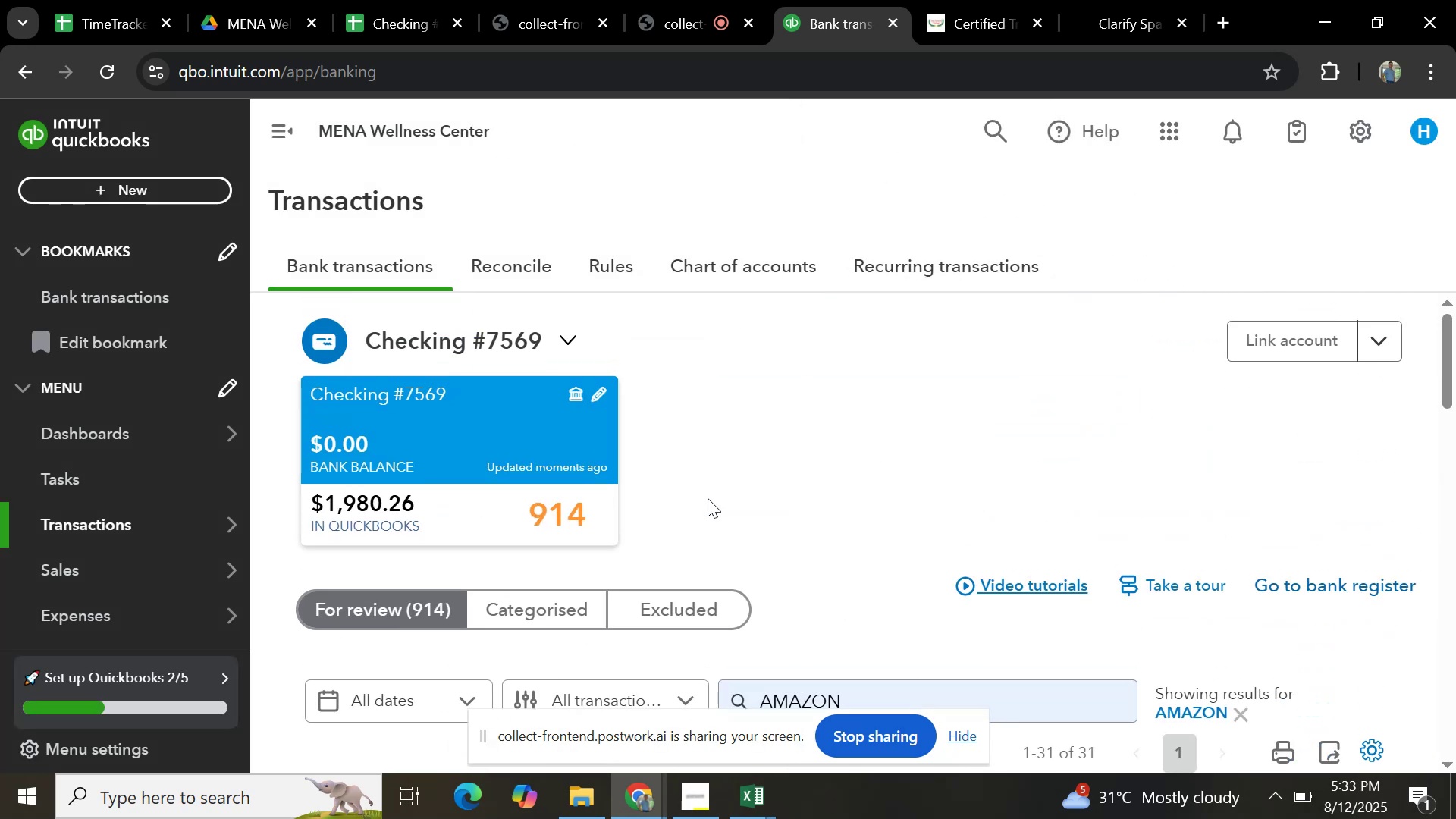 
scroll: coordinate [708, 501], scroll_direction: down, amount: 4.0
 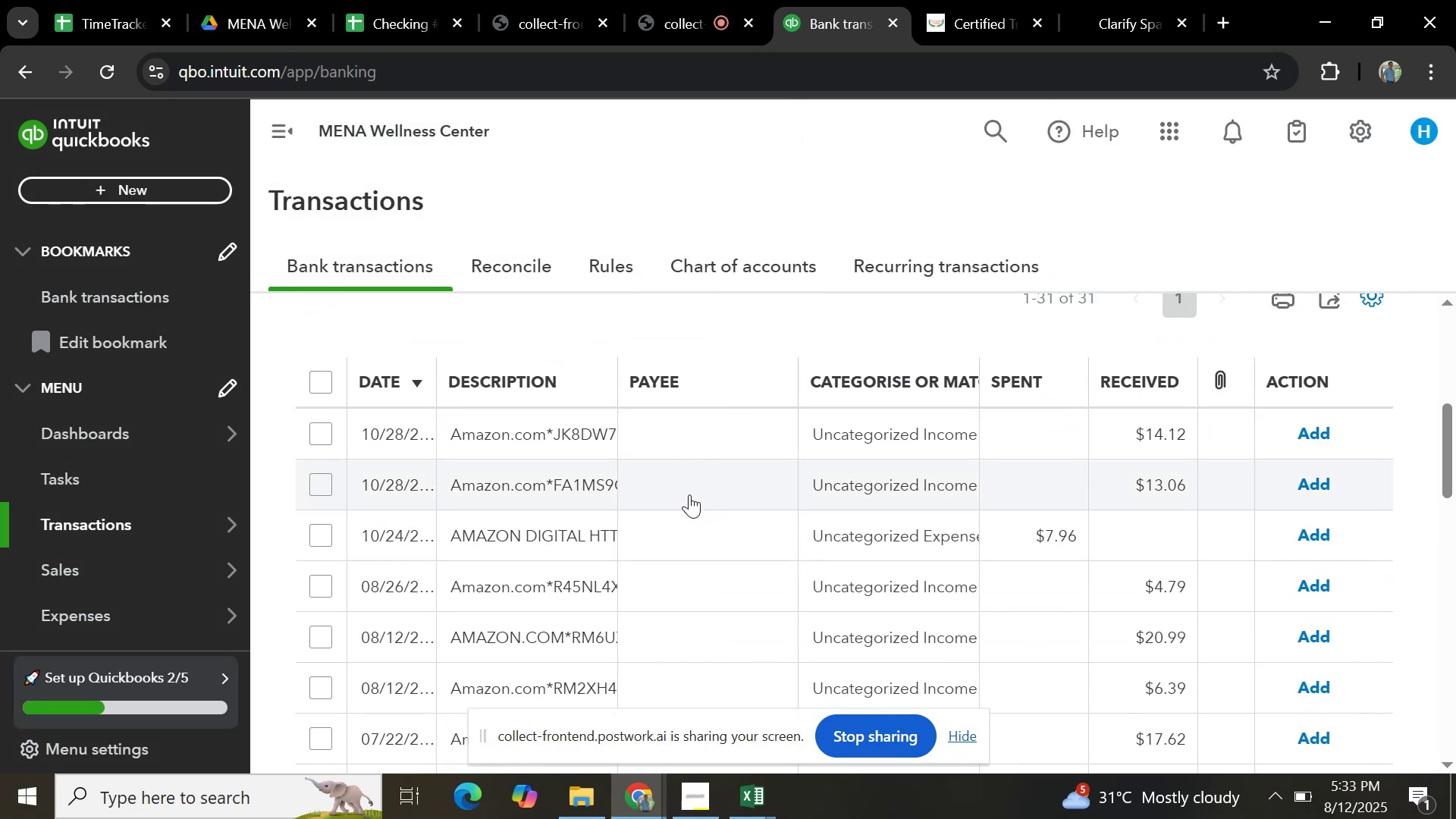 
wait(9.14)
 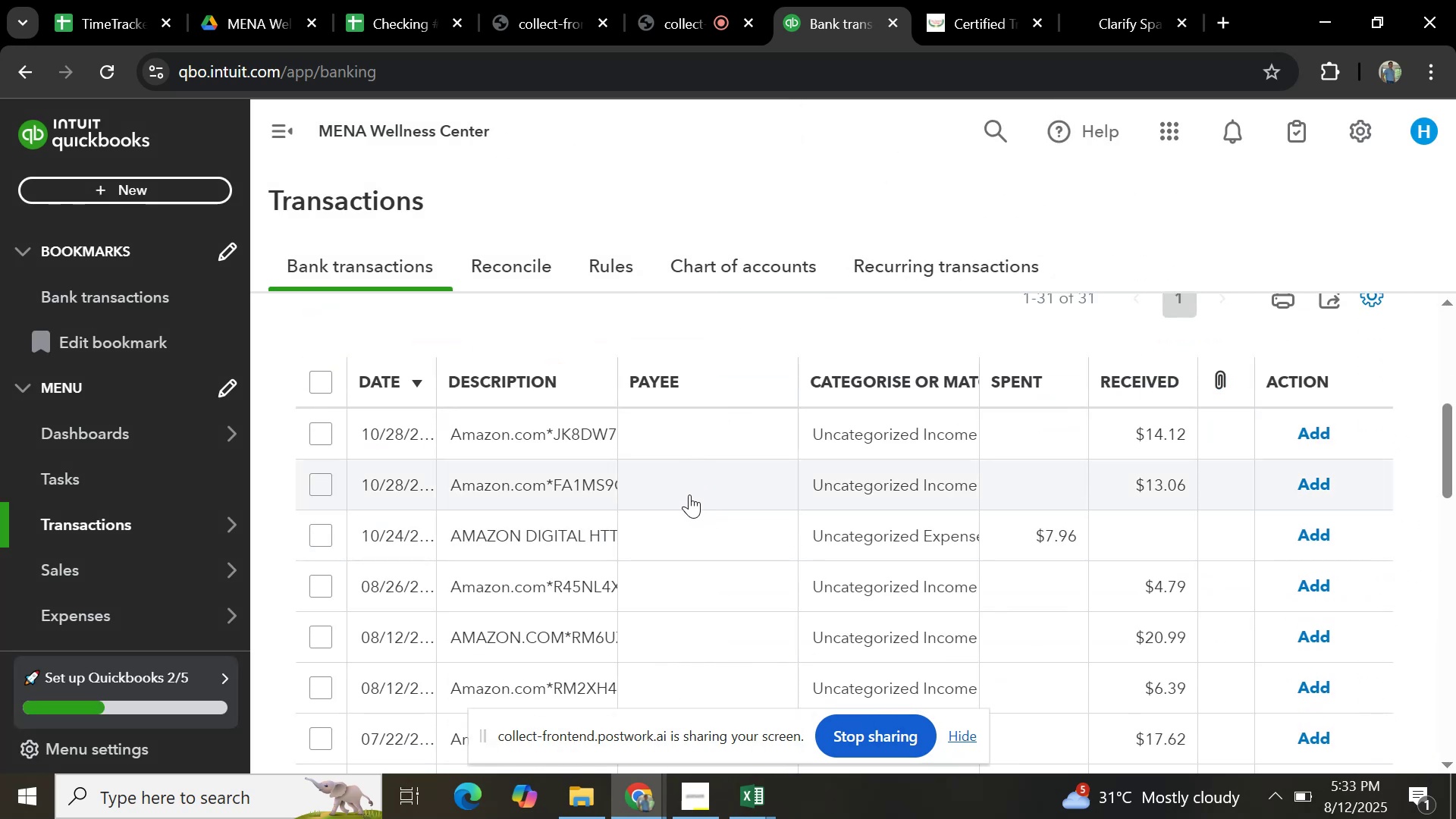 
scroll: coordinate [669, 598], scroll_direction: down, amount: 7.0
 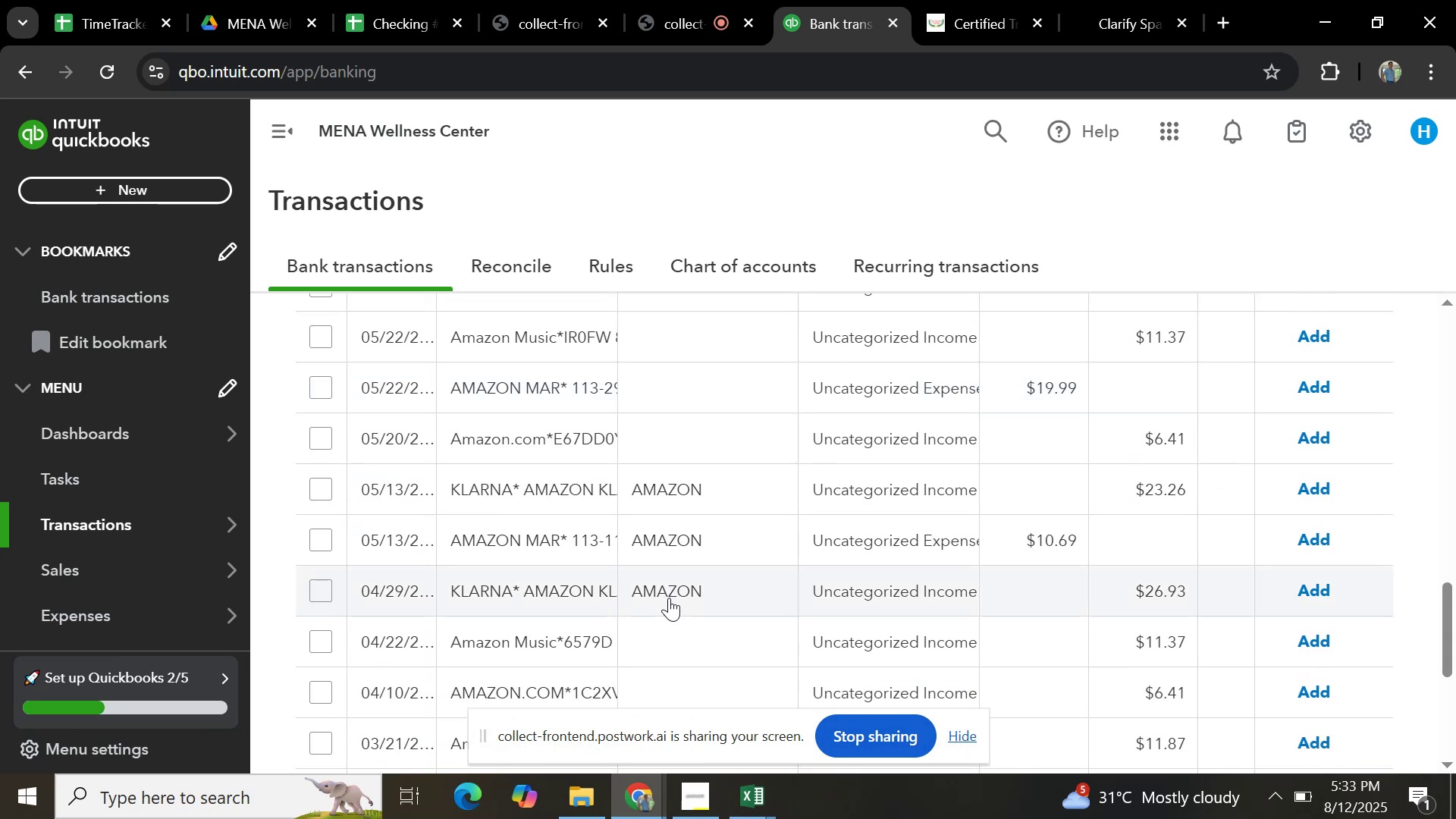 
wait(5.0)
 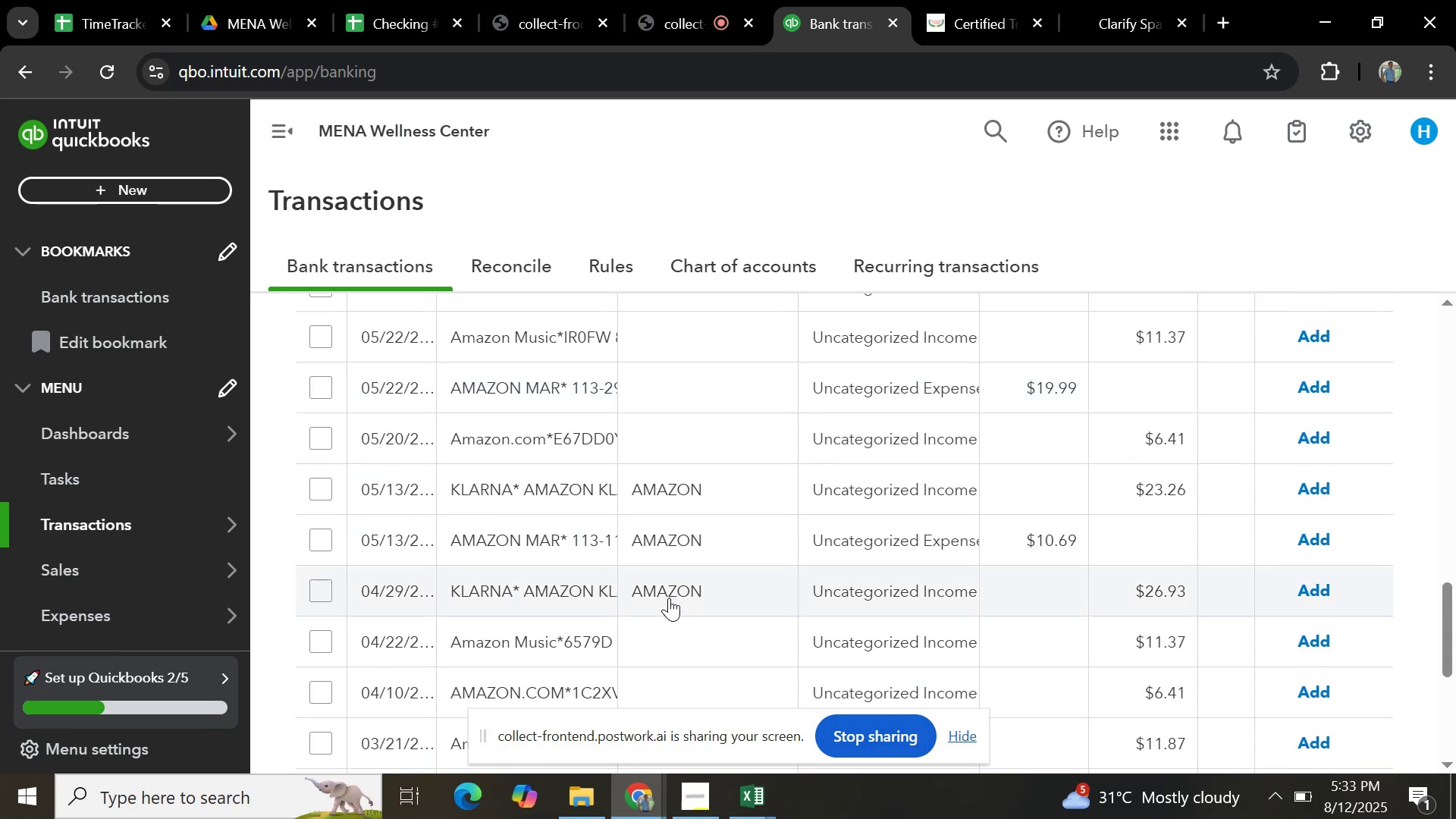 
scroll: coordinate [669, 598], scroll_direction: down, amount: 2.0
 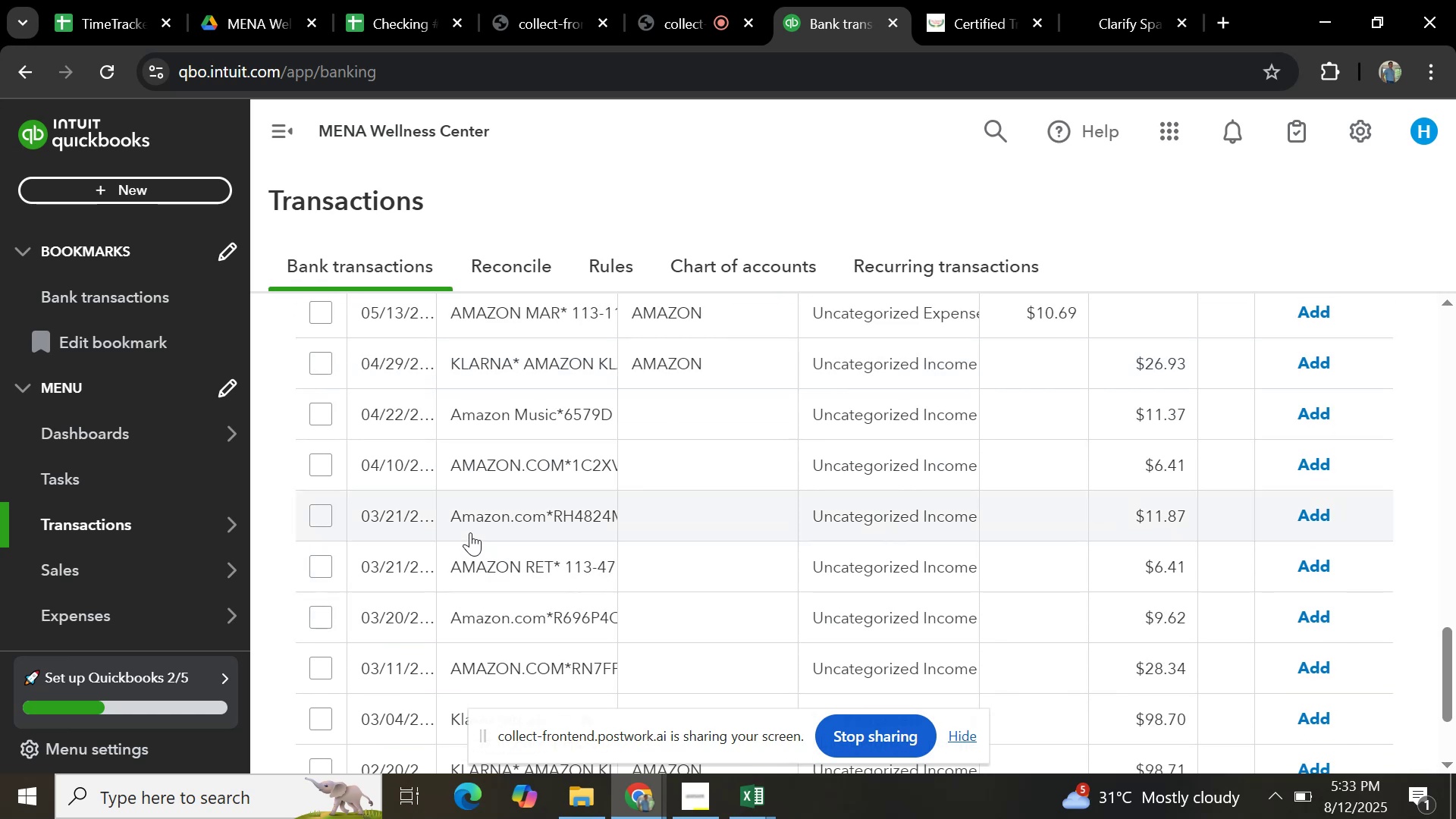 
left_click([480, 507])
 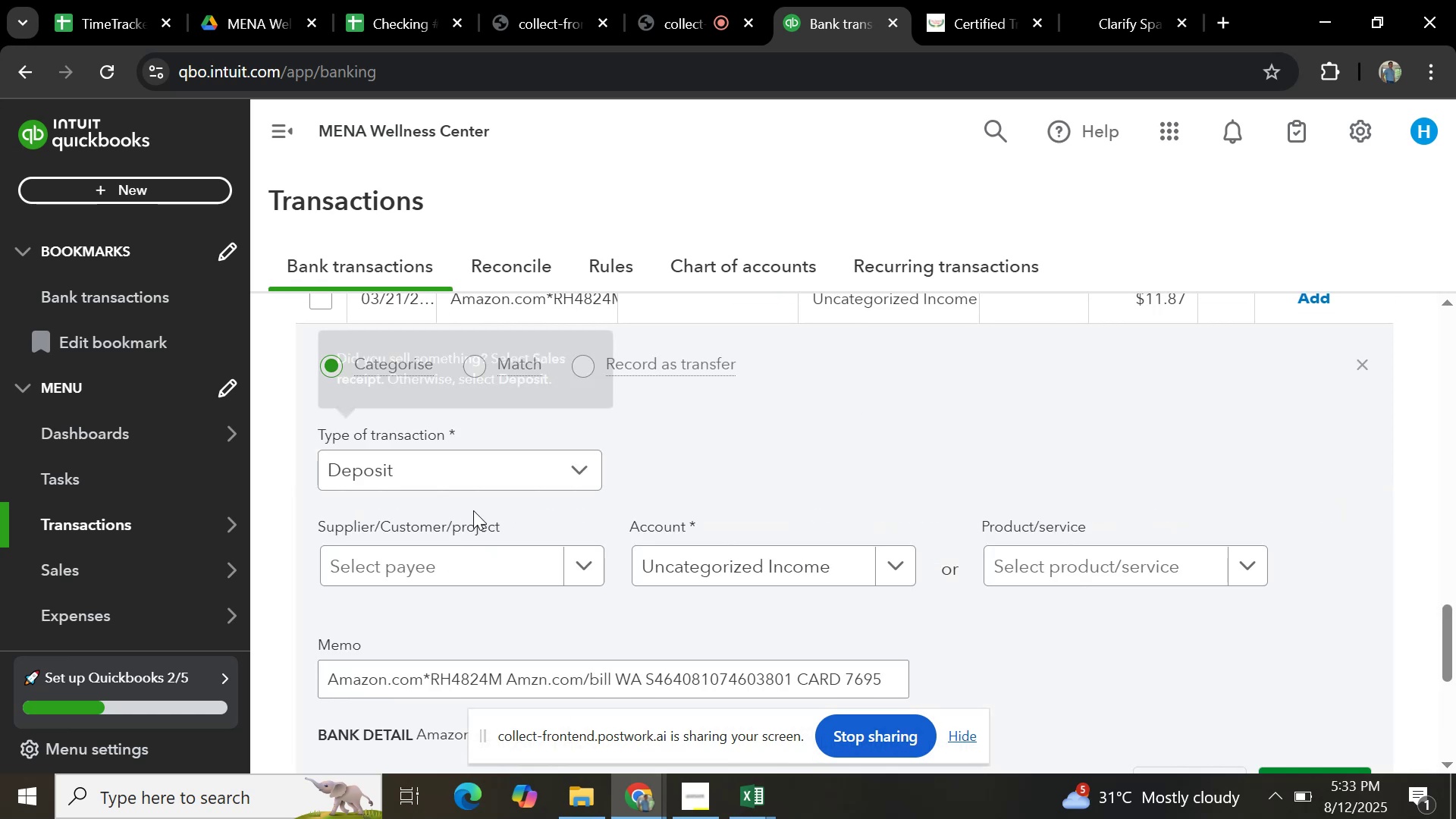 
scroll: coordinate [475, 515], scroll_direction: down, amount: 1.0
 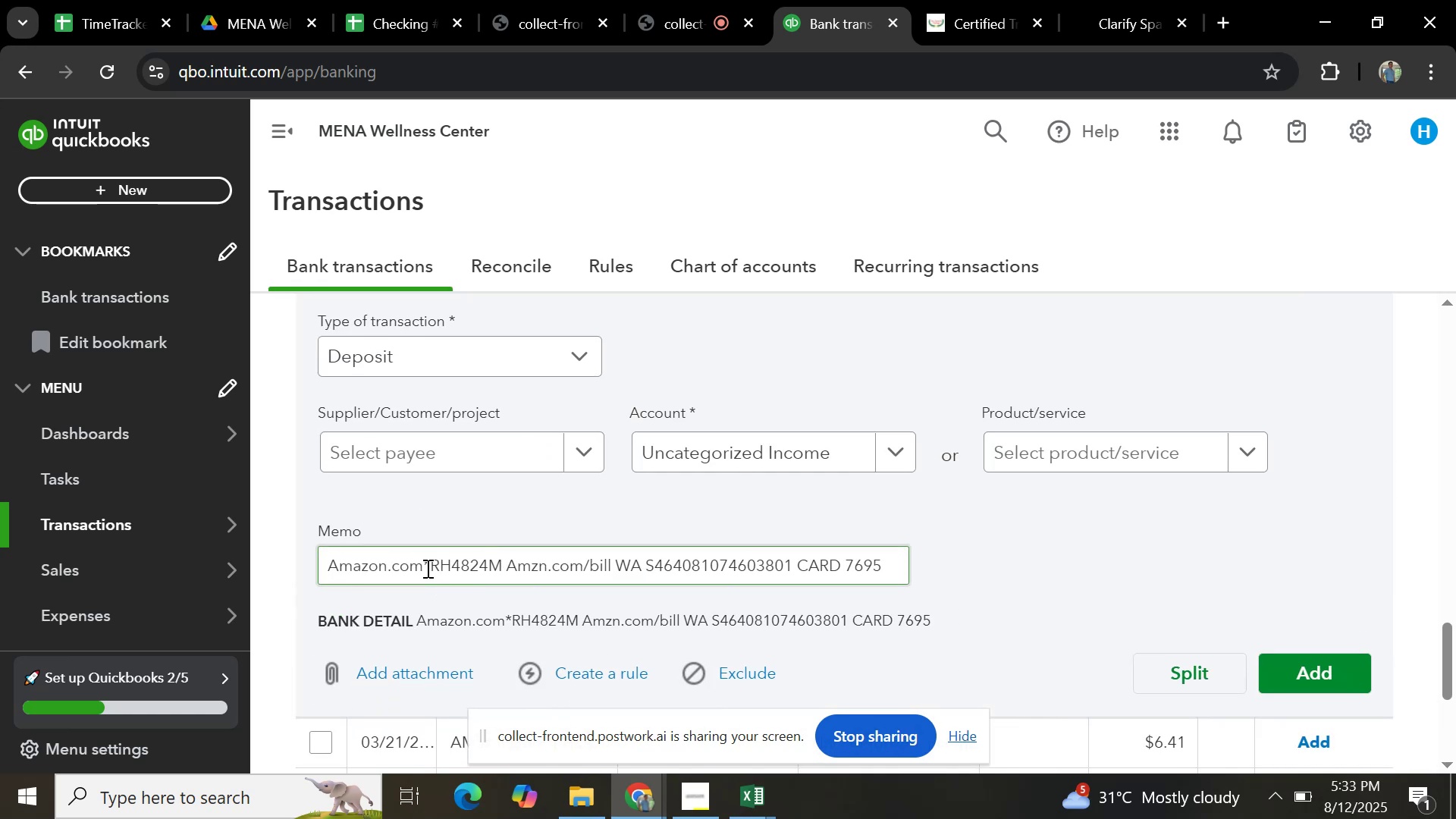 
key(Control+C)
 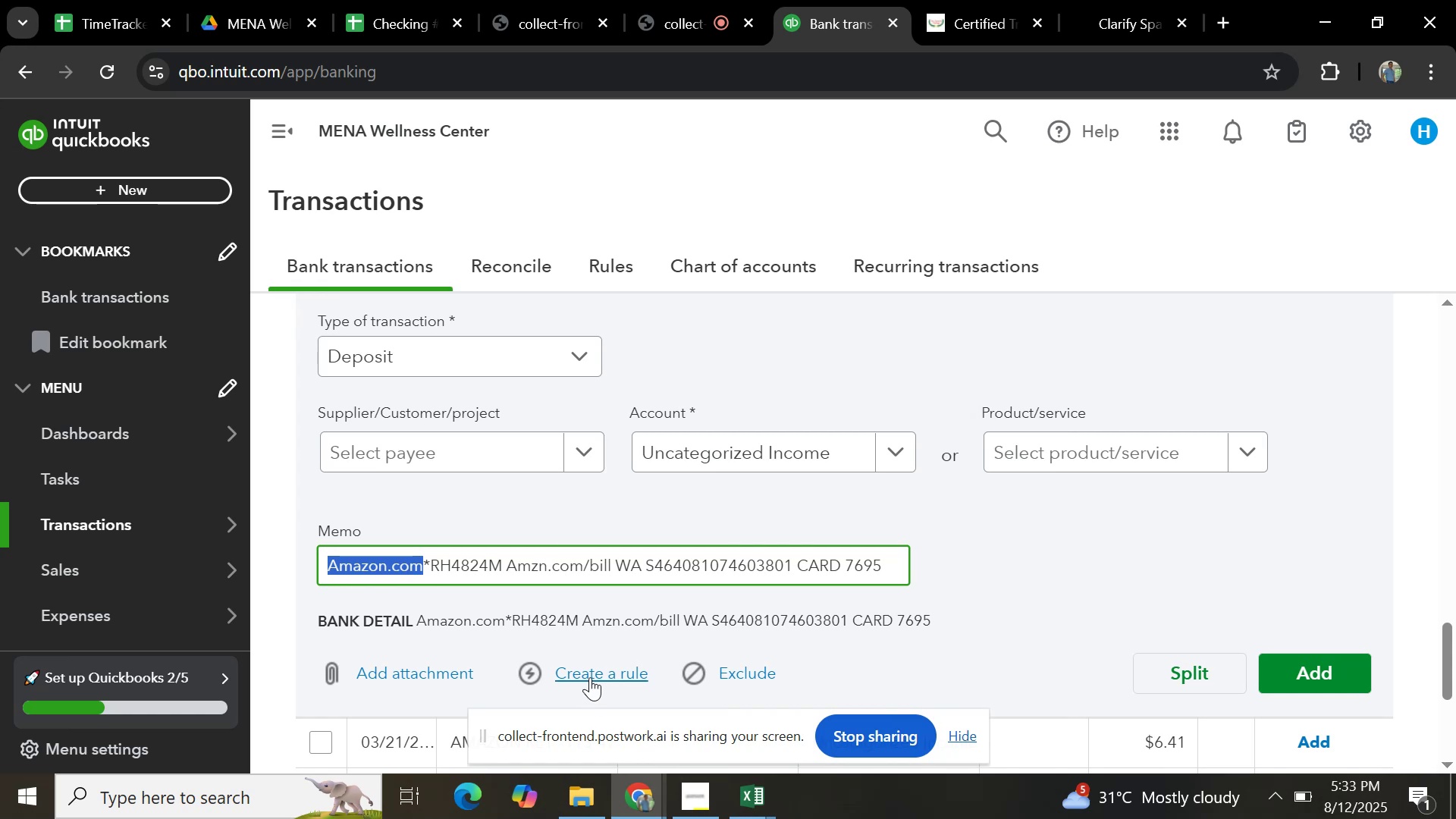 
scroll: coordinate [822, 457], scroll_direction: up, amount: 3.0
 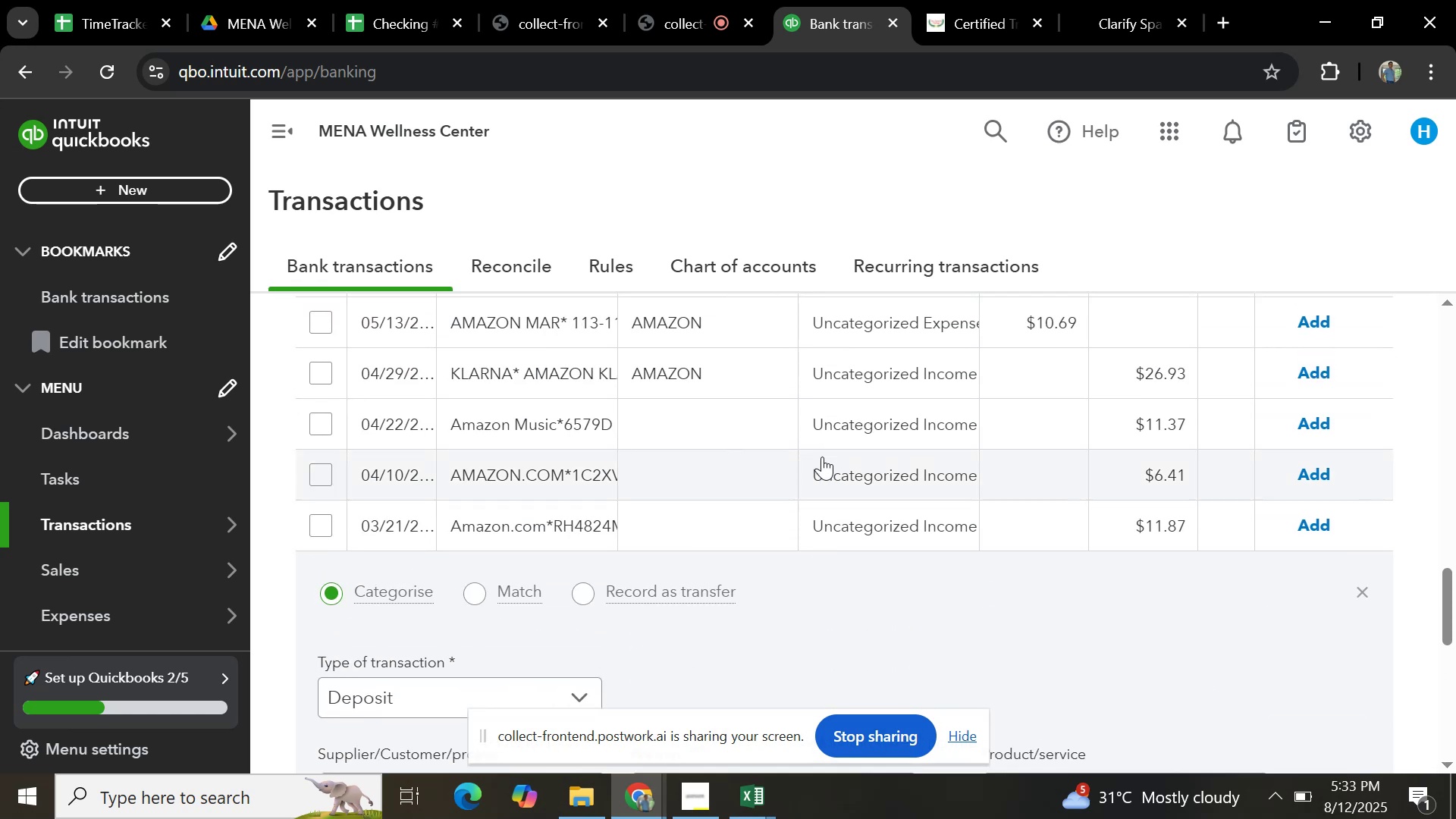 
scroll: coordinate [804, 501], scroll_direction: down, amount: 3.0
 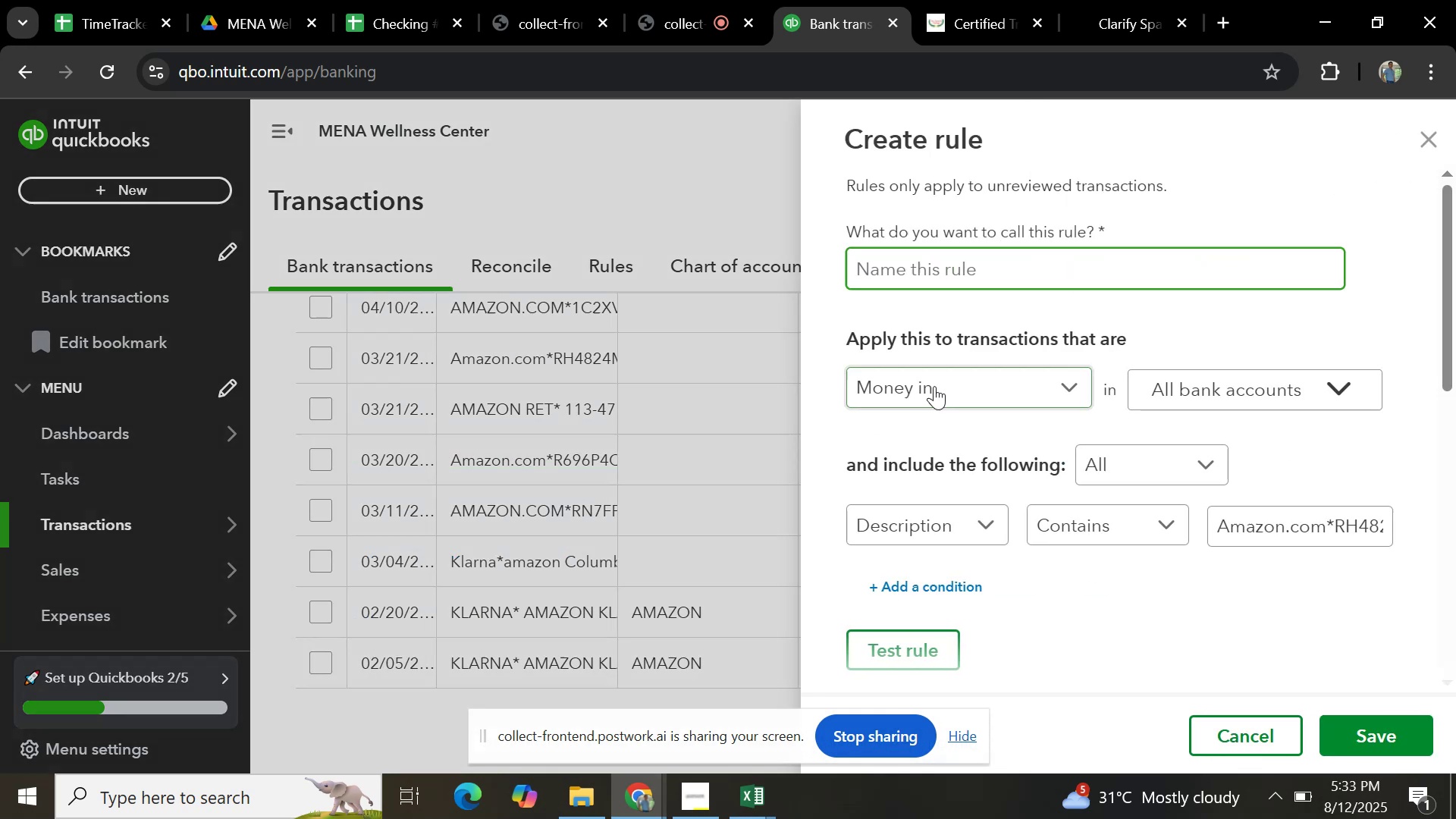 
key(Control+V)
 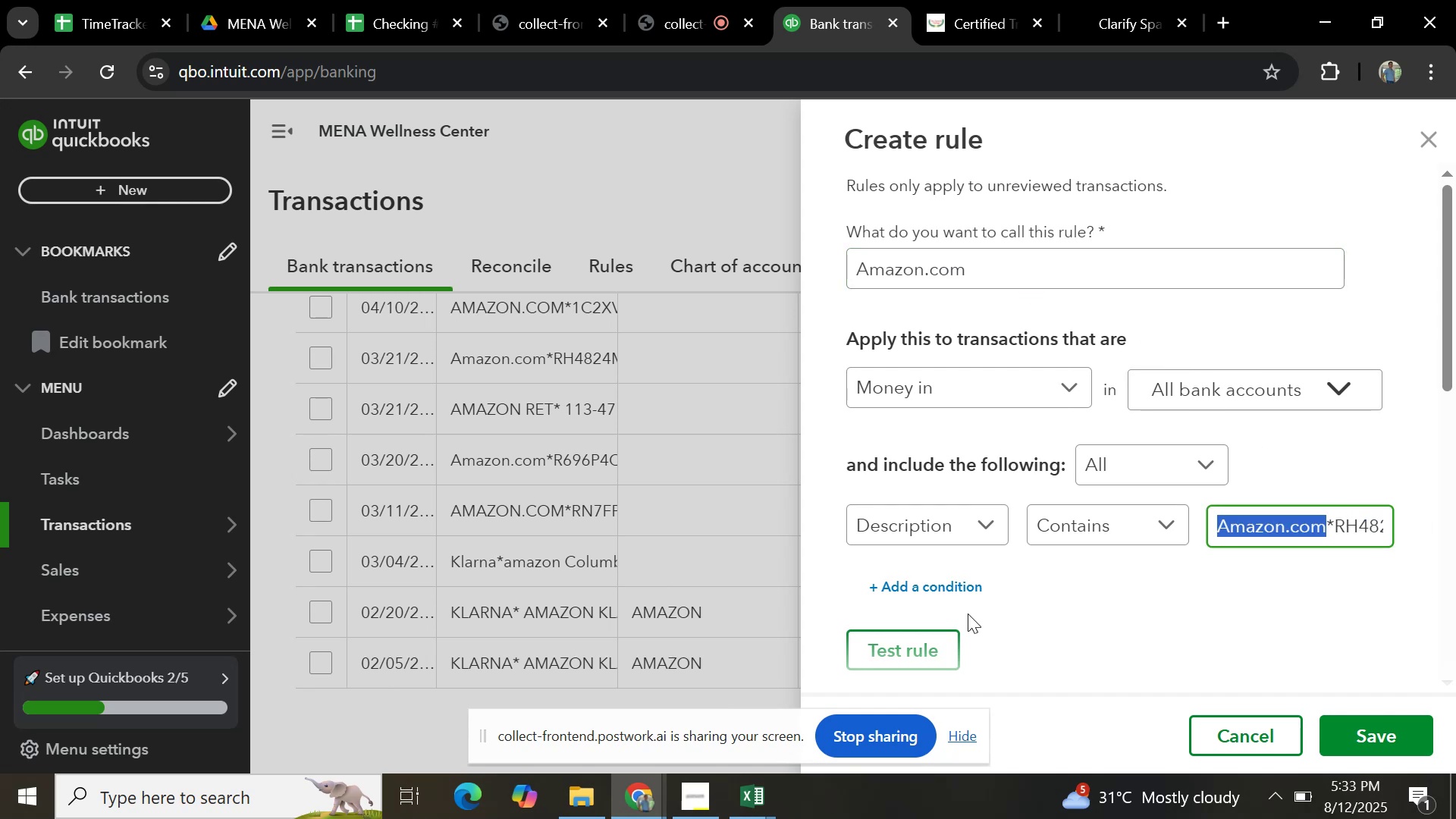 
scroll: coordinate [1322, 347], scroll_direction: up, amount: 14.0
 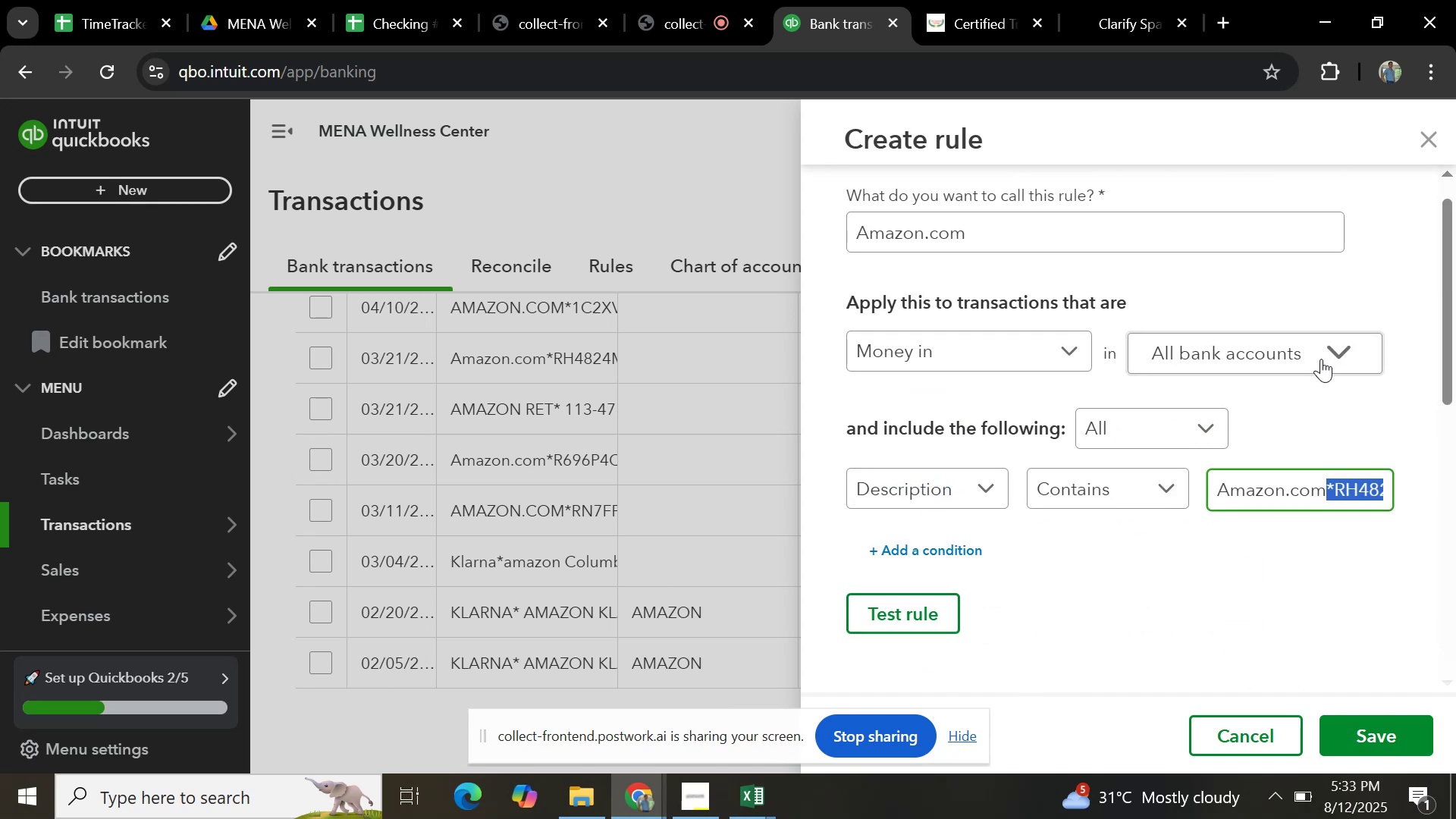 
scroll: coordinate [1320, 361], scroll_direction: down, amount: 1.0
 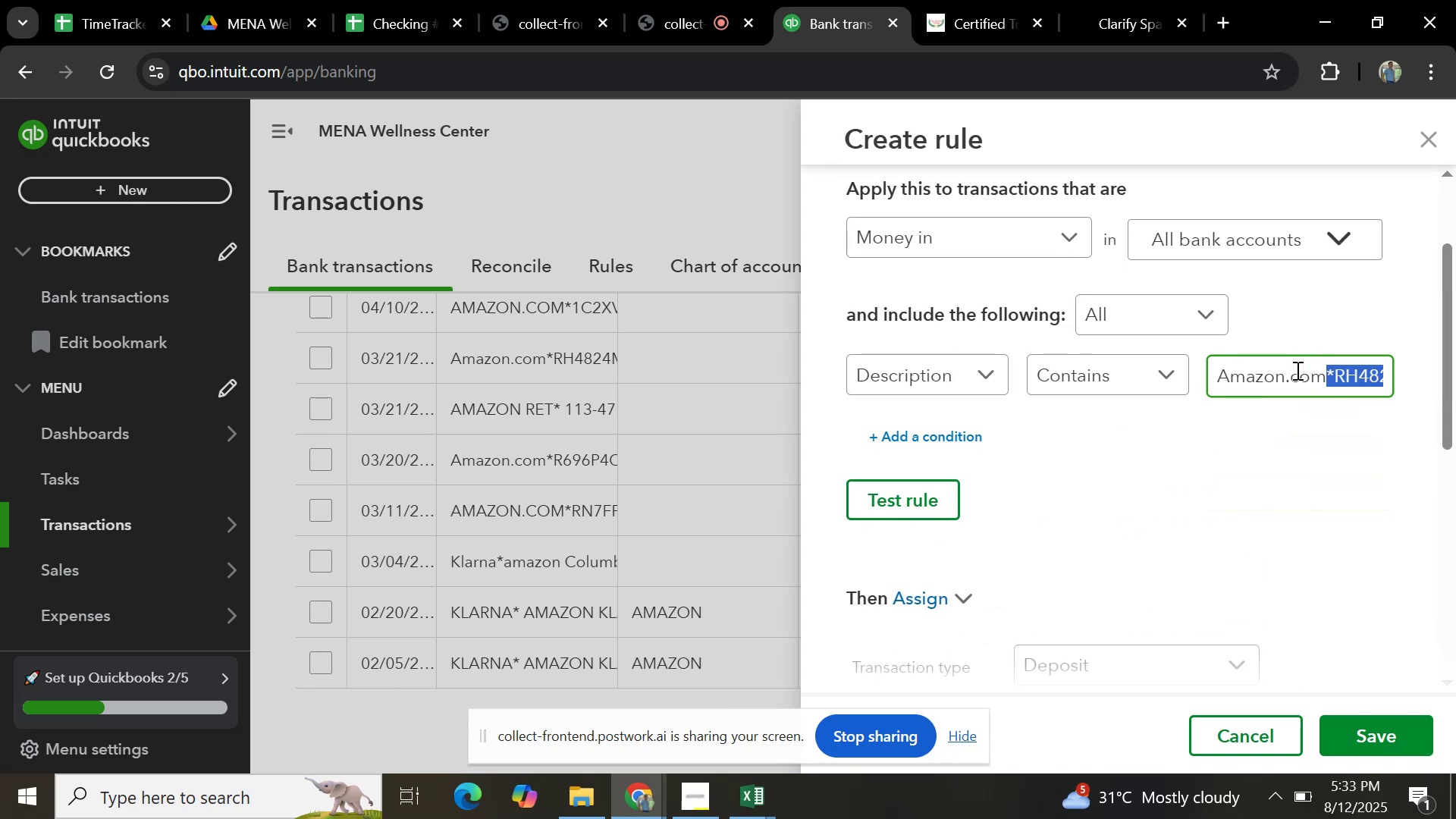 
key(Delete)
 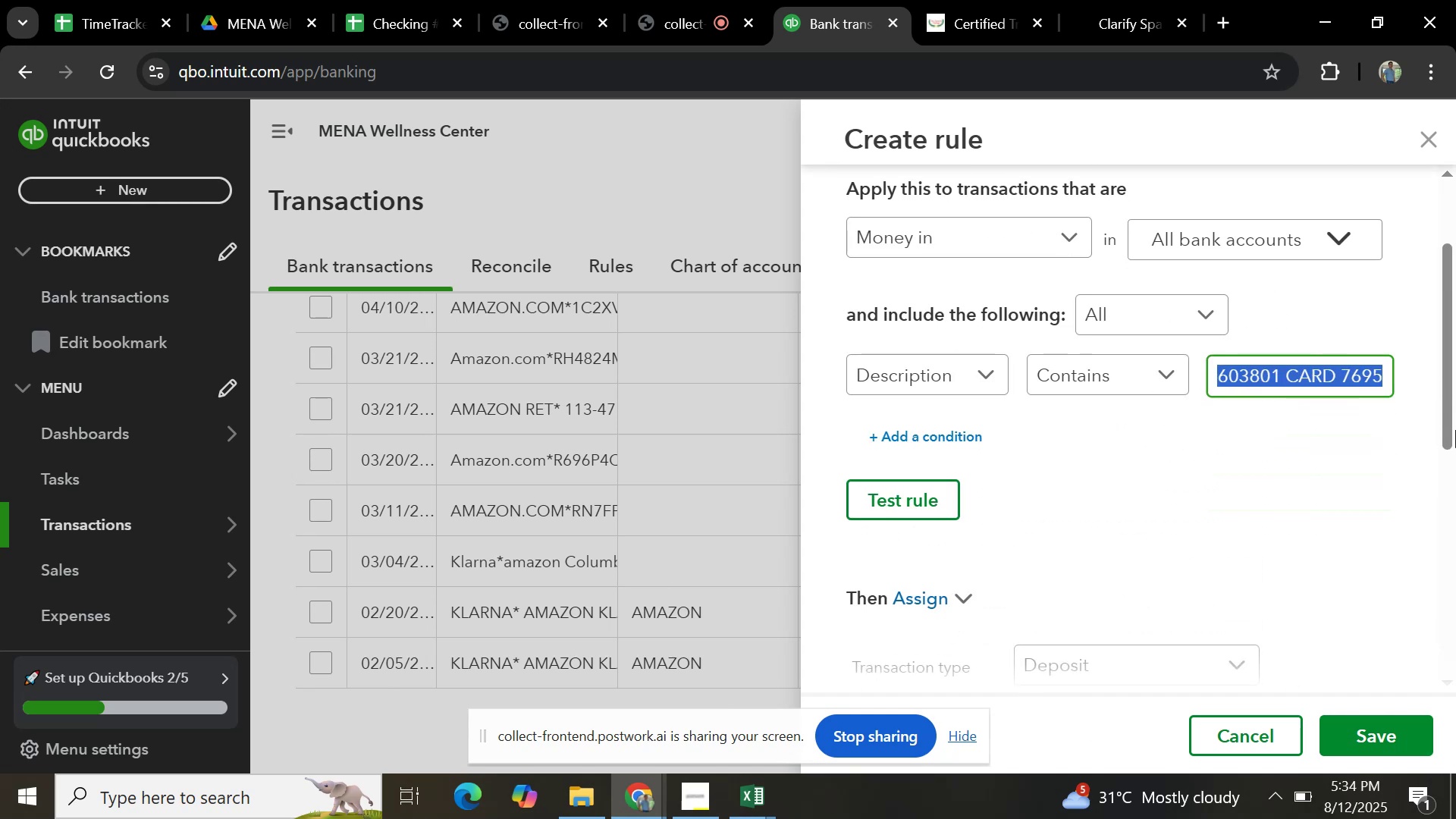 
key(Delete)
 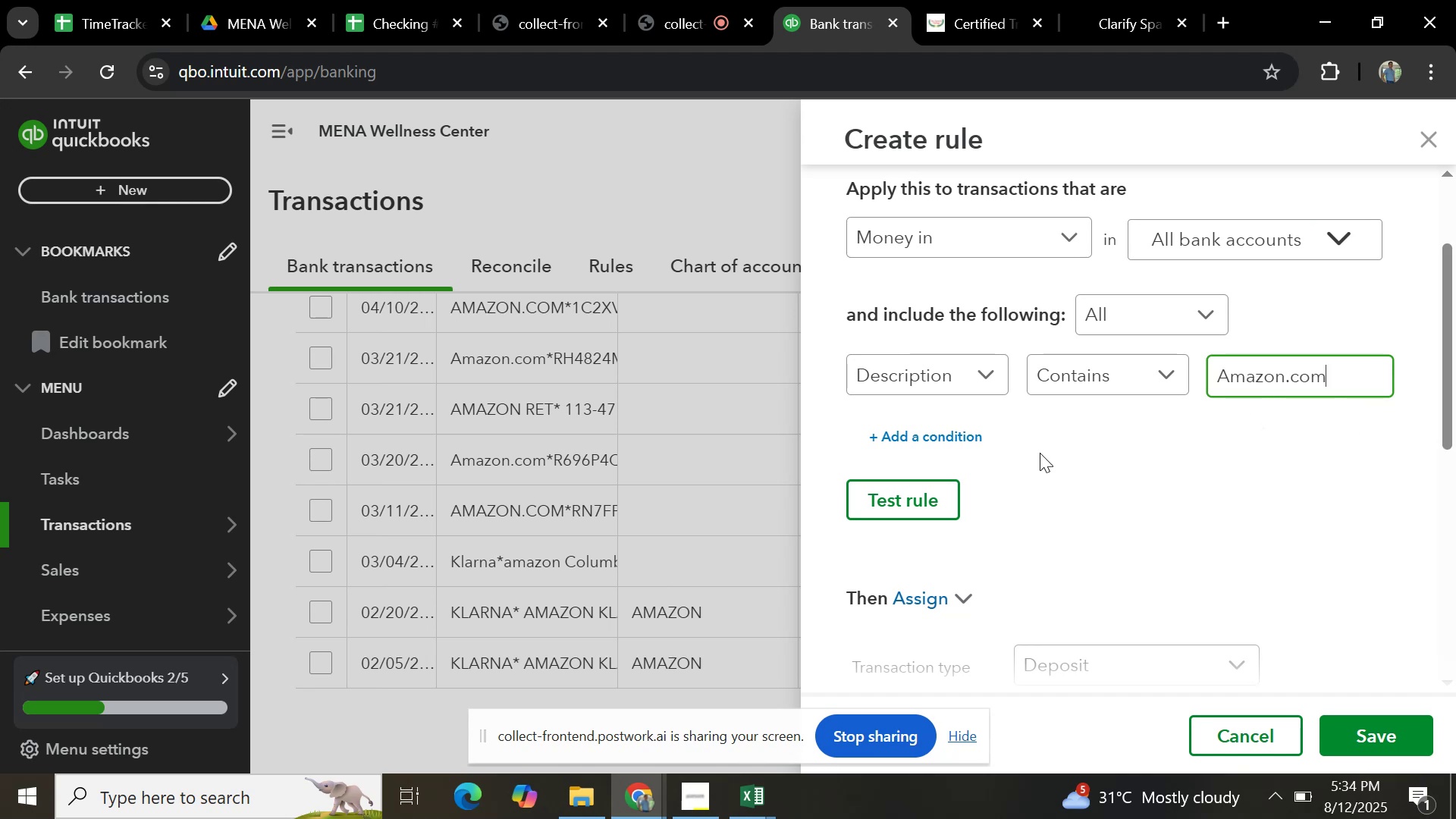 
scroll: coordinate [1046, 454], scroll_direction: down, amount: 5.0
 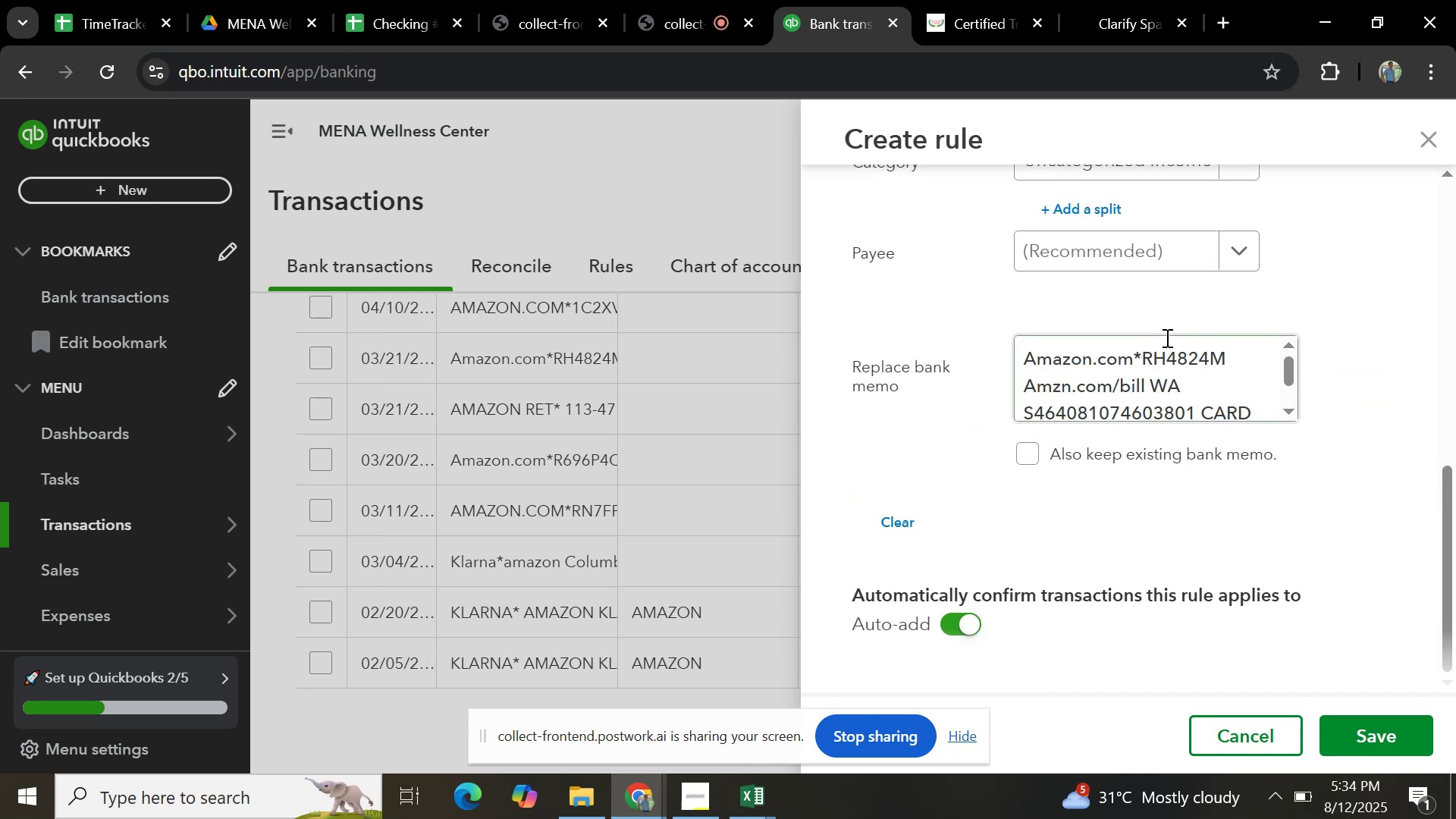 
scroll: coordinate [1166, 336], scroll_direction: up, amount: 2.0
 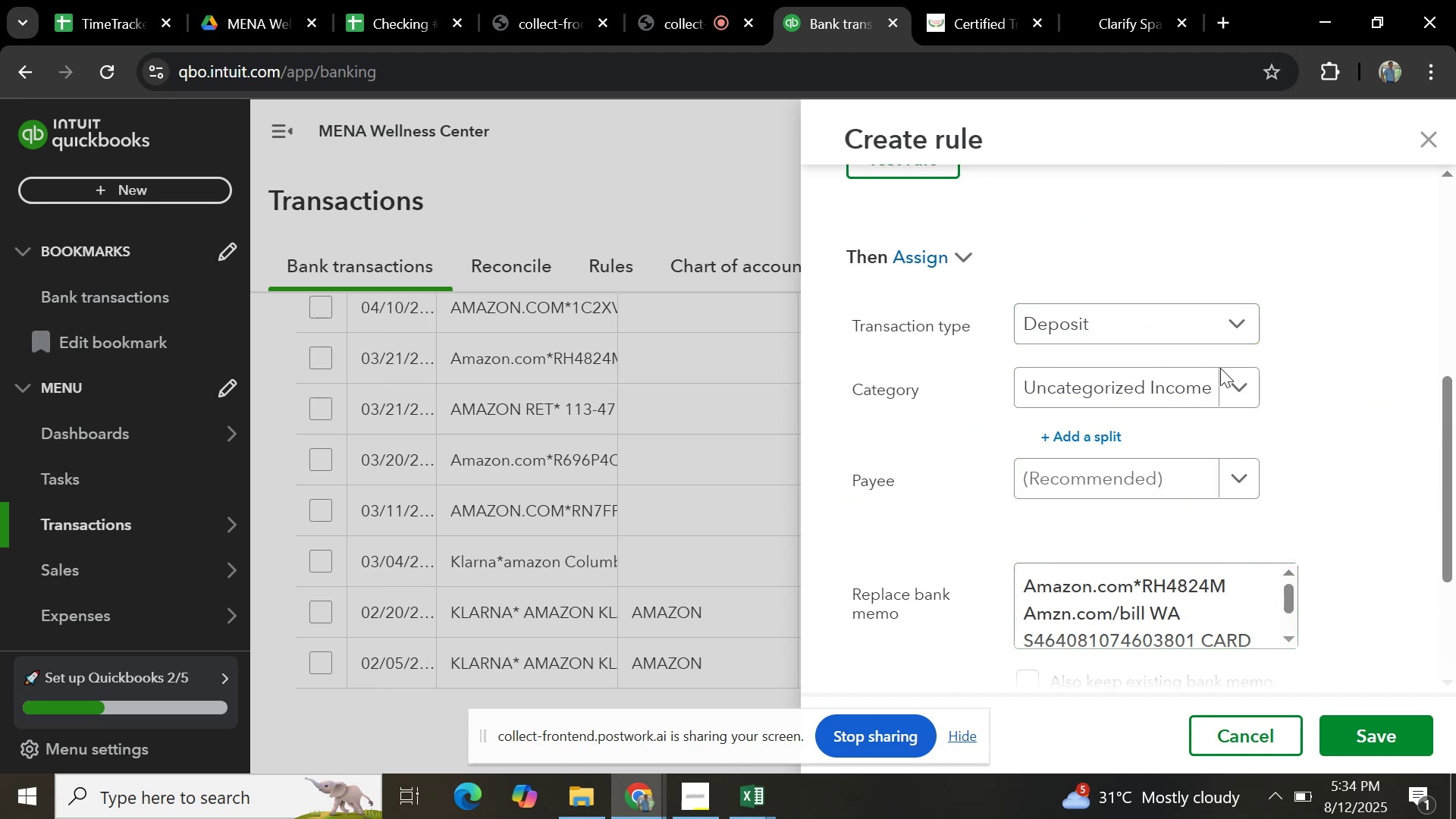 
left_click([1248, 394])
 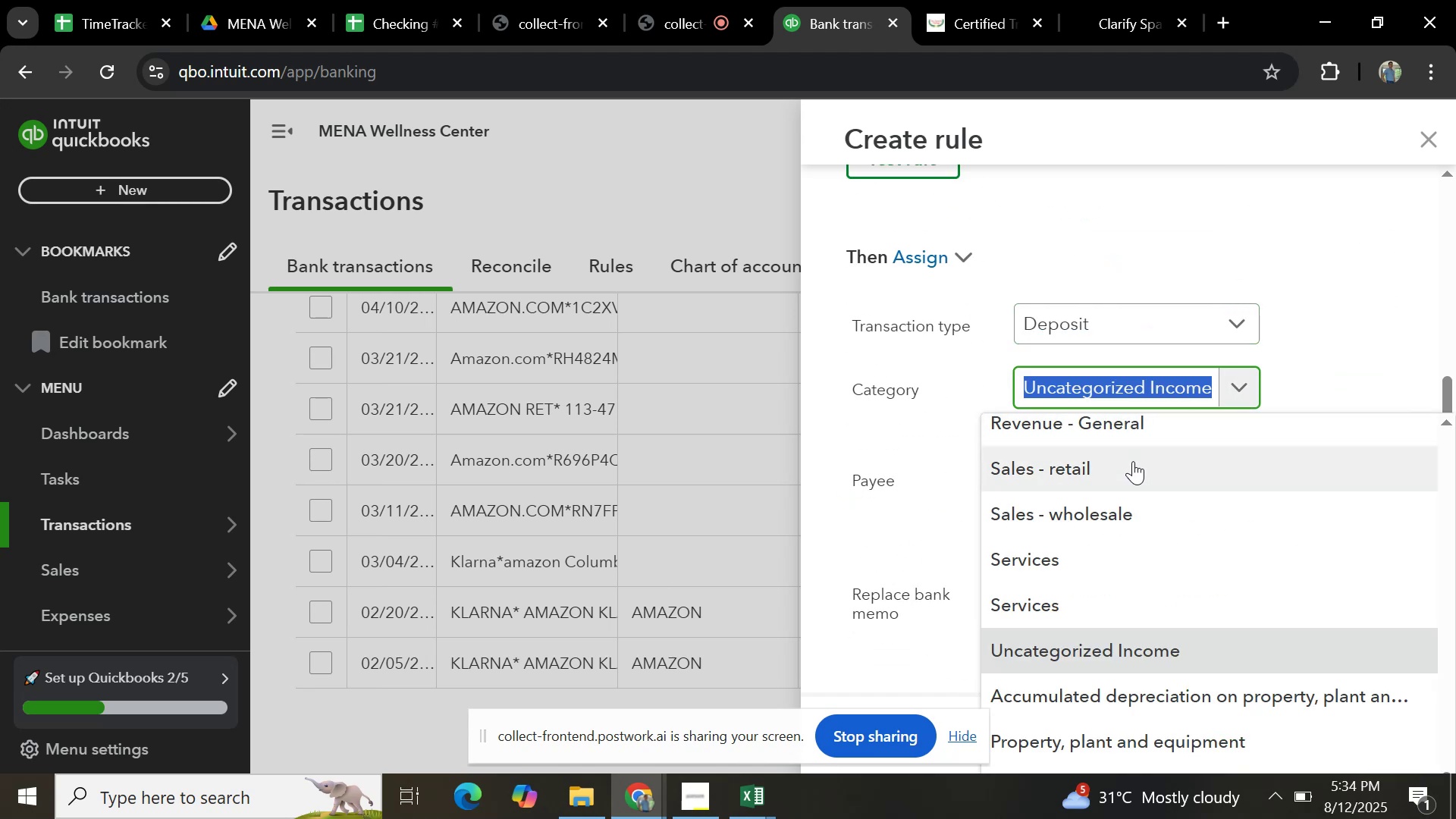 
left_click([1133, 461])
 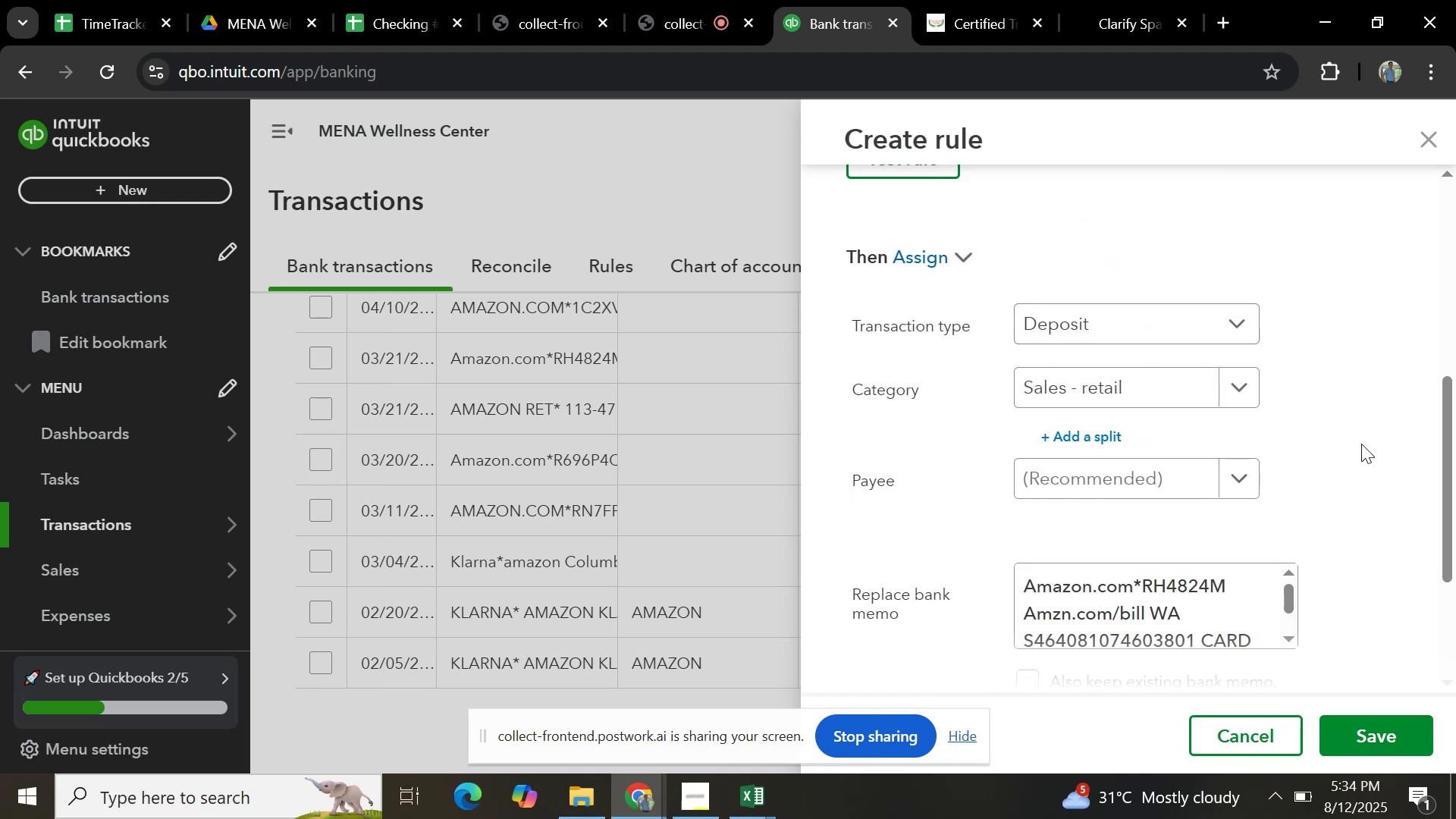 
scroll: coordinate [1364, 449], scroll_direction: down, amount: 1.0
 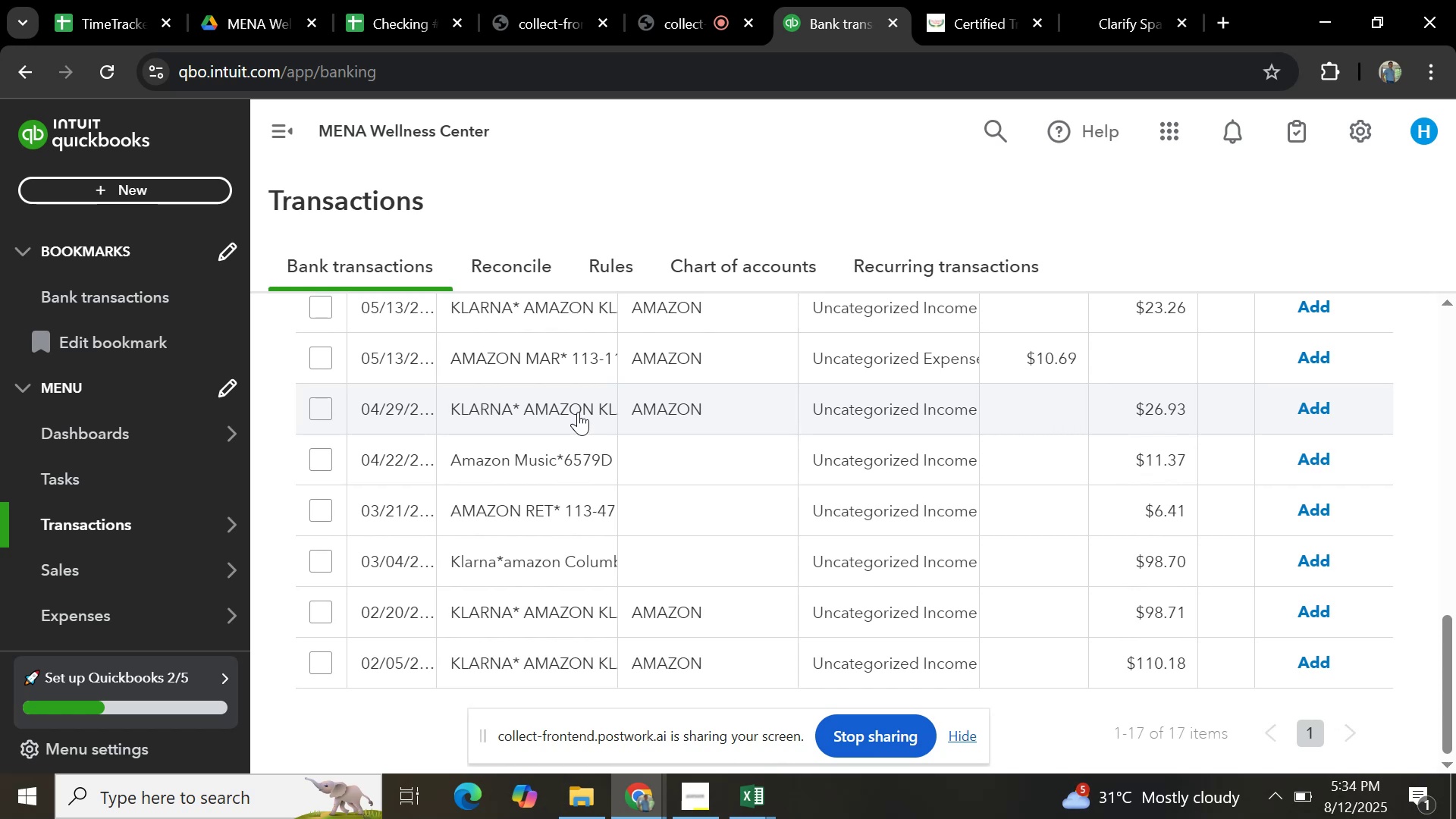 
wait(20.12)
 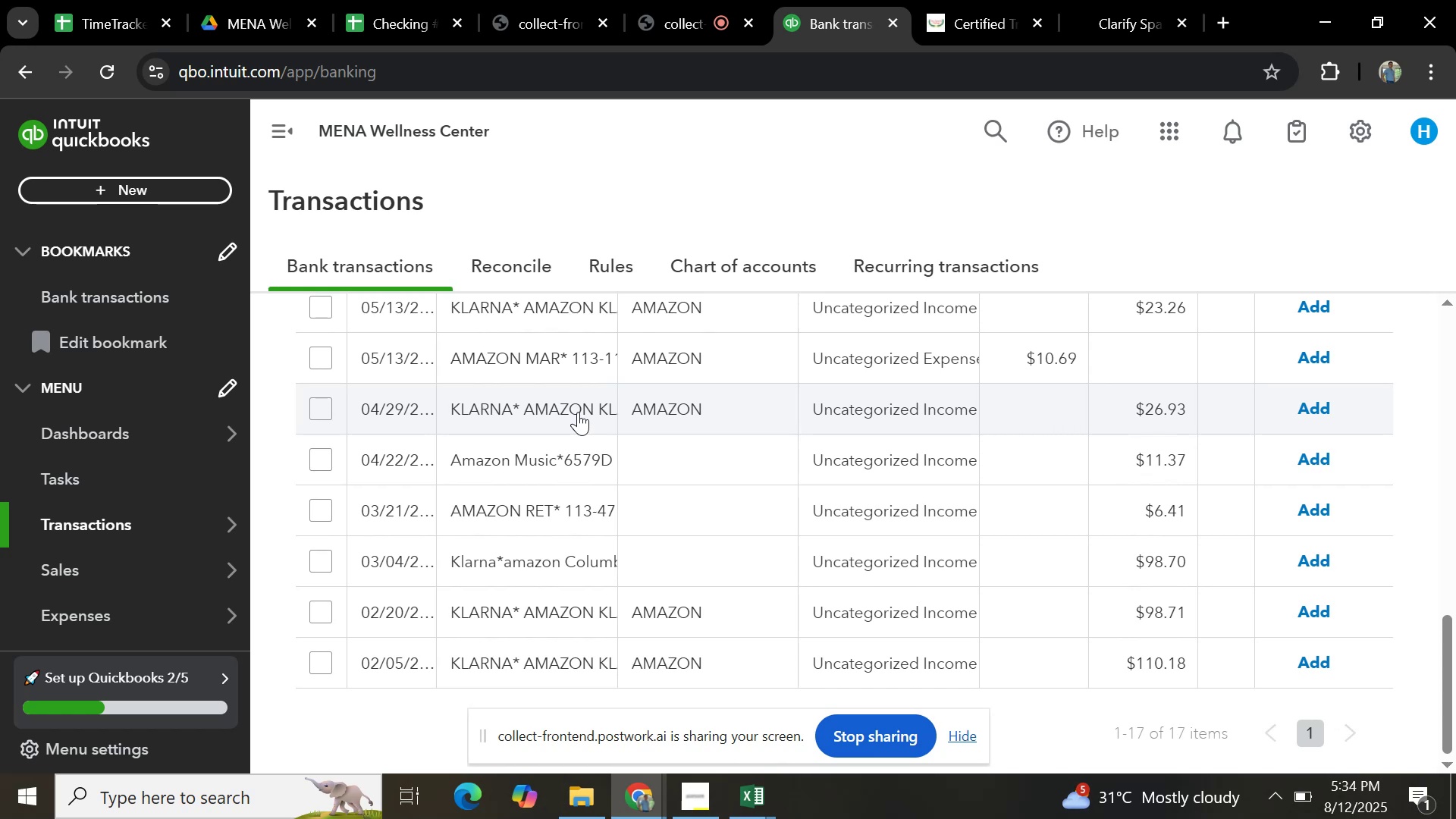 
scroll: coordinate [601, 473], scroll_direction: up, amount: 6.0
 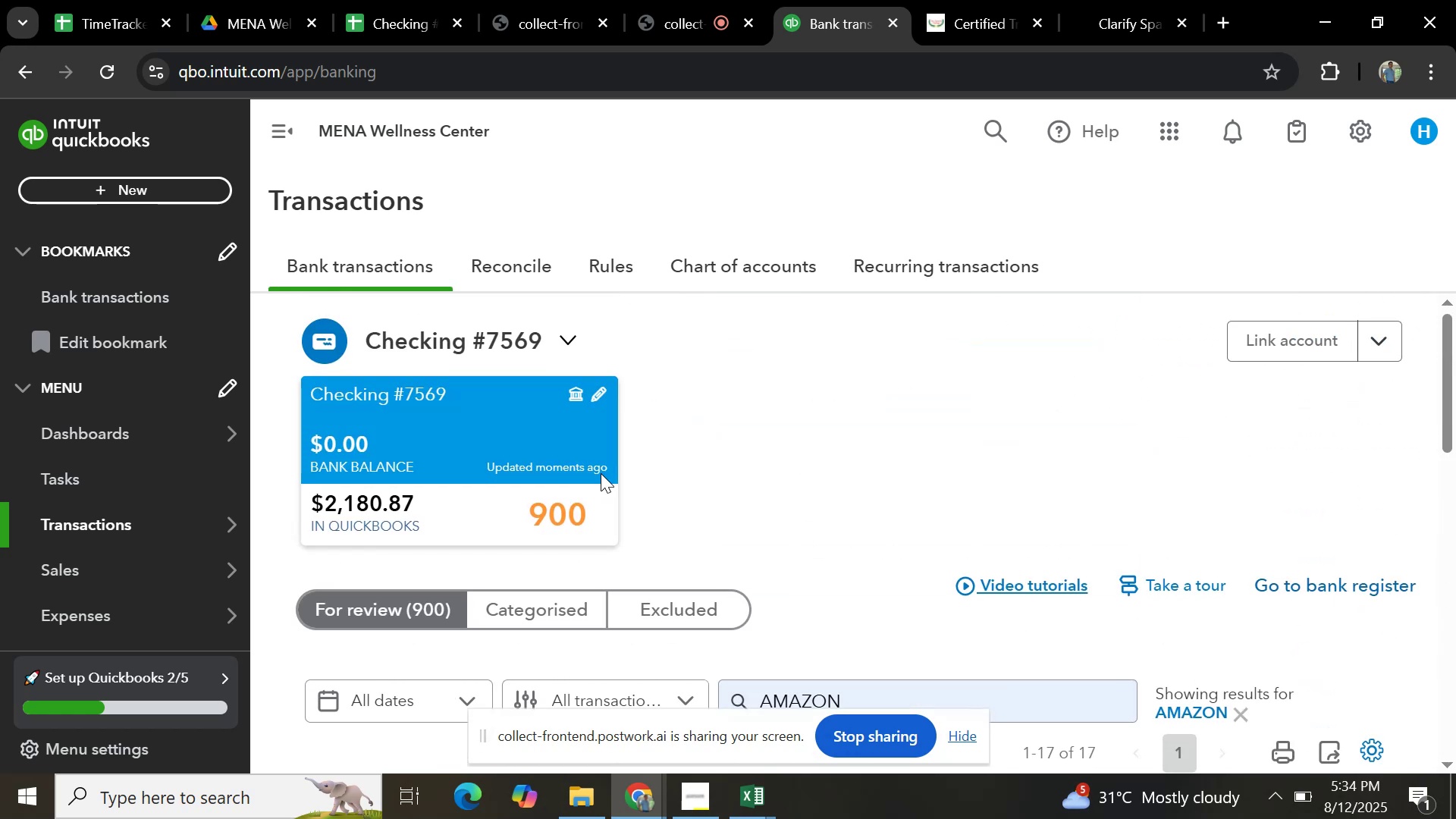 
scroll: coordinate [595, 508], scroll_direction: down, amount: 10.0
 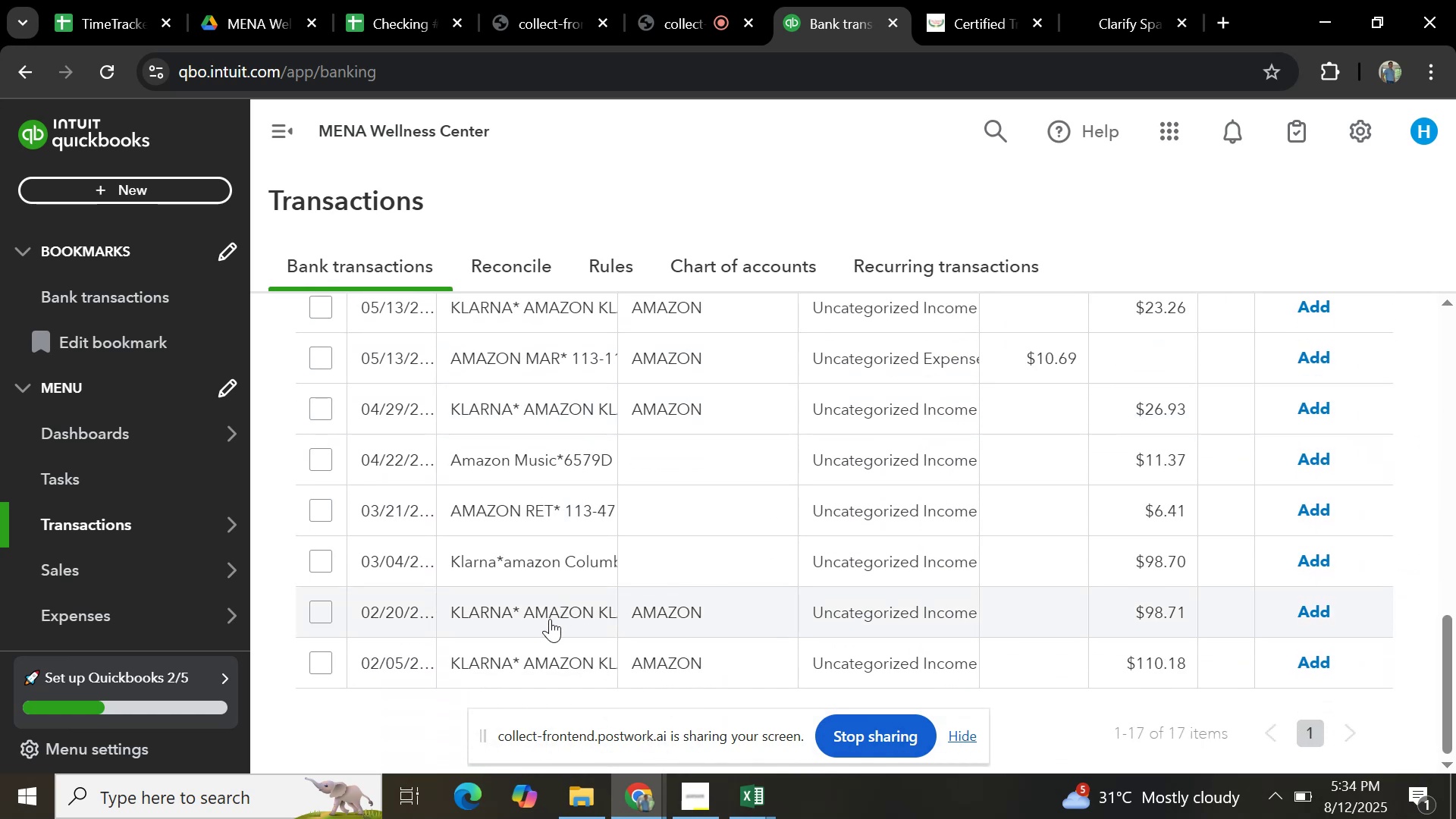 
left_click([554, 618])
 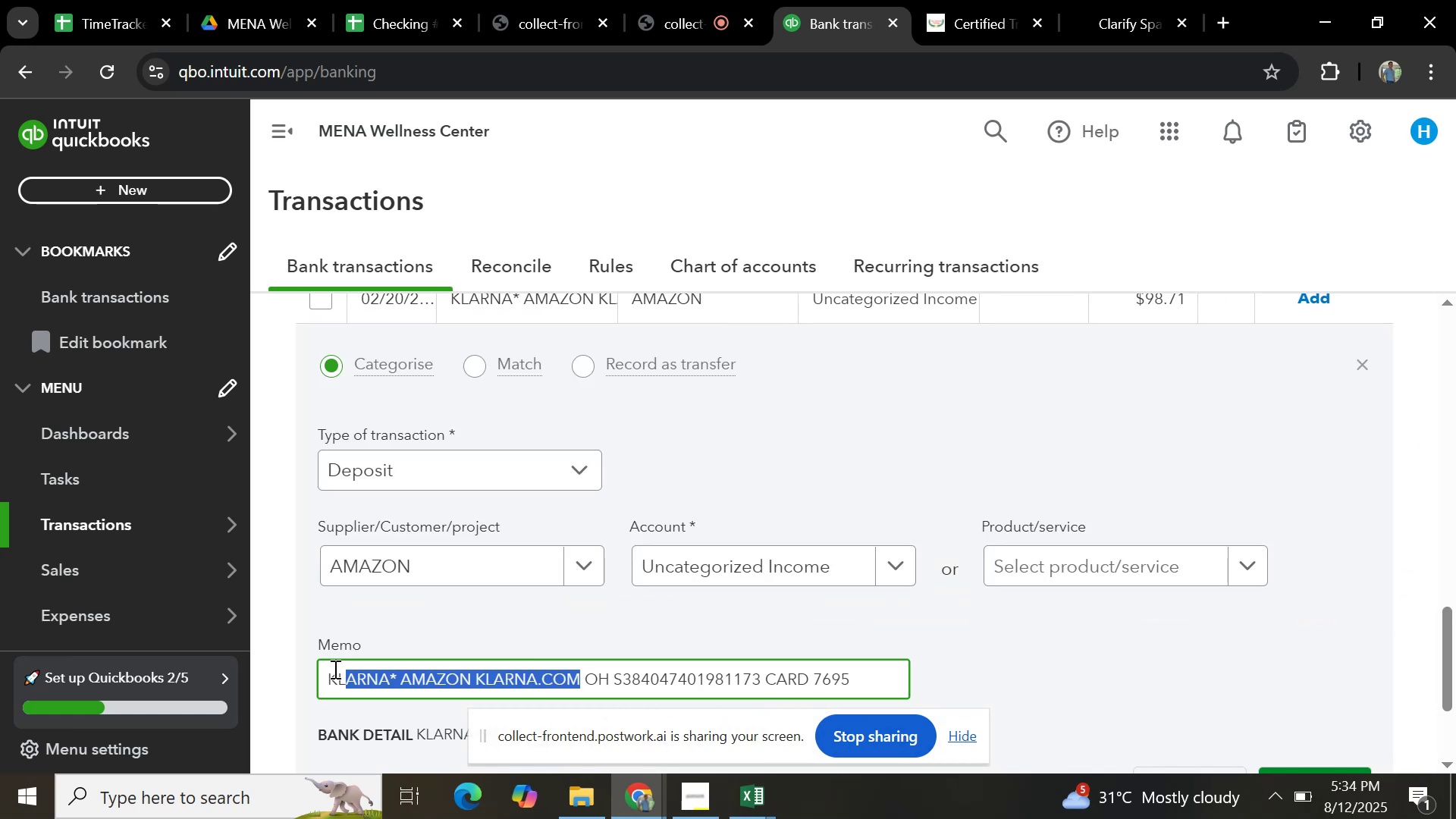 
hold_key(key=ControlLeft, duration=1.5)
 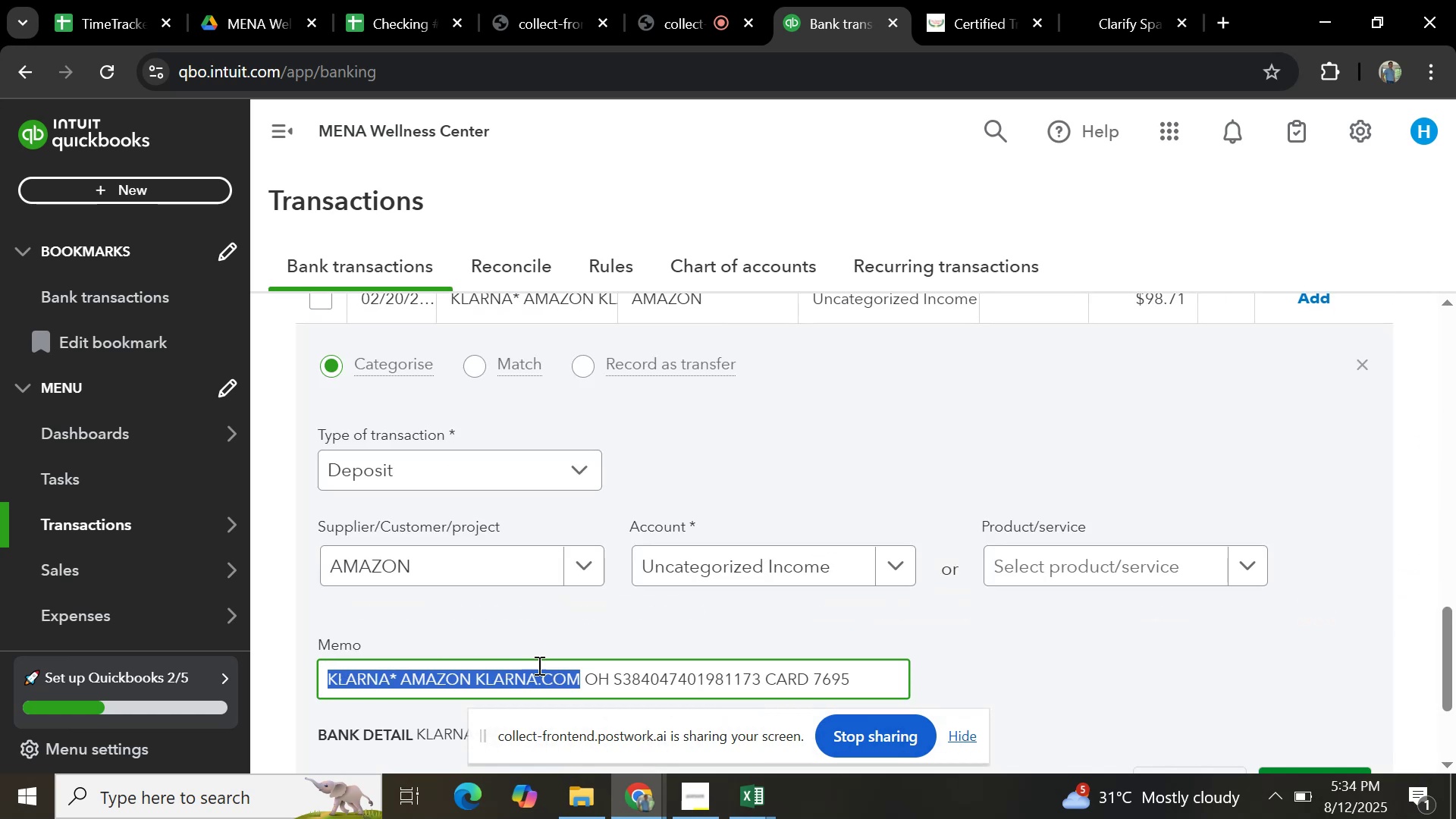 
key(Control+ControlLeft)
 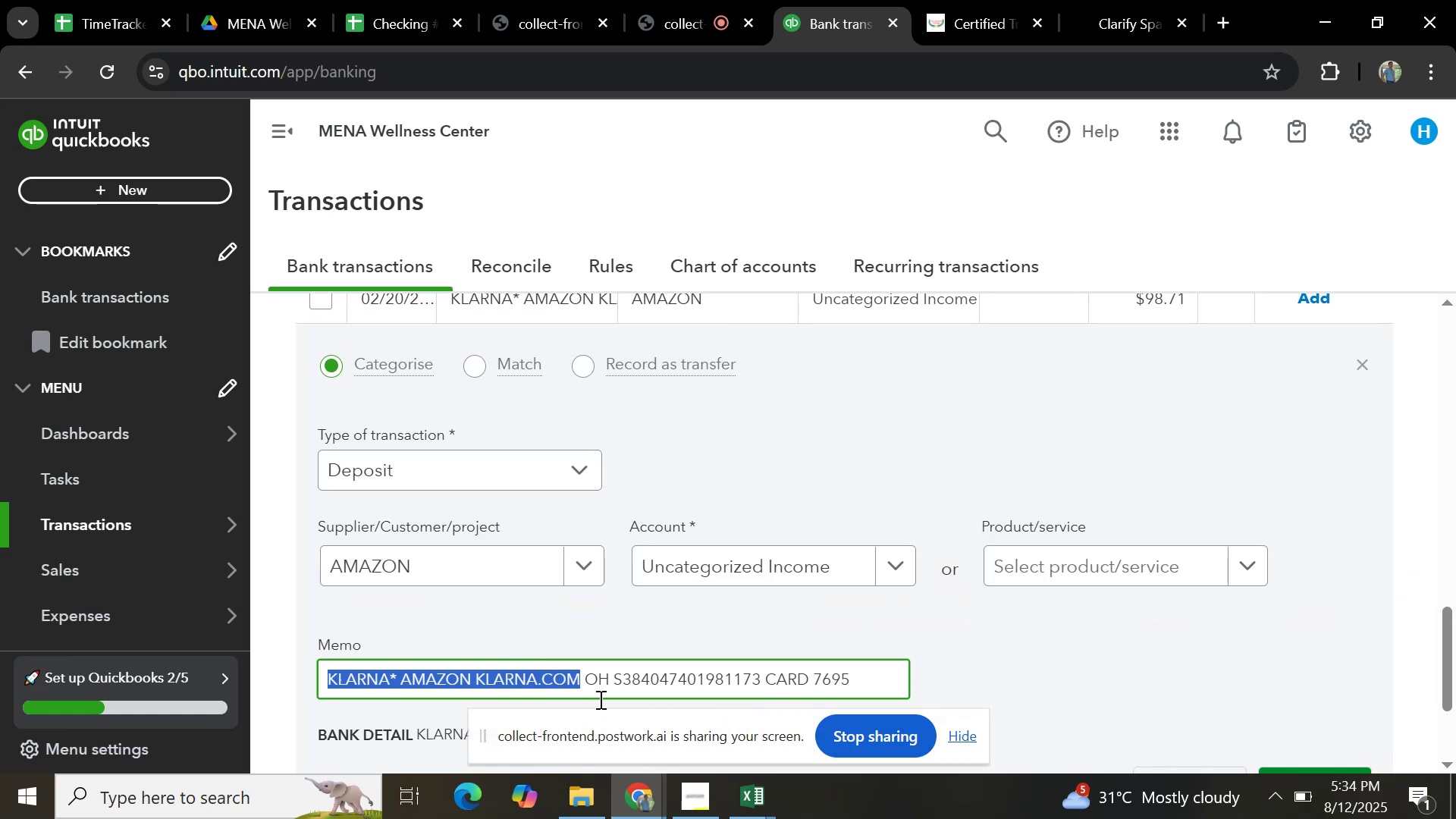 
key(Control+ControlLeft)
 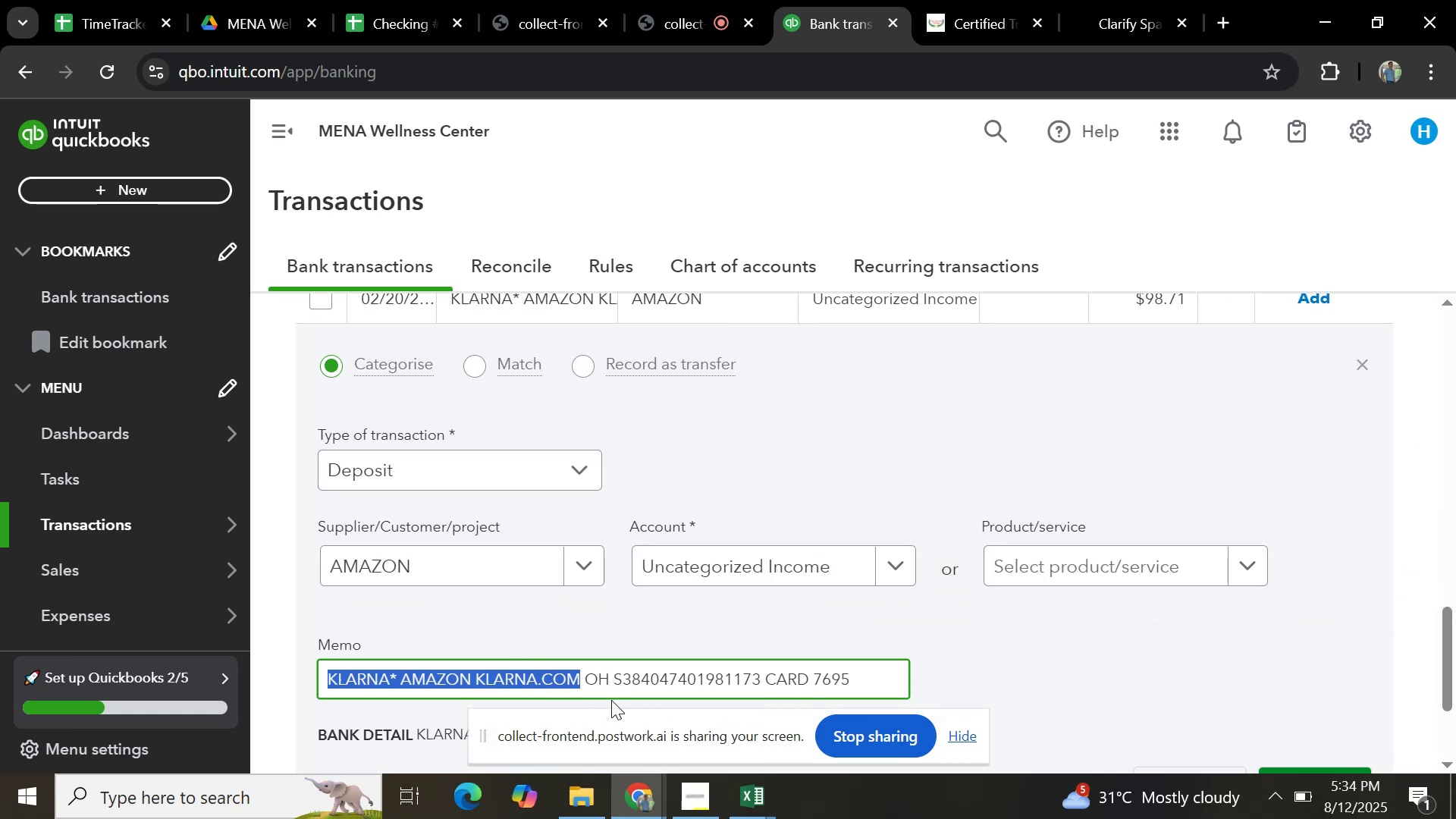 
key(Control+ControlLeft)
 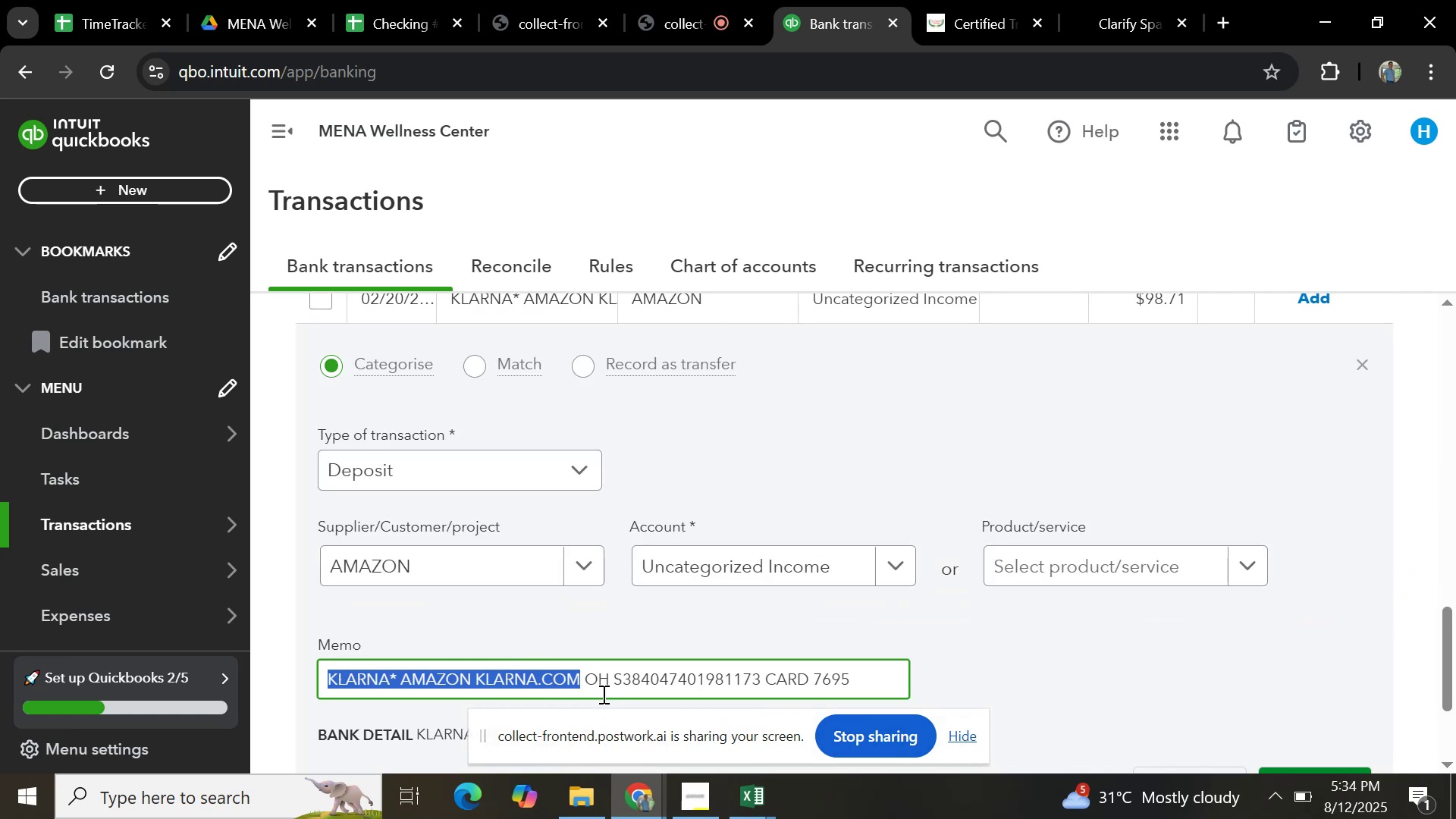 
key(Control+ControlLeft)
 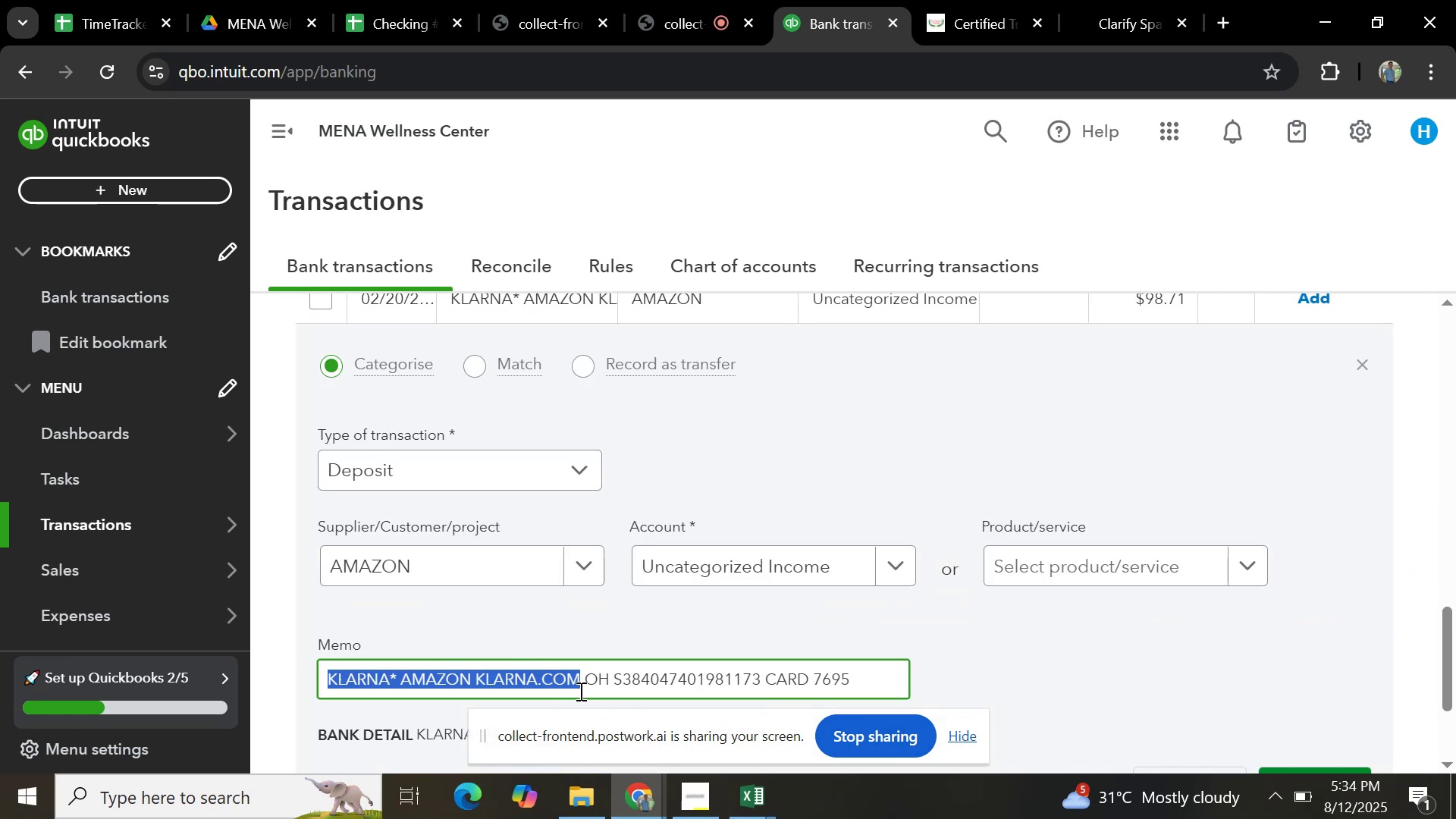 
key(Control+ControlLeft)
 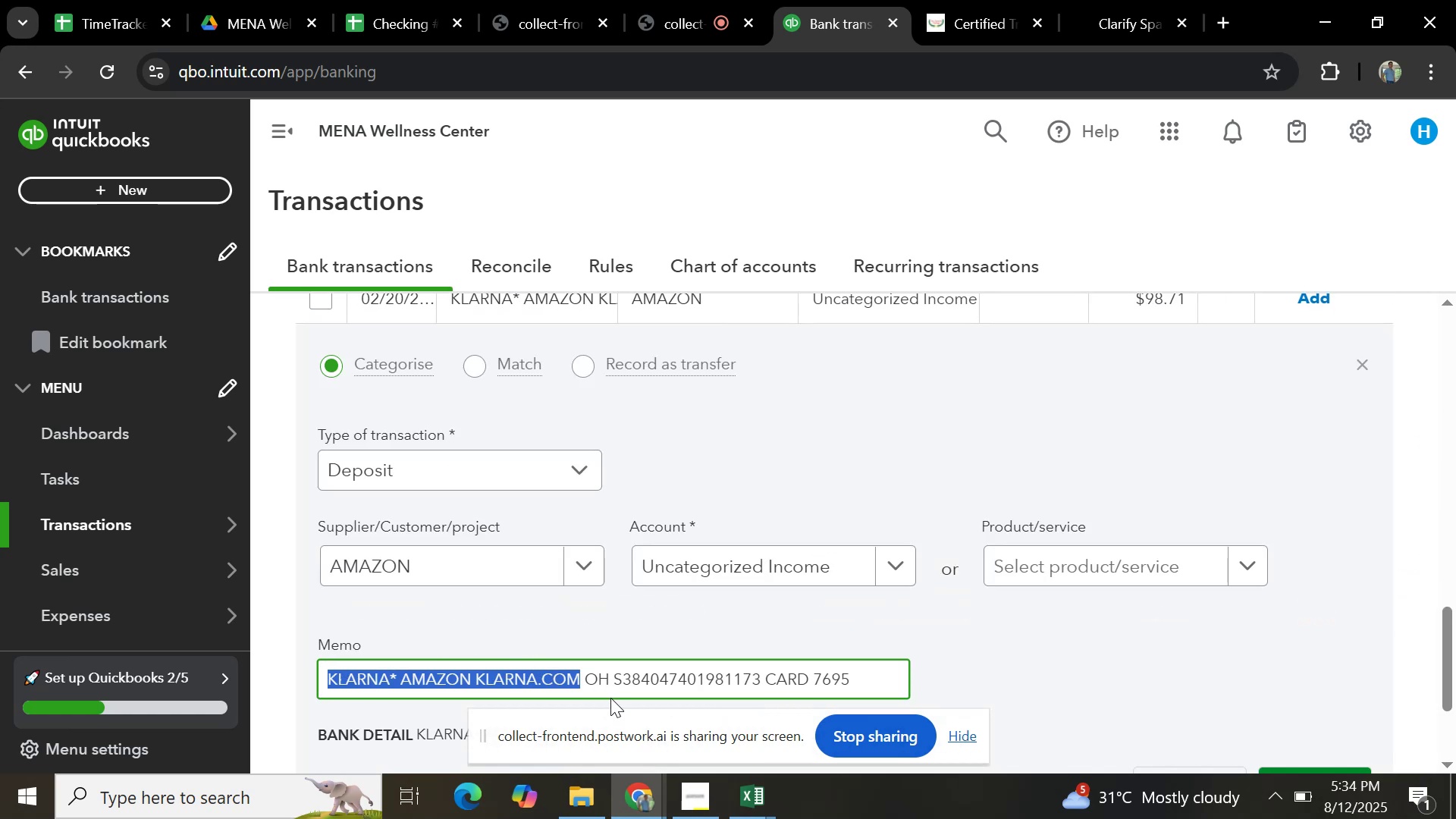 
key(Control+ControlLeft)
 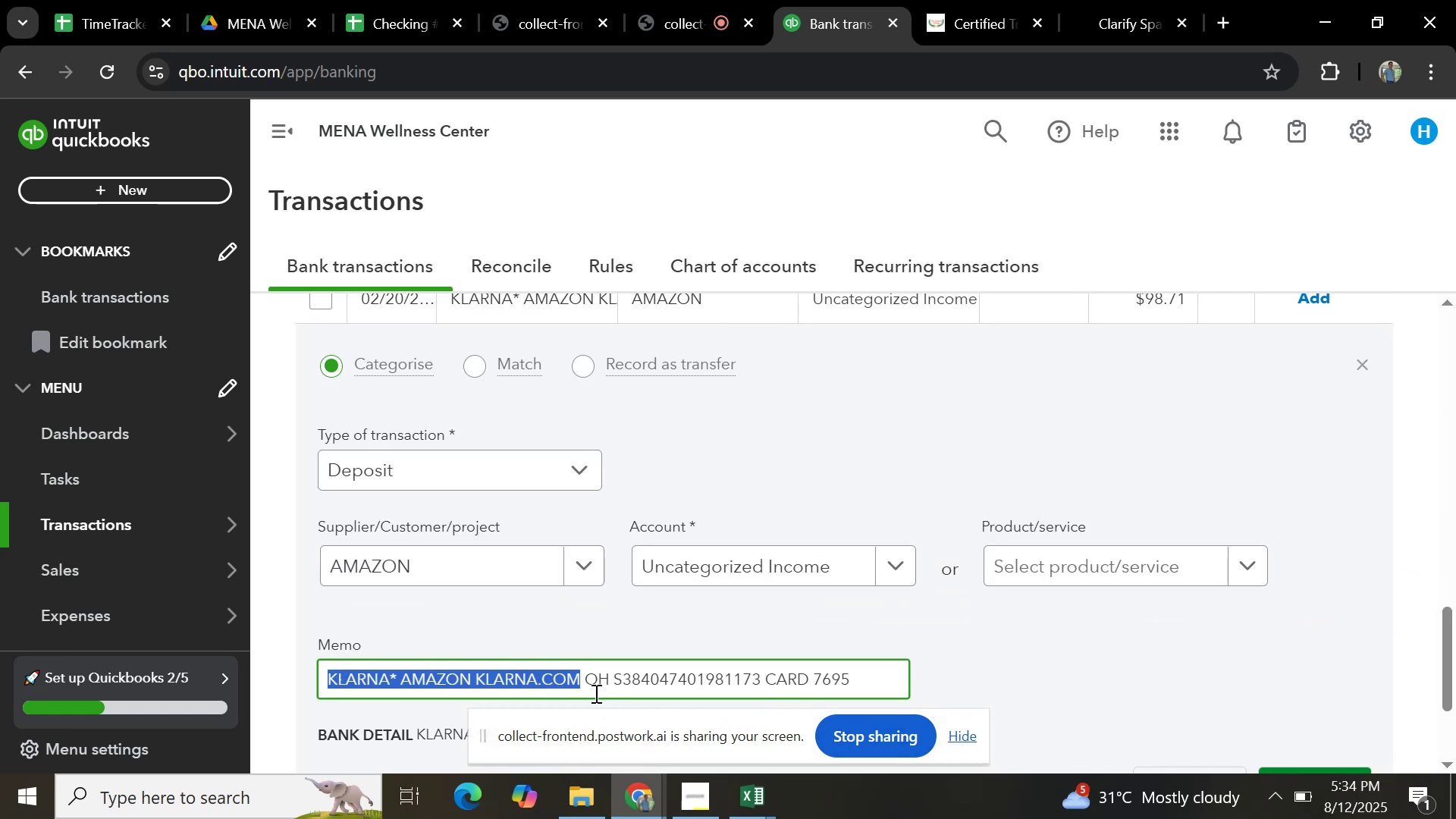 
key(Control+ControlLeft)
 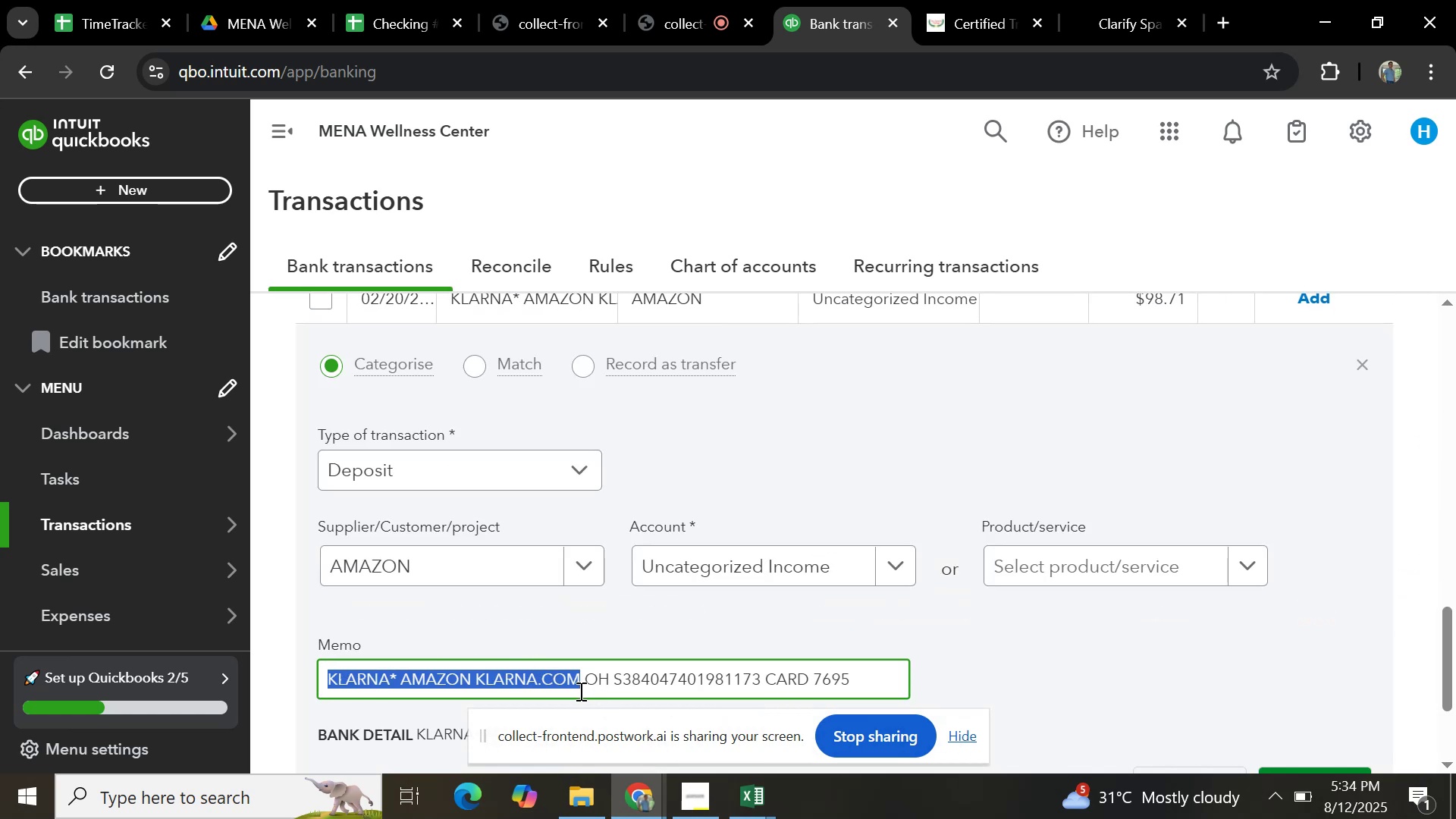 
key(Control+ControlLeft)
 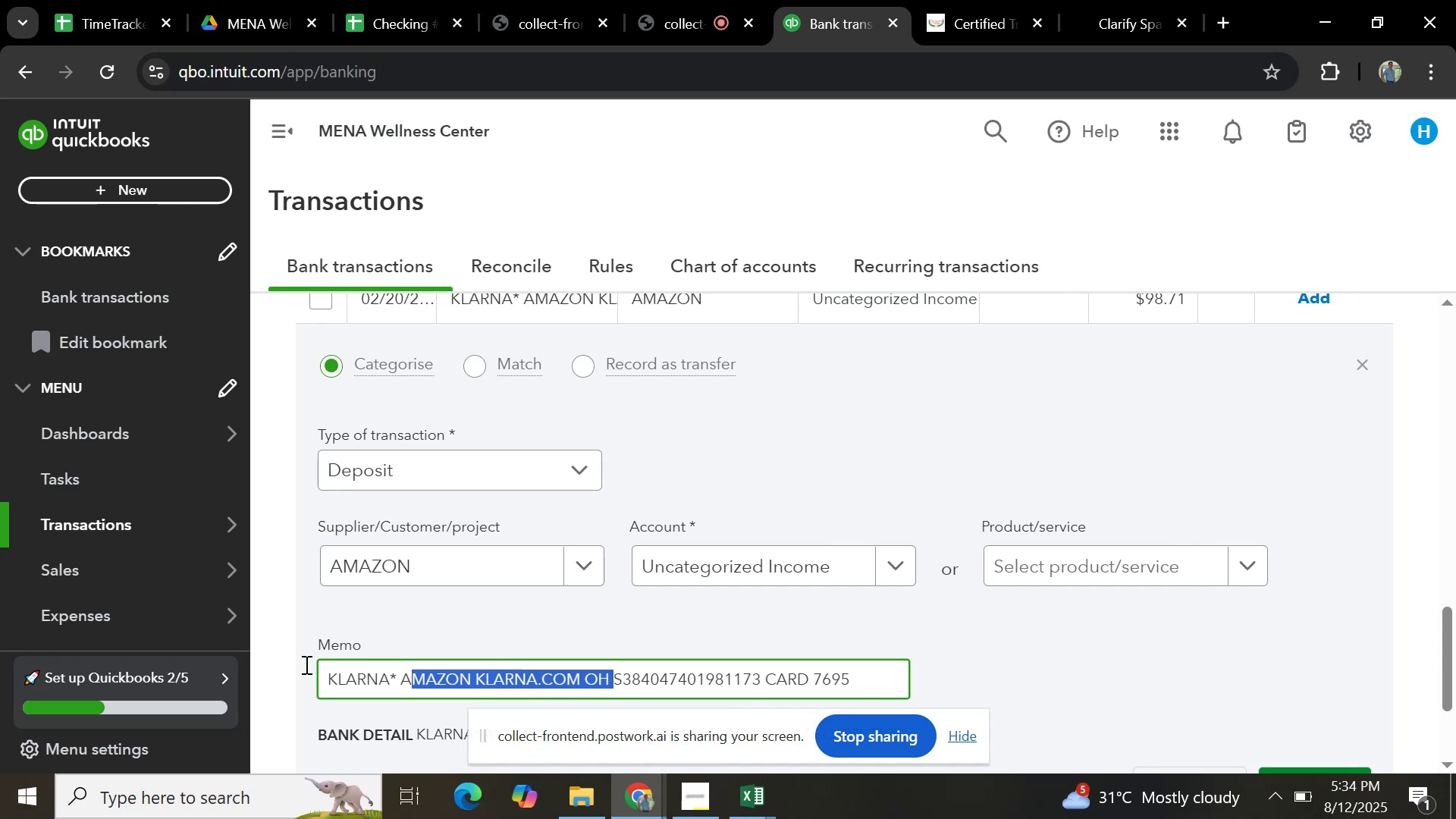 
key(Control+C)
 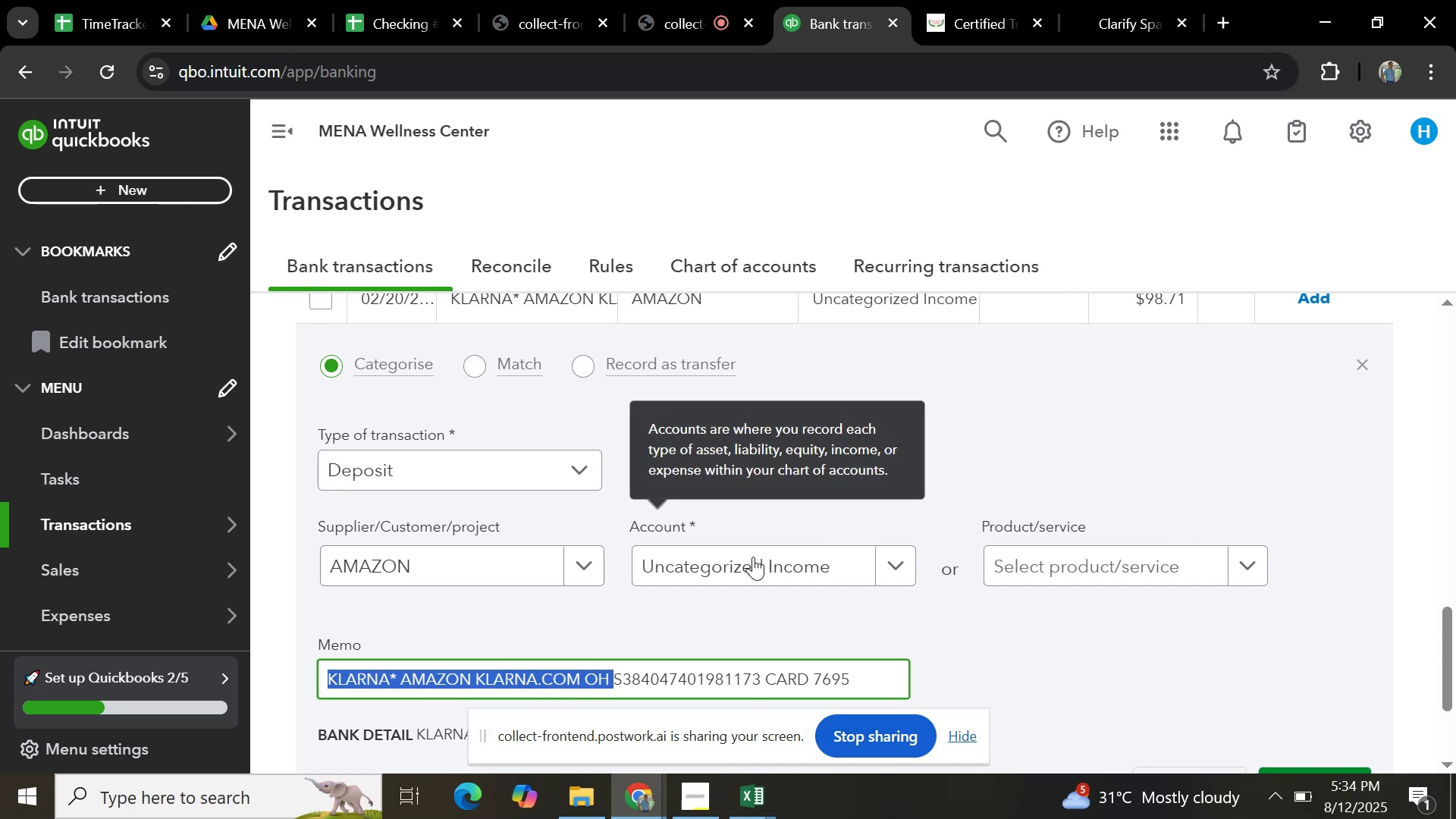 
scroll: coordinate [726, 578], scroll_direction: down, amount: 2.0
 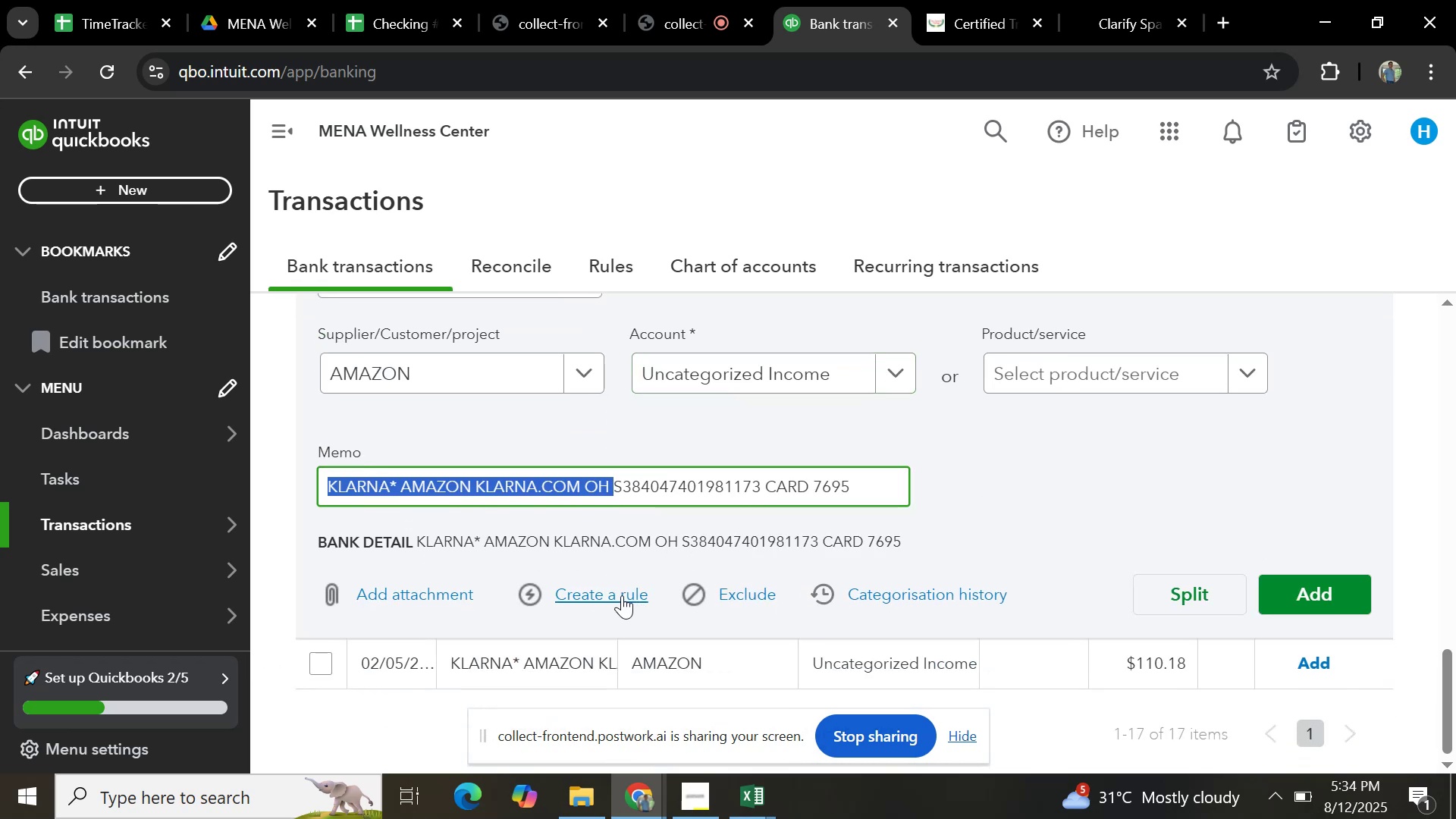 
left_click([622, 595])
 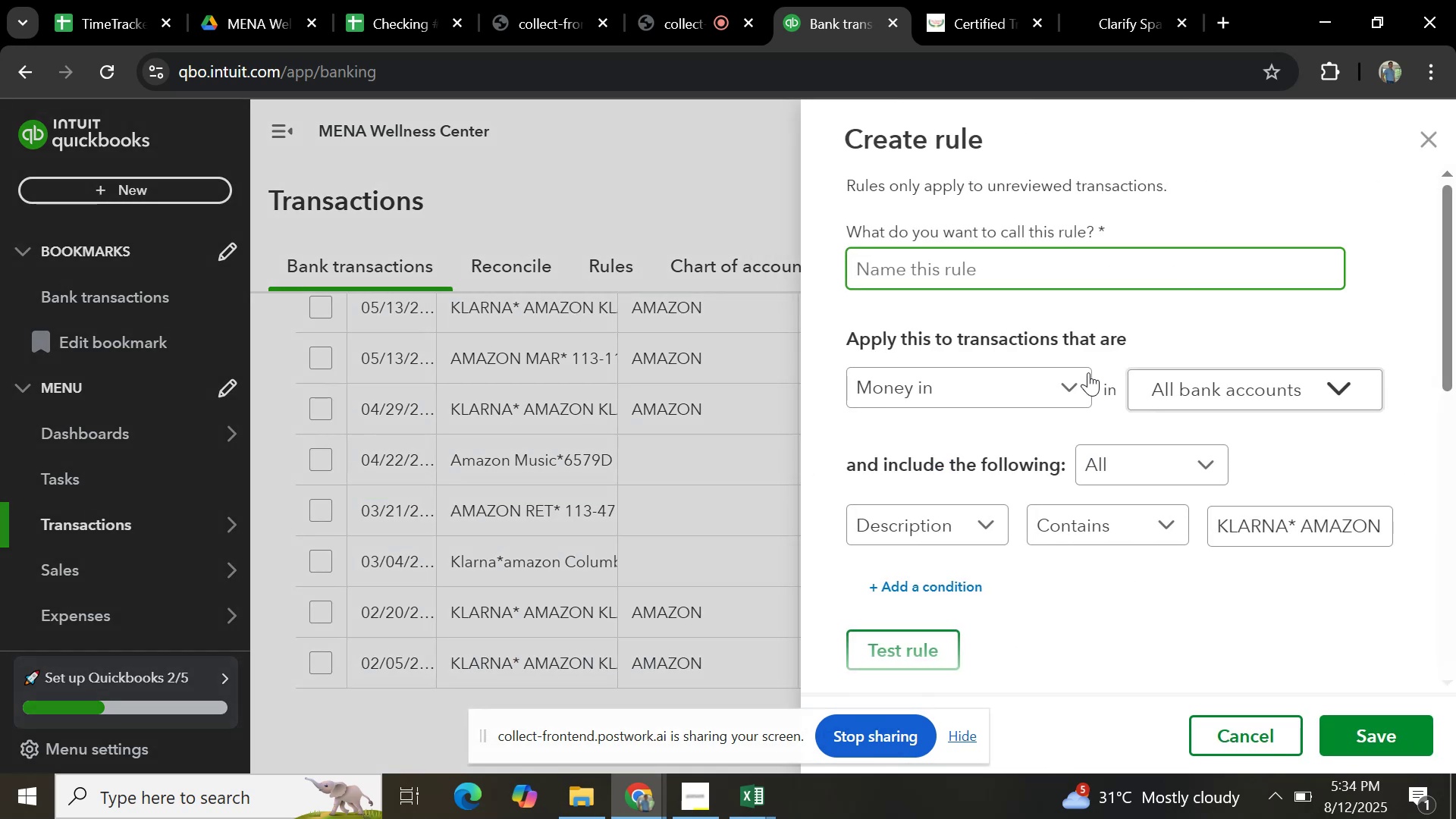 
key(Control+V)
 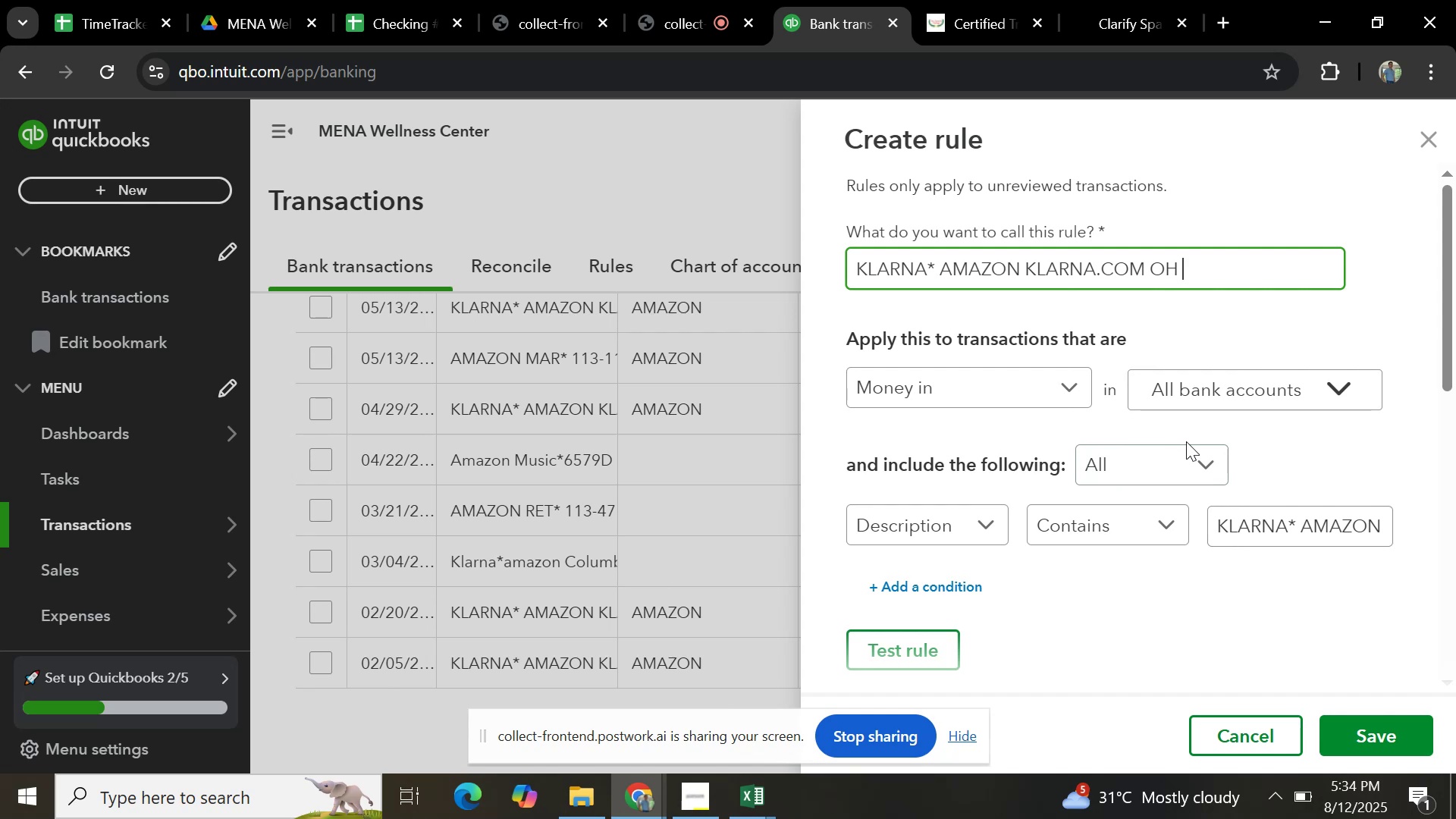 
key(Backspace)
 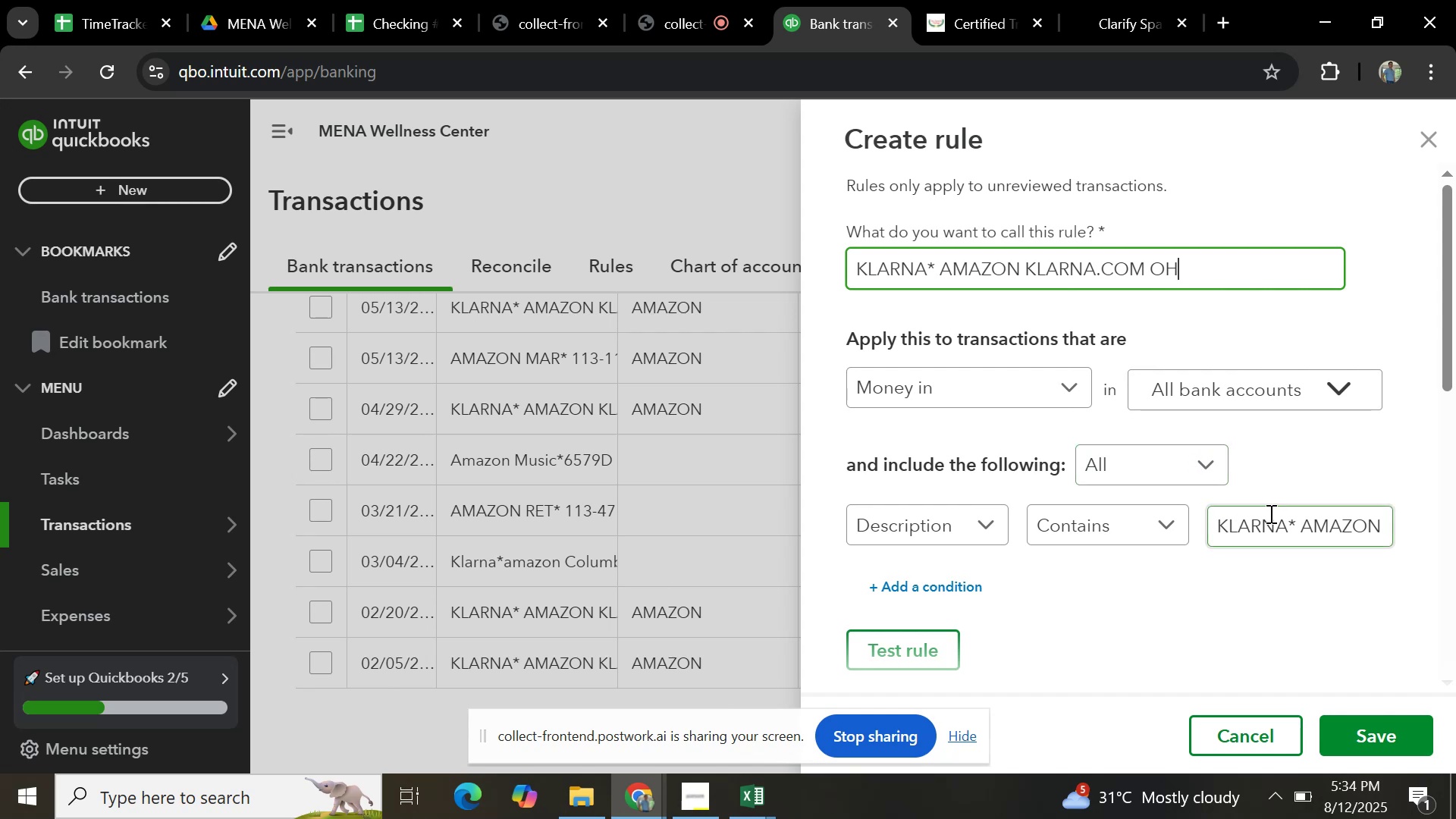 
left_click([1309, 522])
 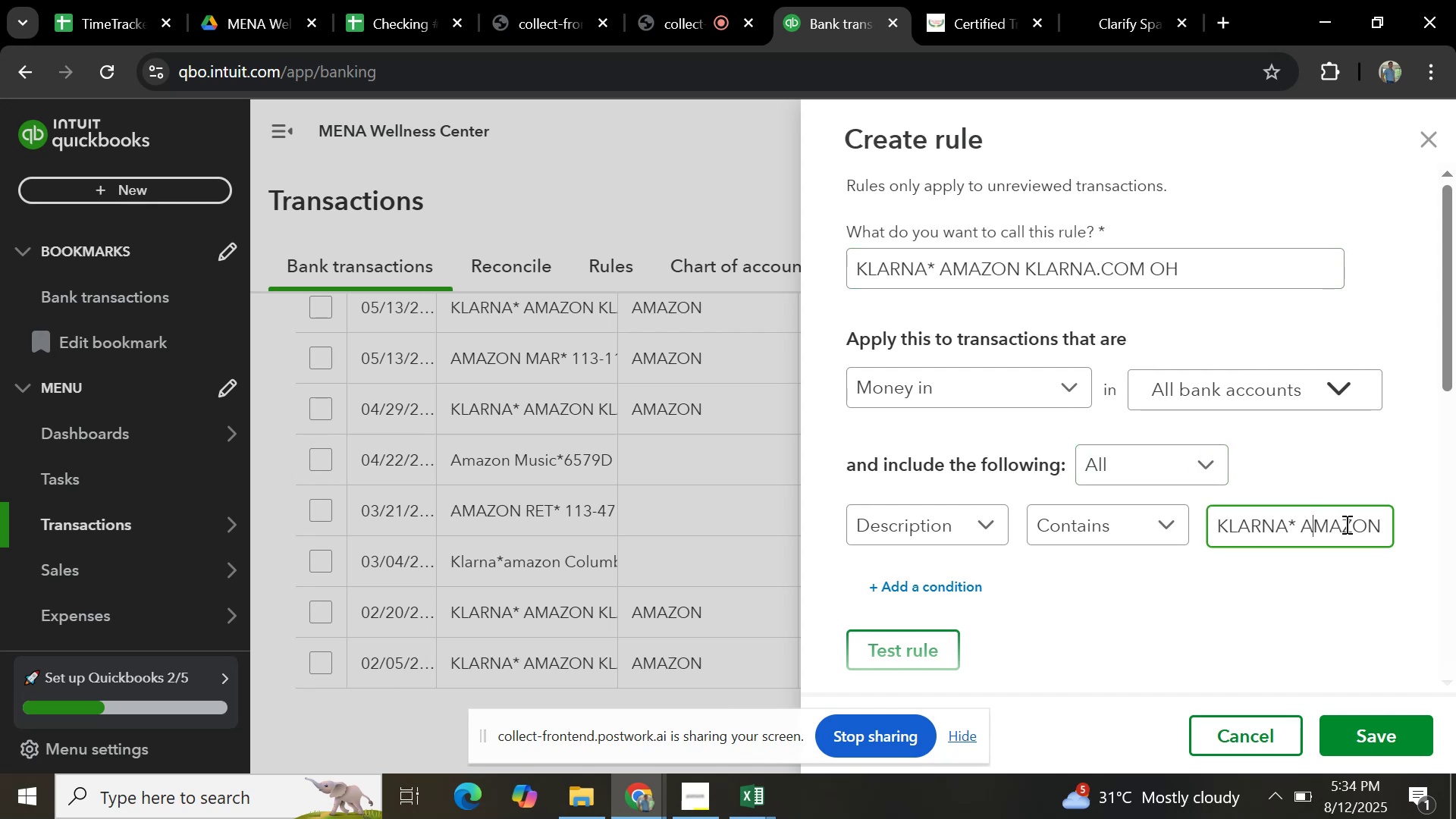 
left_click([1345, 524])
 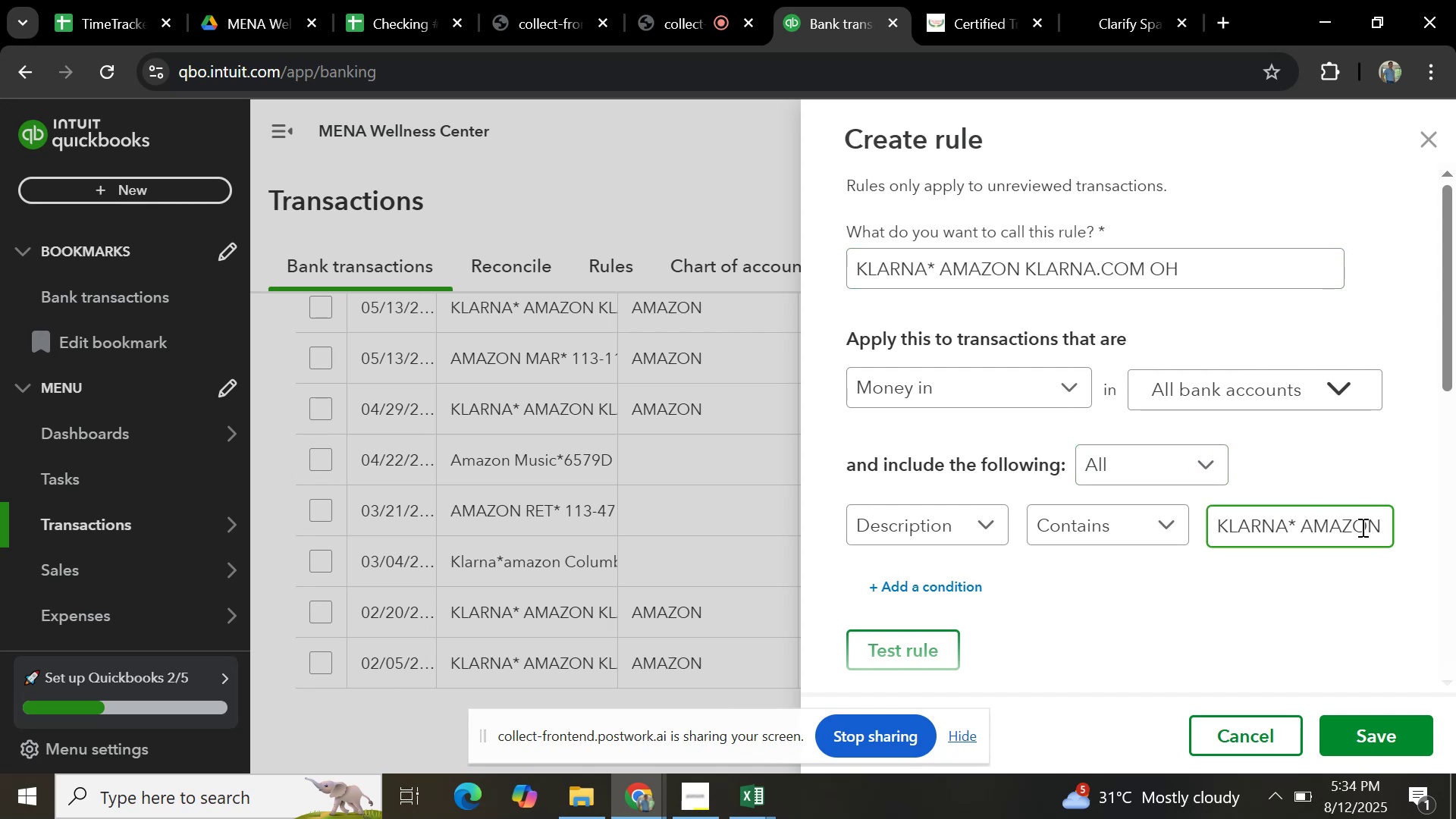 
hold_key(key=ArrowRight, duration=0.61)
 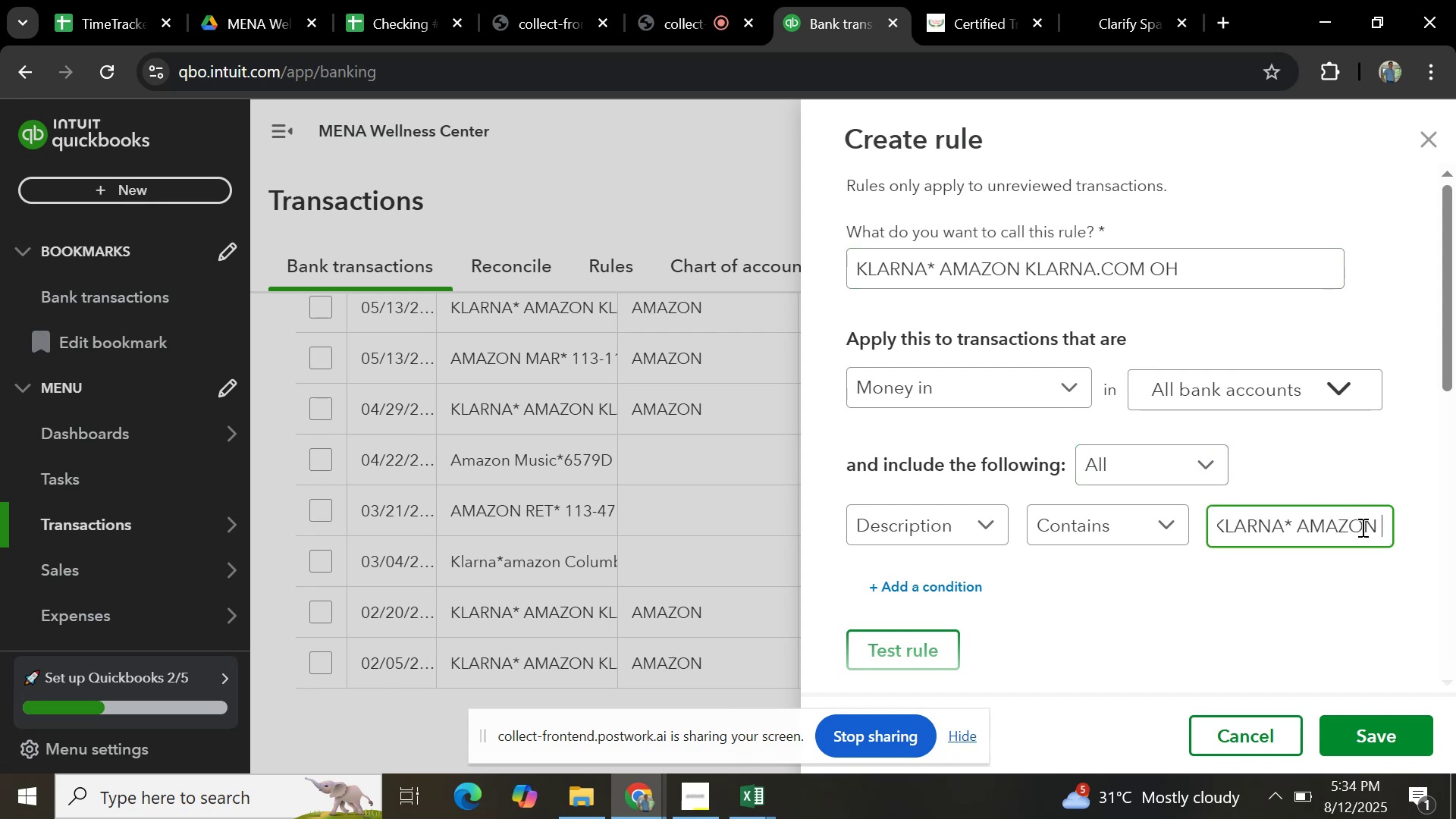 
hold_key(key=ArrowRight, duration=1.5)
 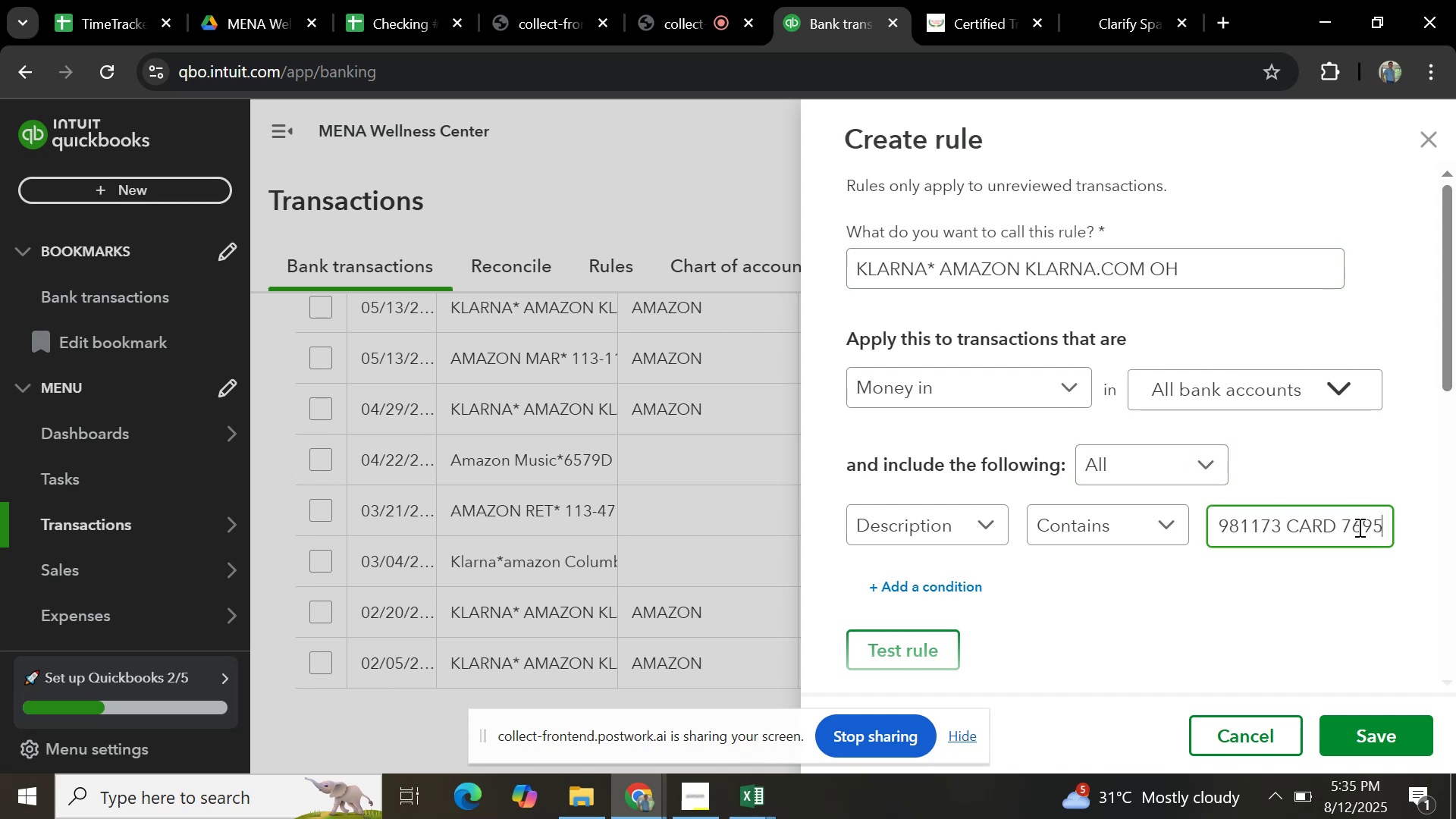 
hold_key(key=ArrowRight, duration=0.64)
 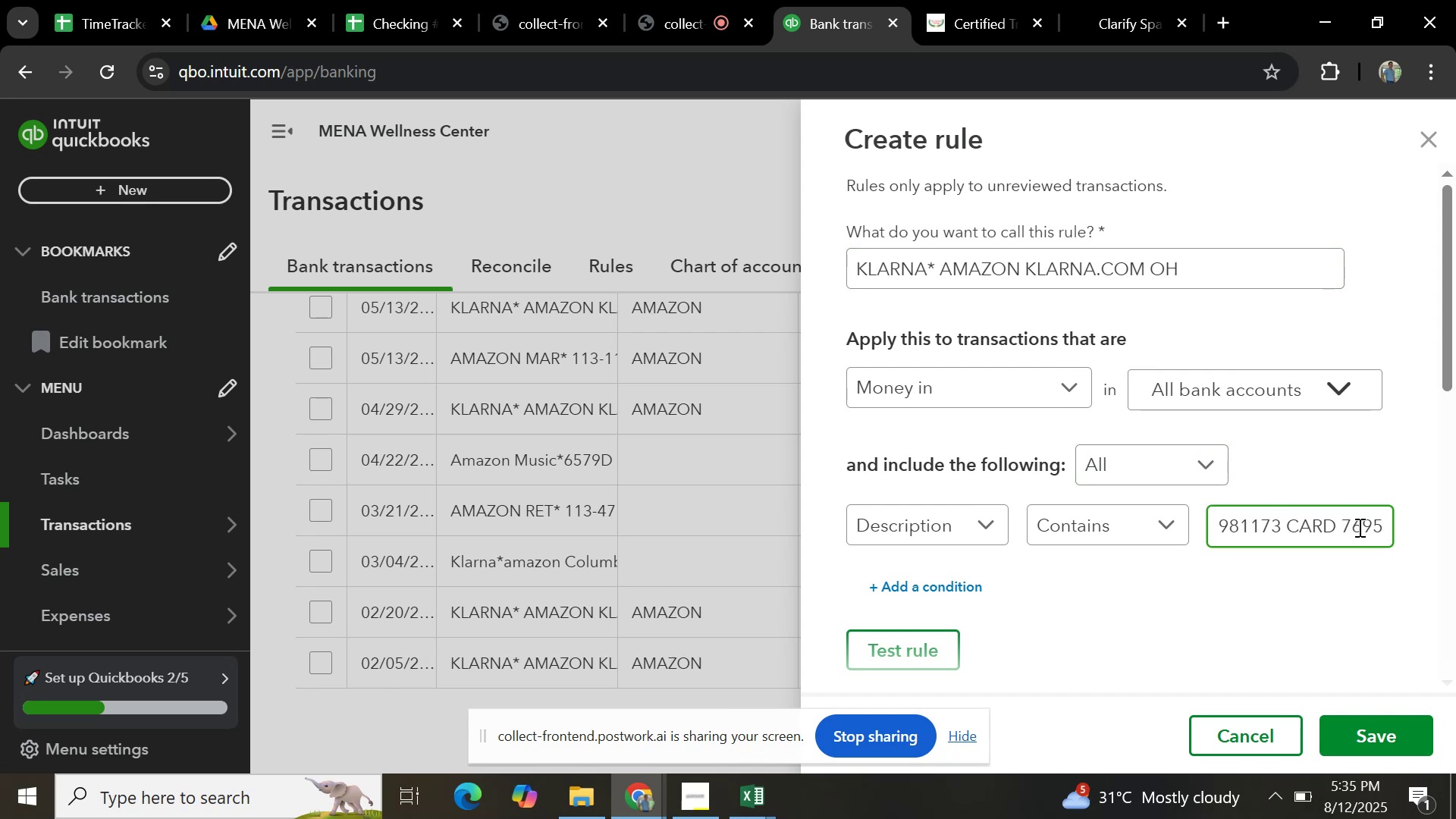 
hold_key(key=Backspace, duration=0.92)
 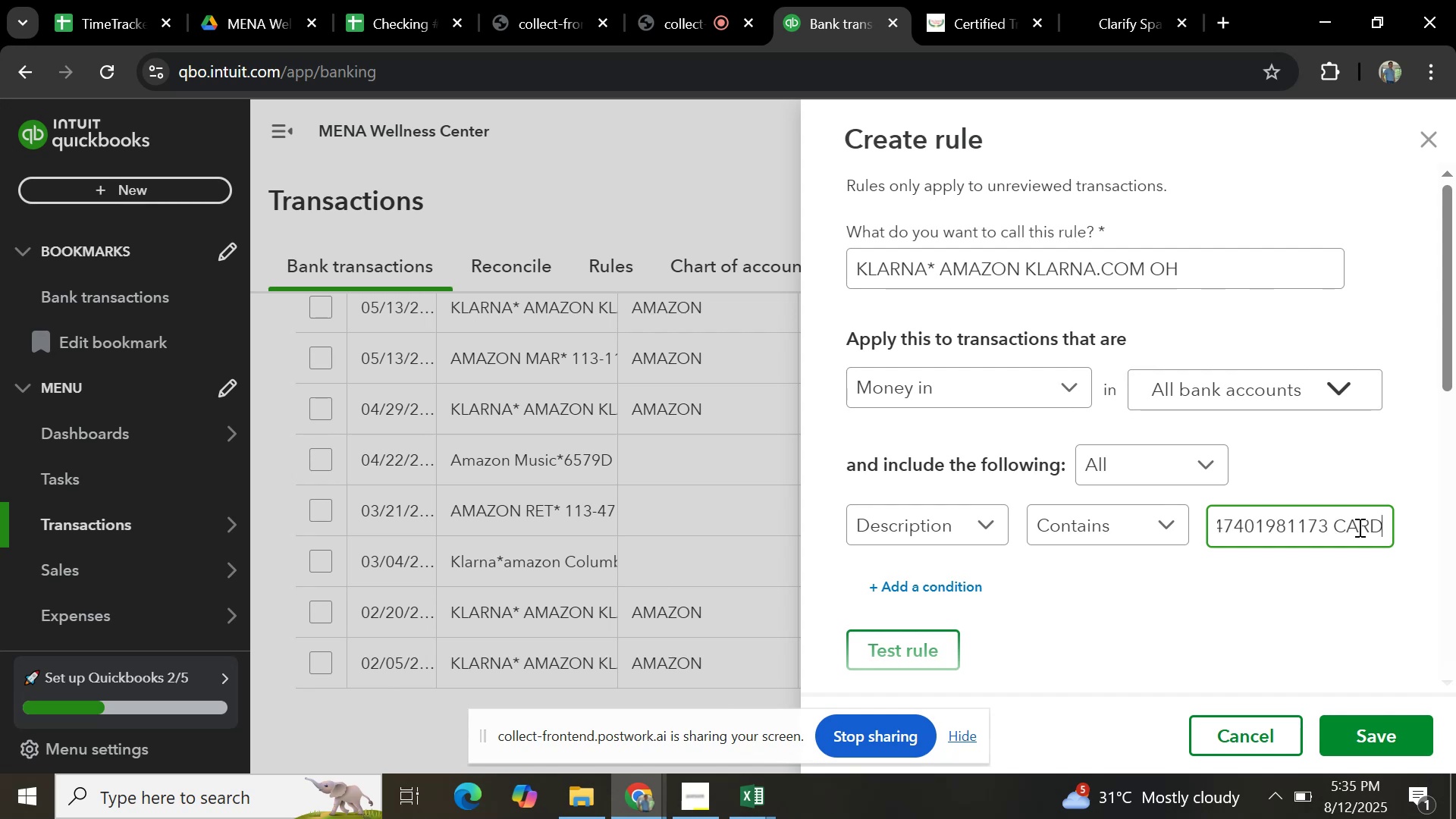 
key(Backspace)
key(Backspace)
key(Backspace)
key(Backspace)
key(Backspace)
key(Backspace)
type( OG)
key(Backspace)
type(H)
 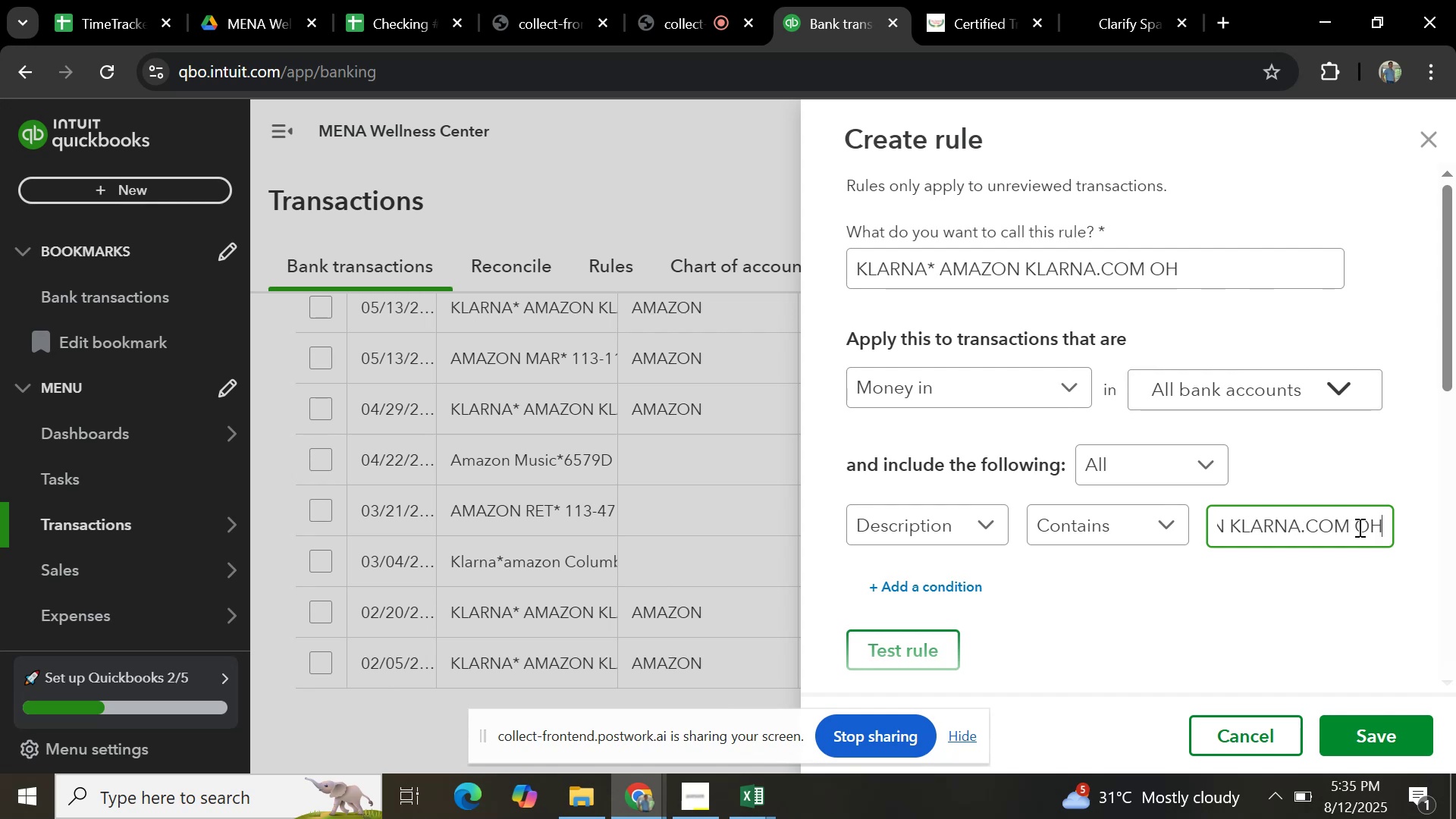 
scroll: coordinate [1163, 559], scroll_direction: down, amount: 2.0
 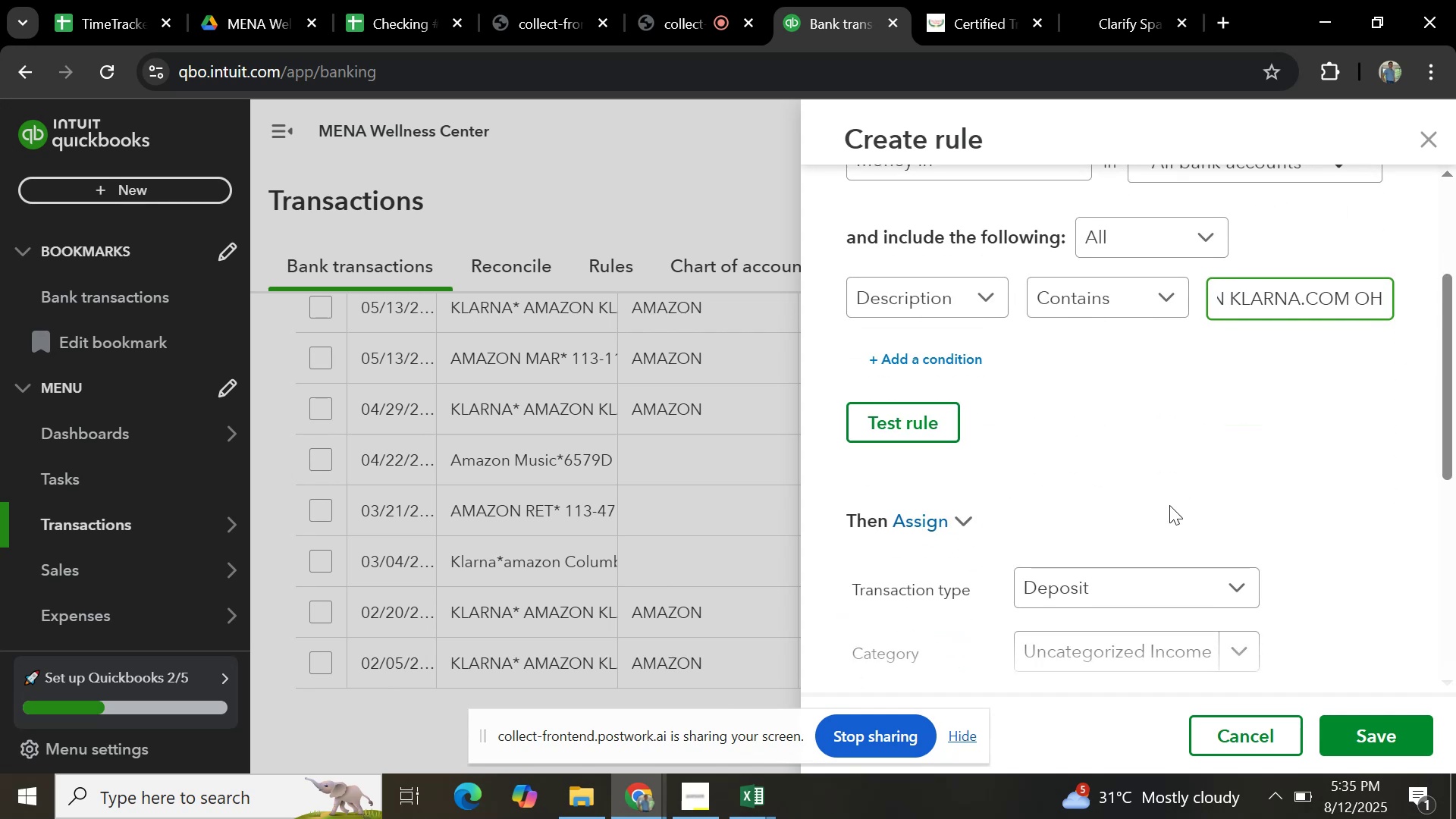 
scroll: coordinate [1170, 504], scroll_direction: none, amount: 0.0
 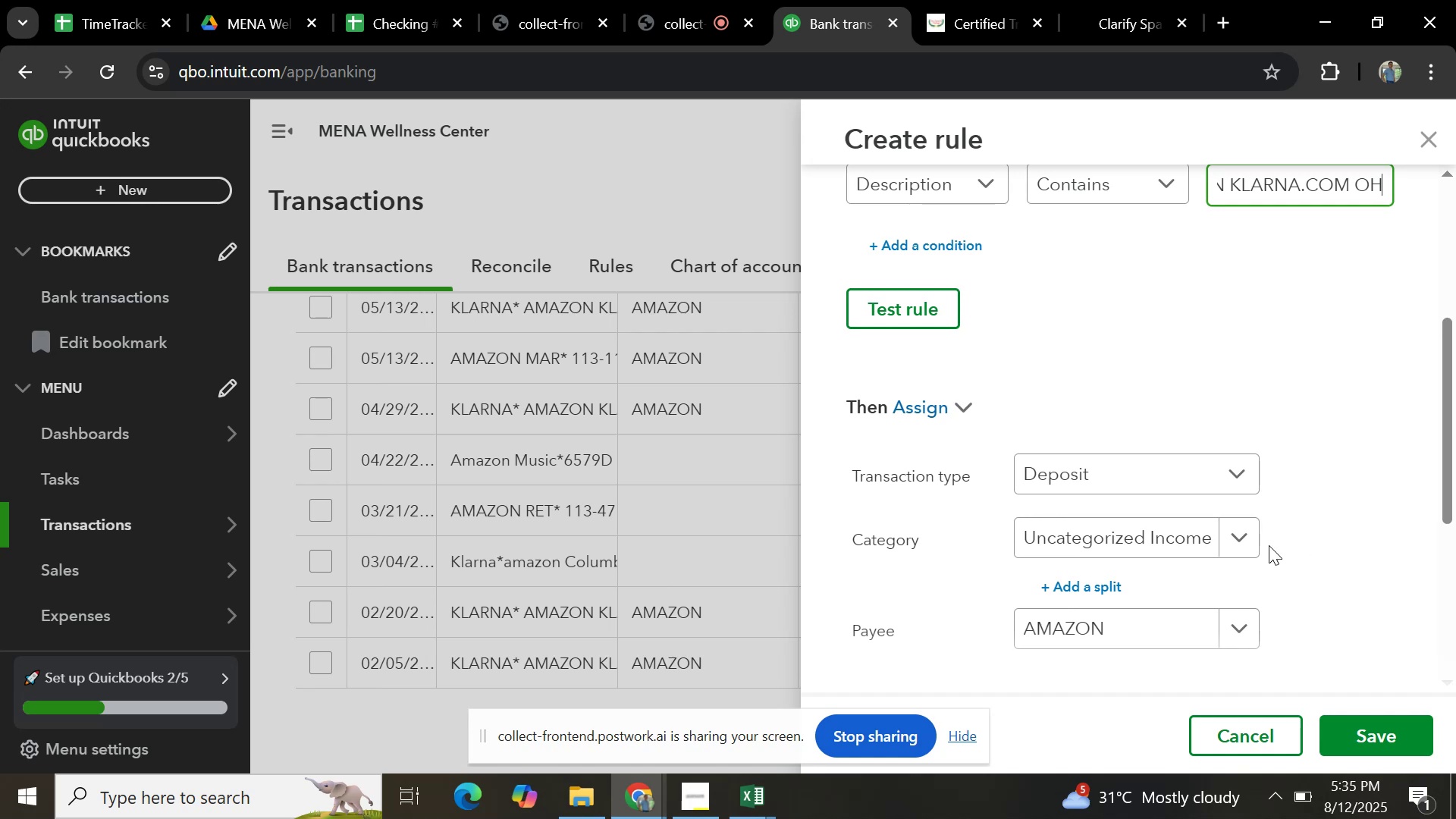 
left_click([1237, 541])
 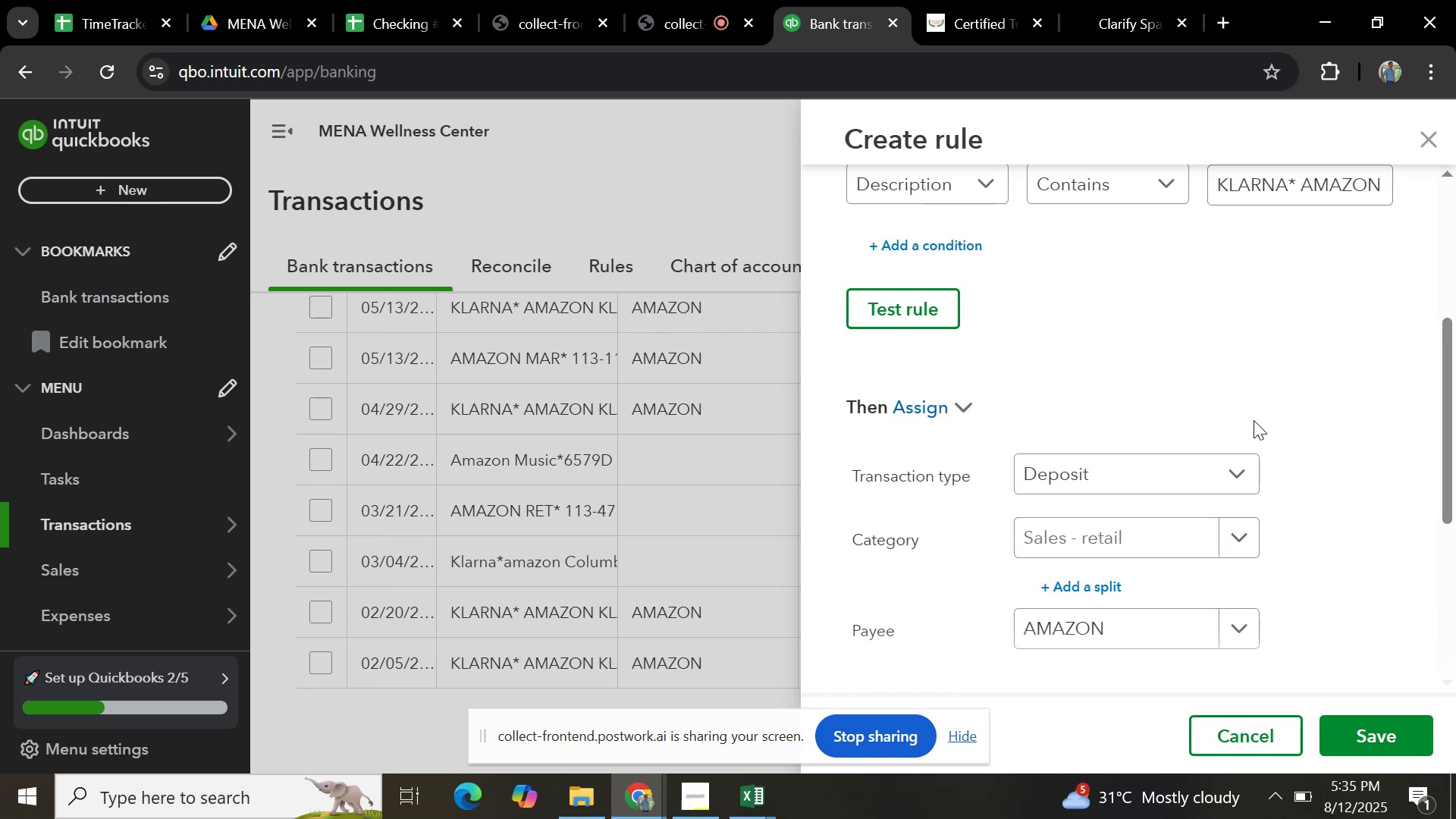 
scroll: coordinate [1257, 428], scroll_direction: down, amount: 4.0
 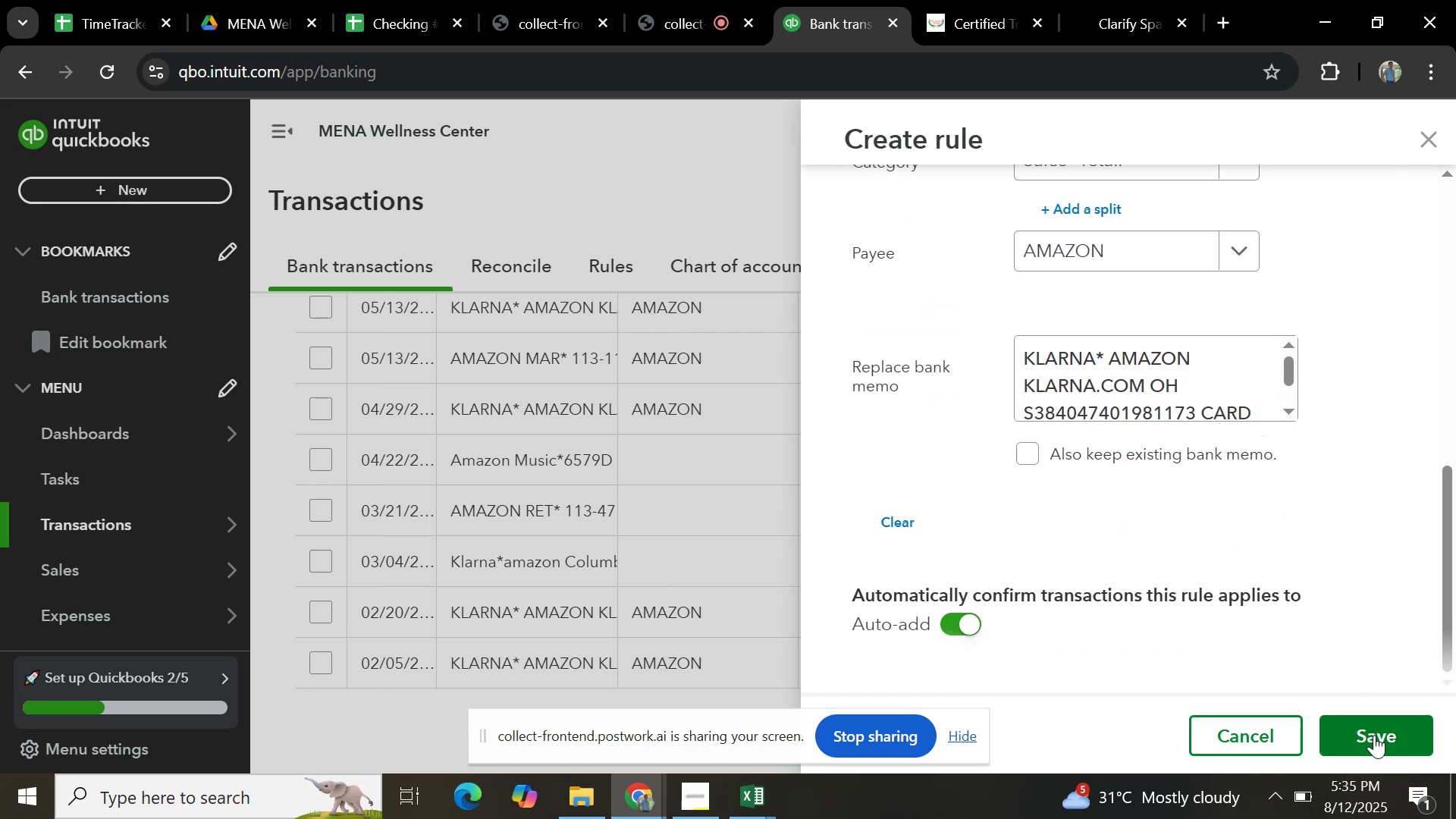 
left_click([1374, 735])
 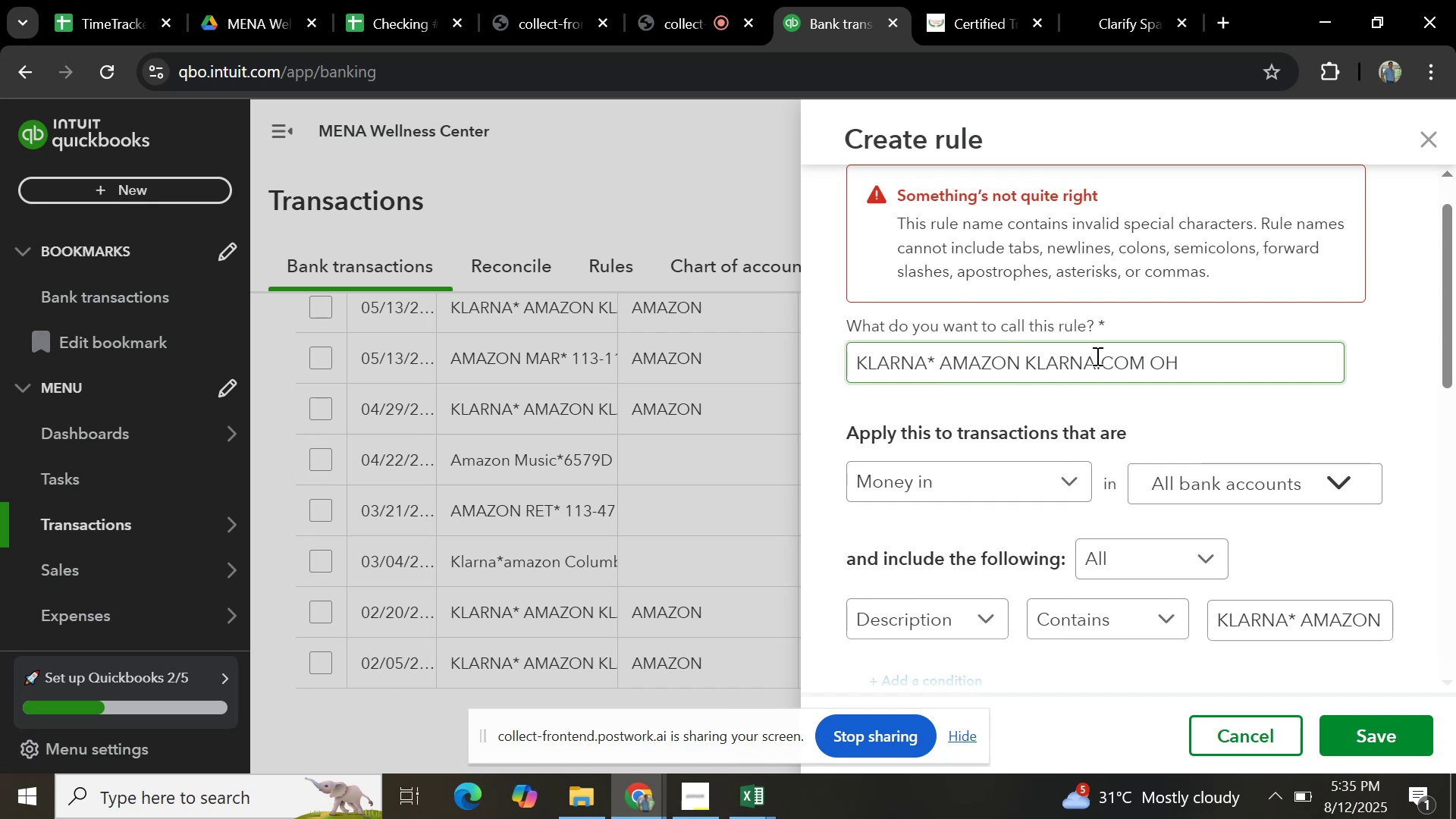 
wait(12.89)
 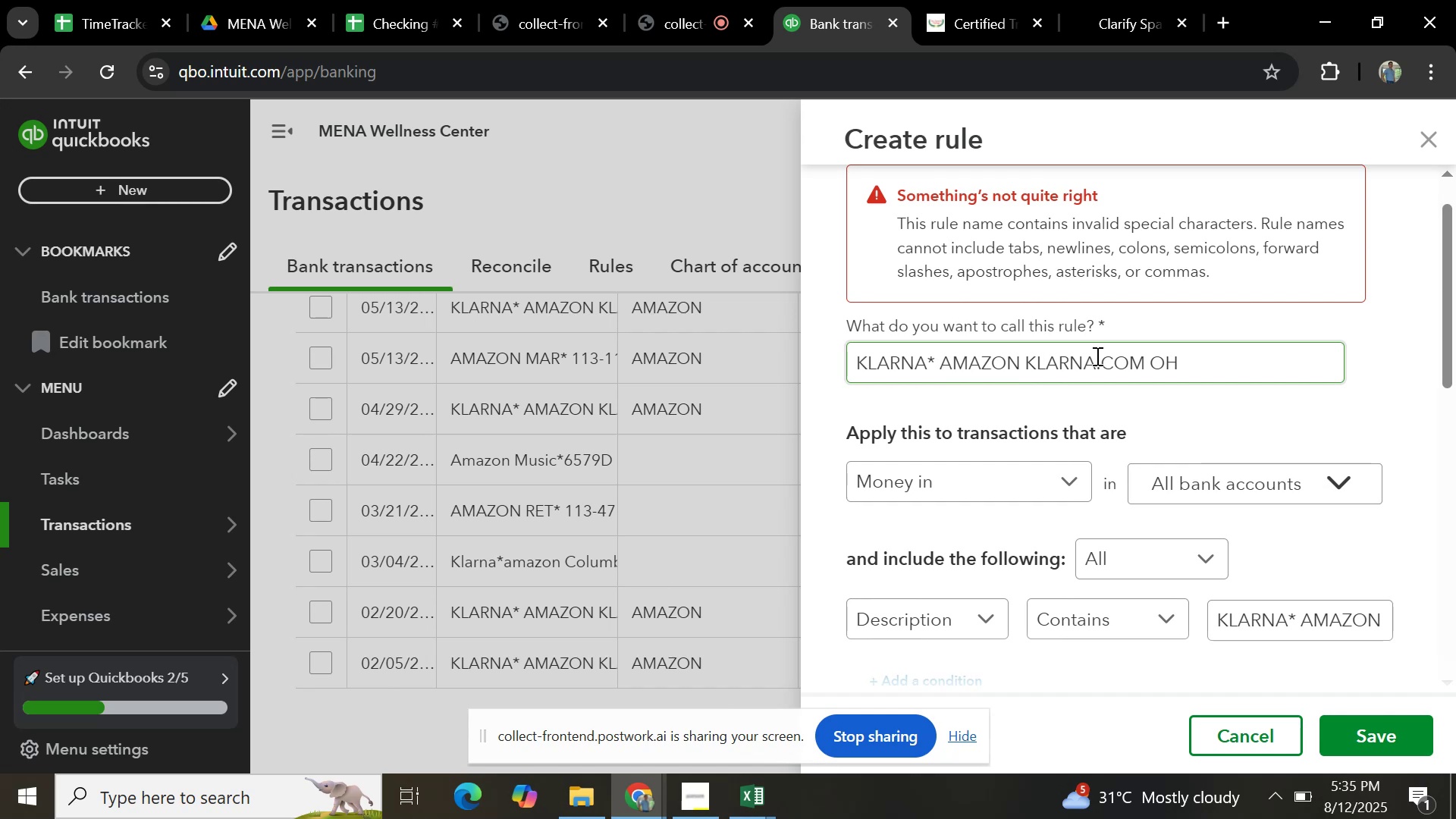 
left_click([946, 359])
 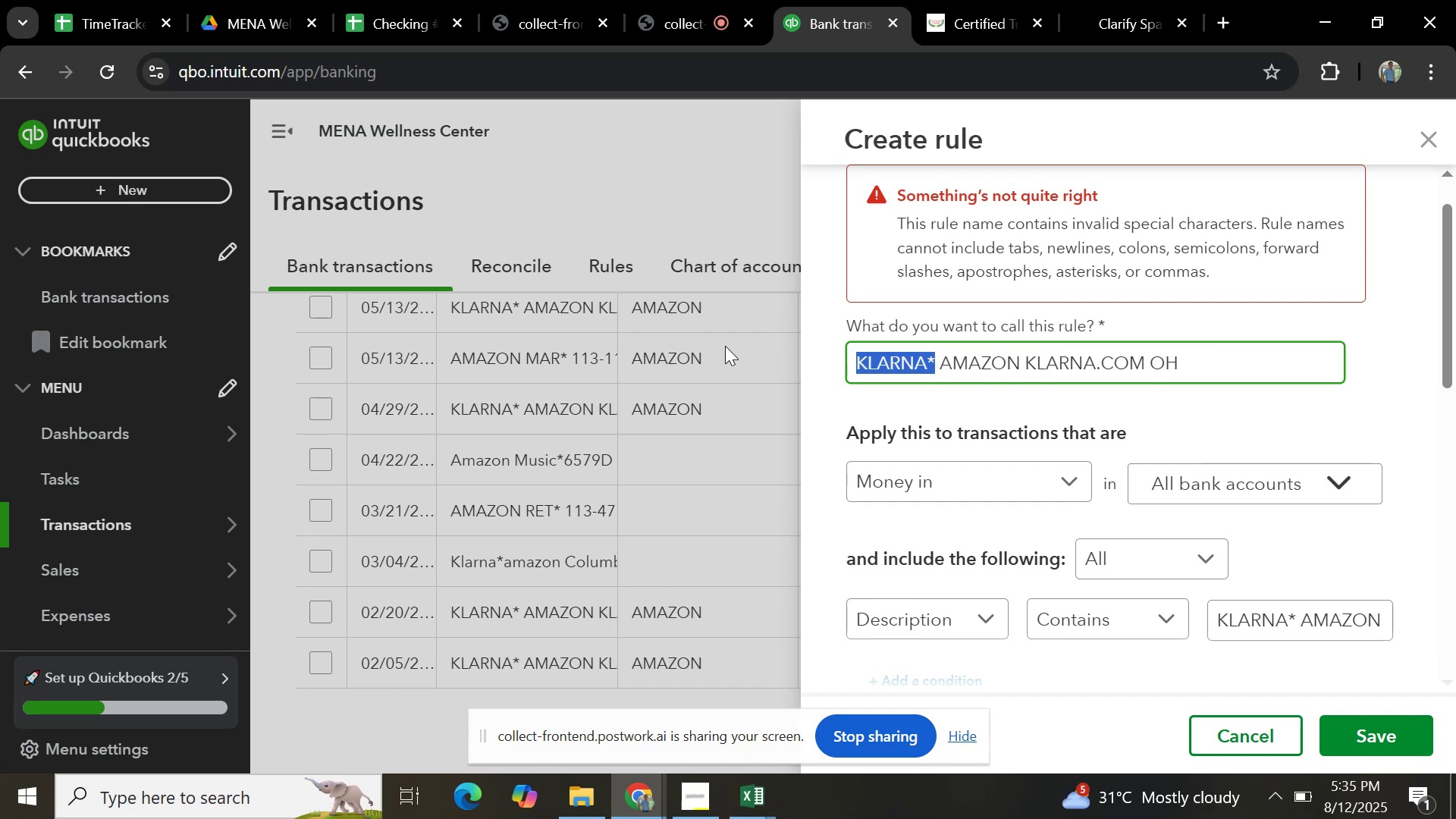 
key(Backspace)
 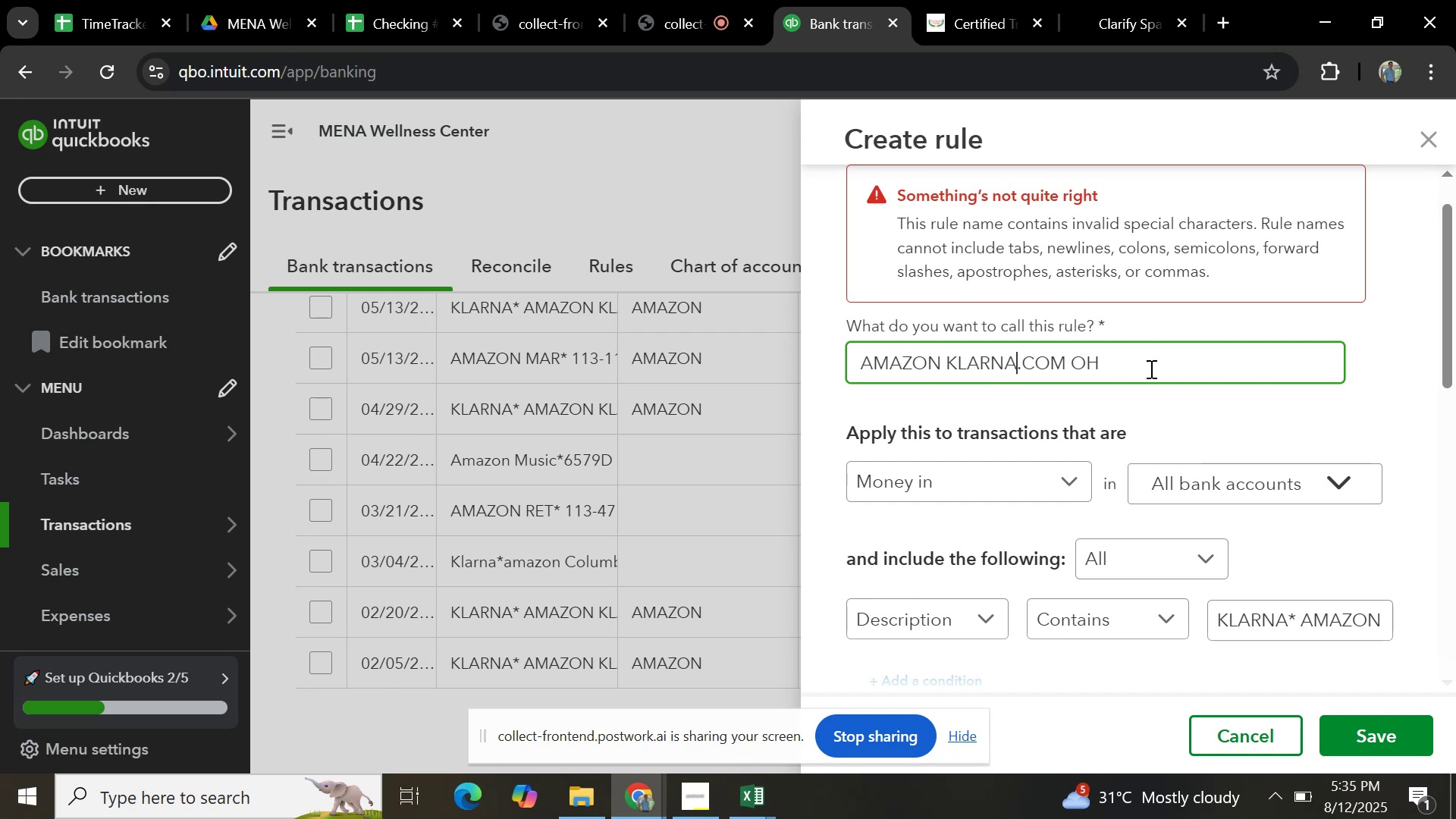 
key(Backspace)
 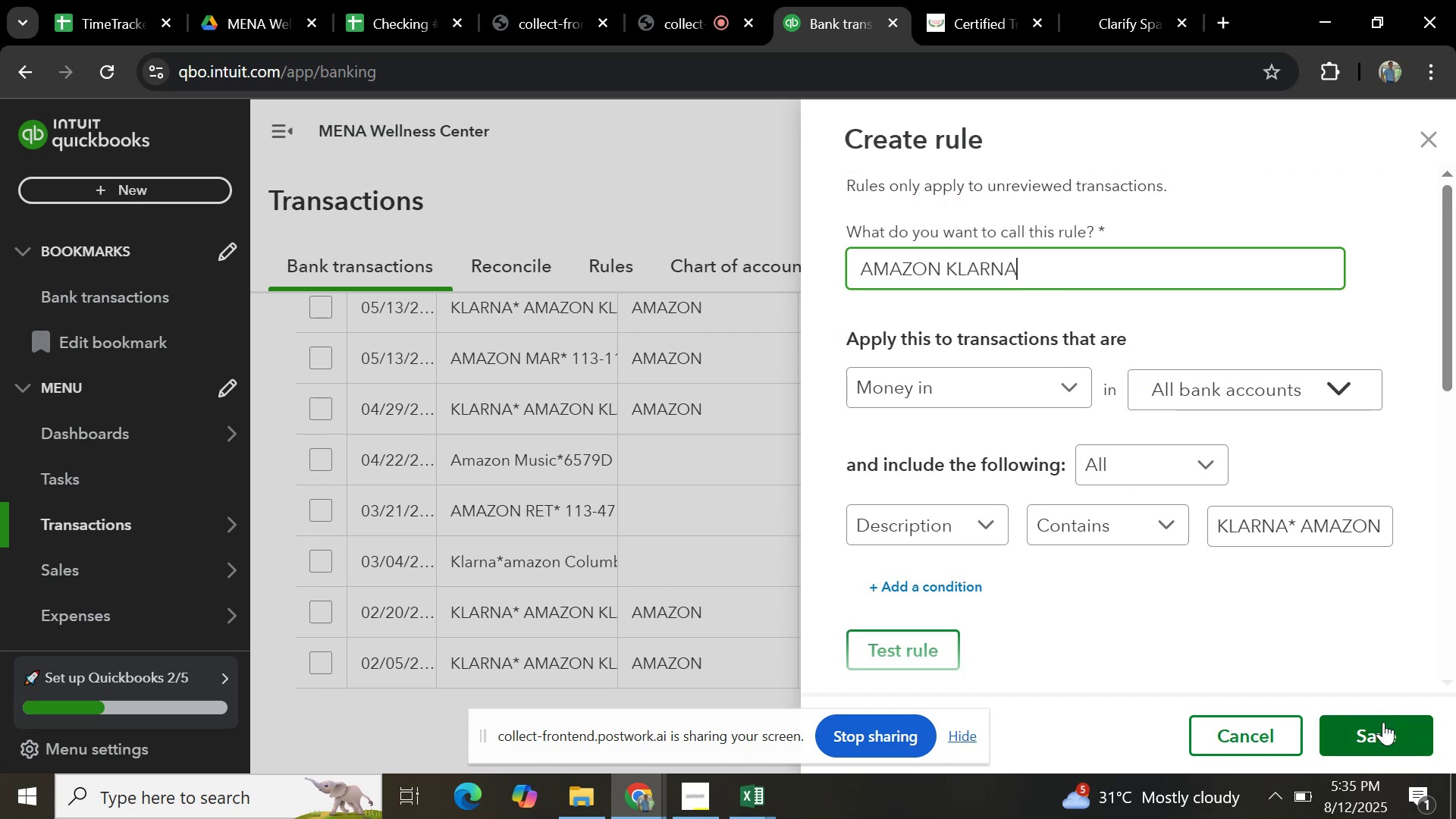 
left_click([1383, 722])
 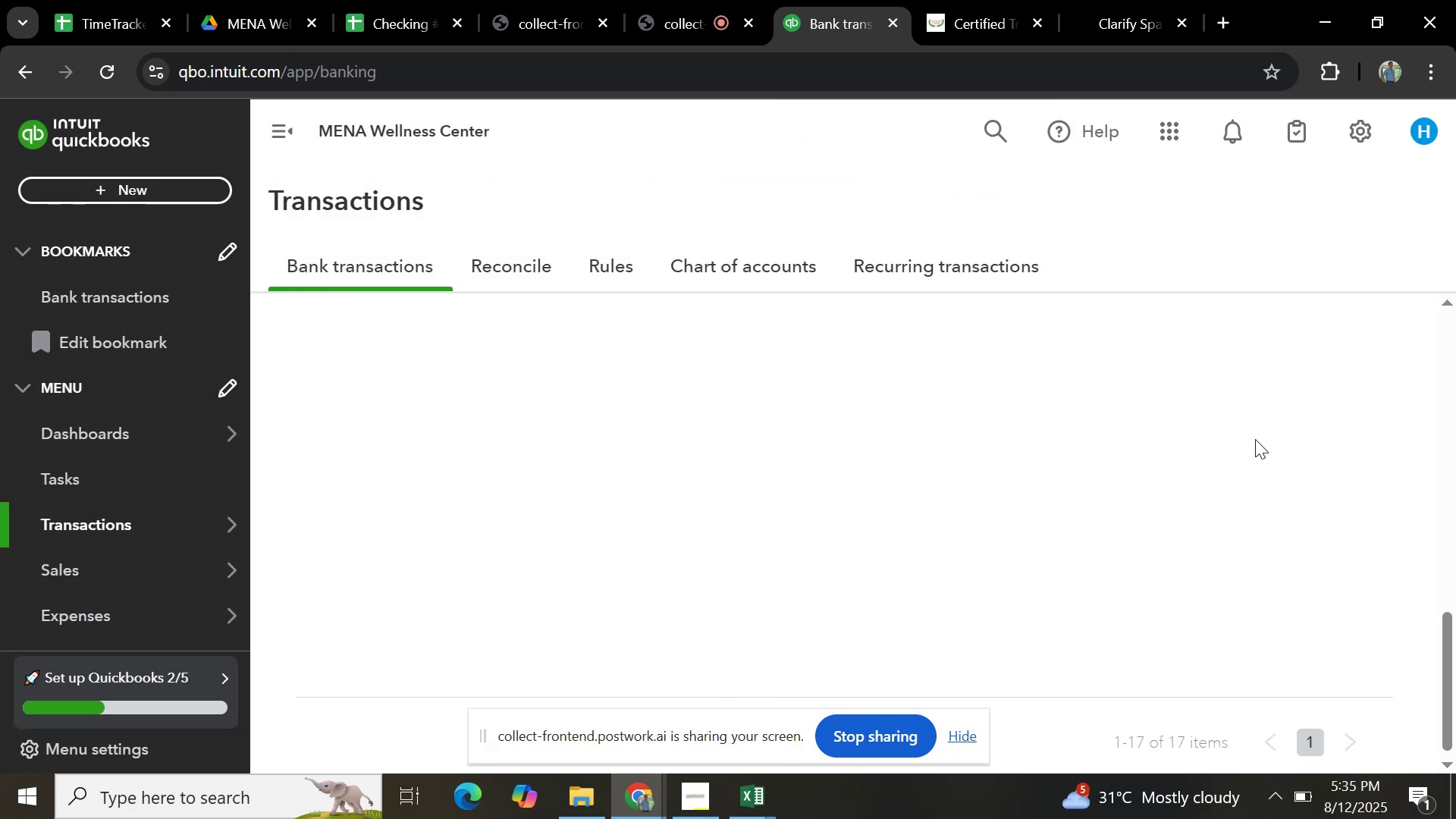 
scroll: coordinate [759, 501], scroll_direction: up, amount: 15.0
 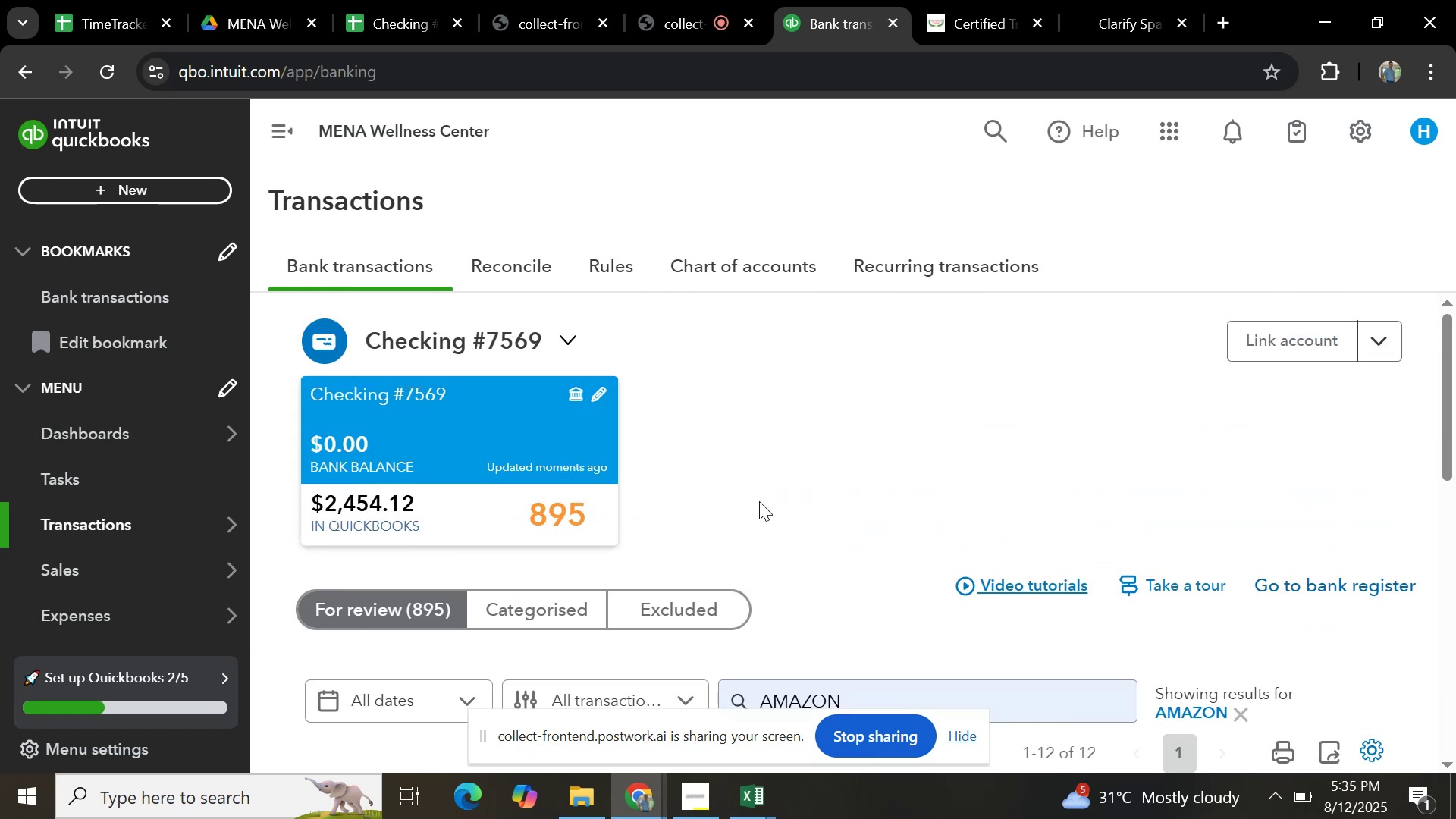 
scroll: coordinate [759, 500], scroll_direction: down, amount: 5.0
 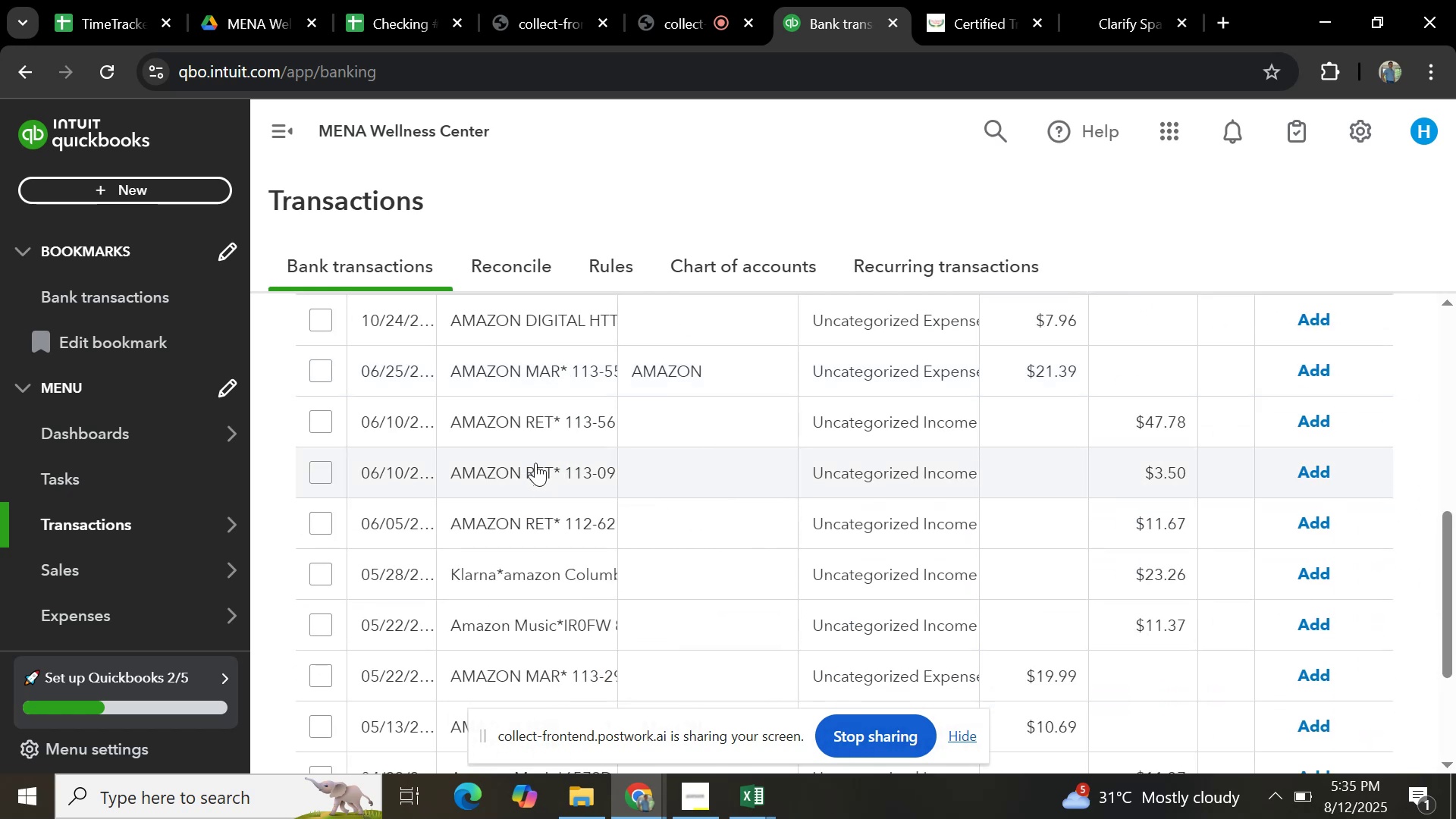 
left_click([539, 435])
 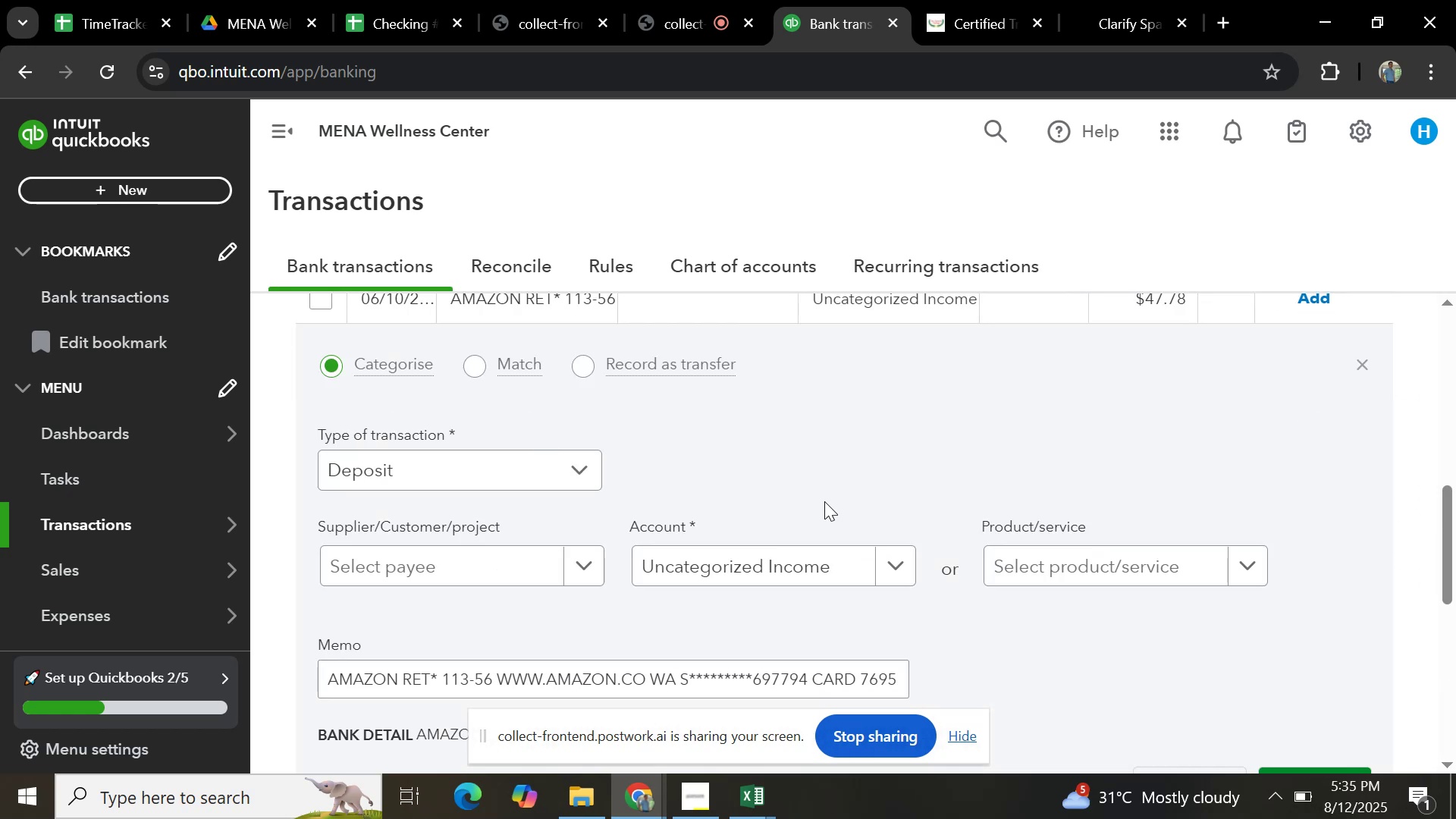 
scroll: coordinate [819, 513], scroll_direction: down, amount: 1.0
 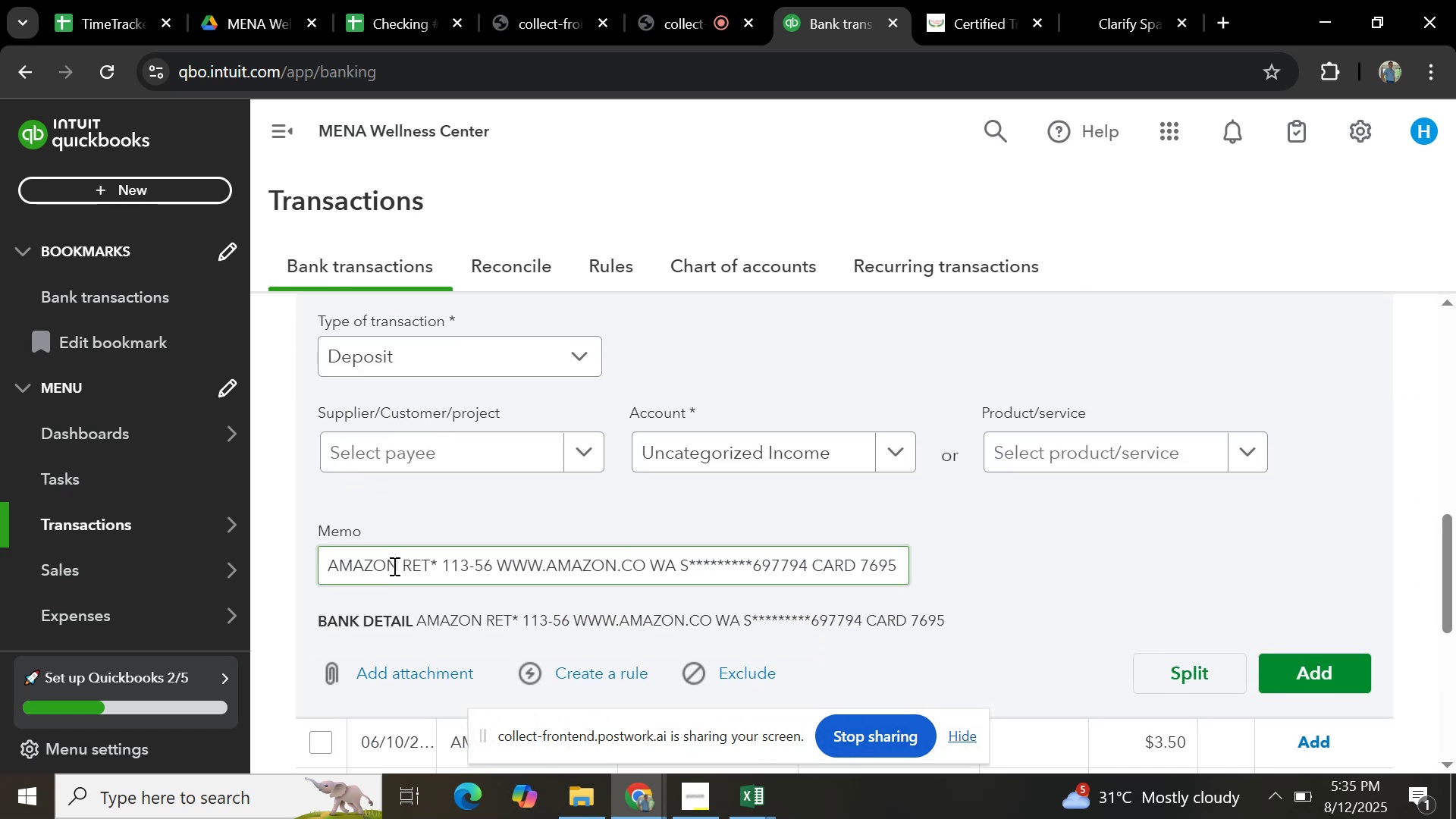 
scroll: coordinate [529, 539], scroll_direction: up, amount: 3.0
 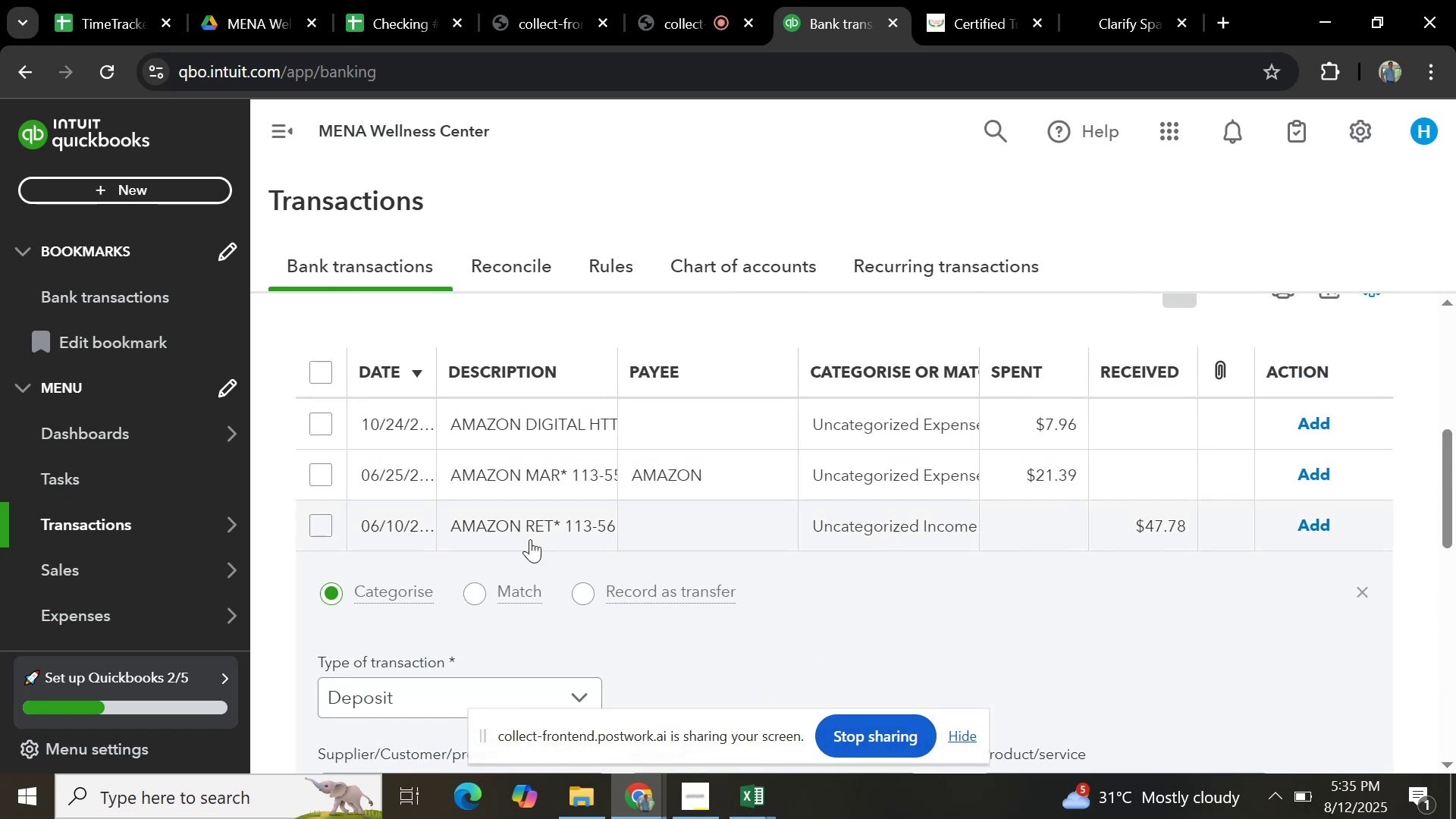 
scroll: coordinate [530, 539], scroll_direction: down, amount: 3.0
 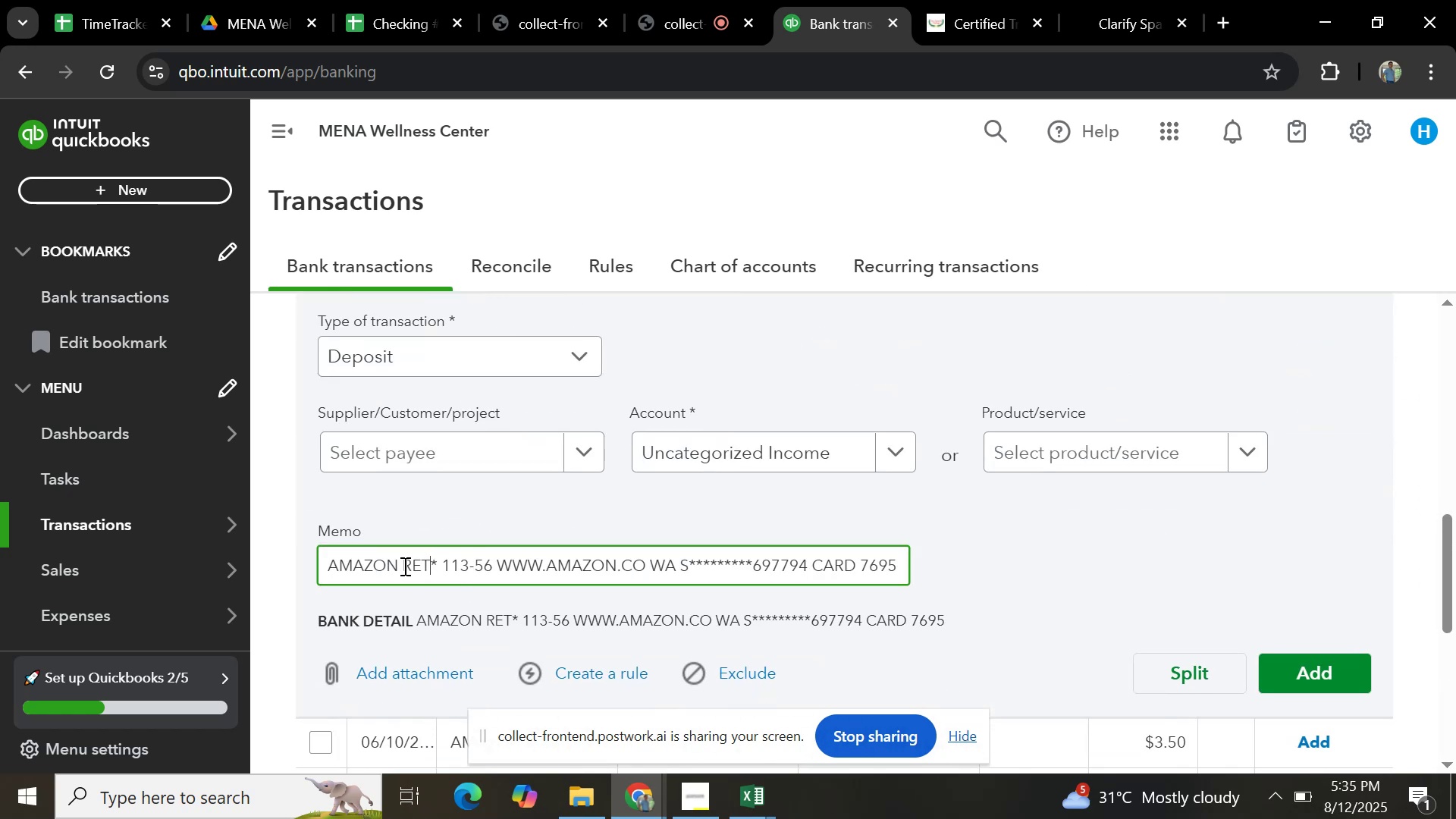 
hold_key(key=ControlLeft, duration=0.87)
 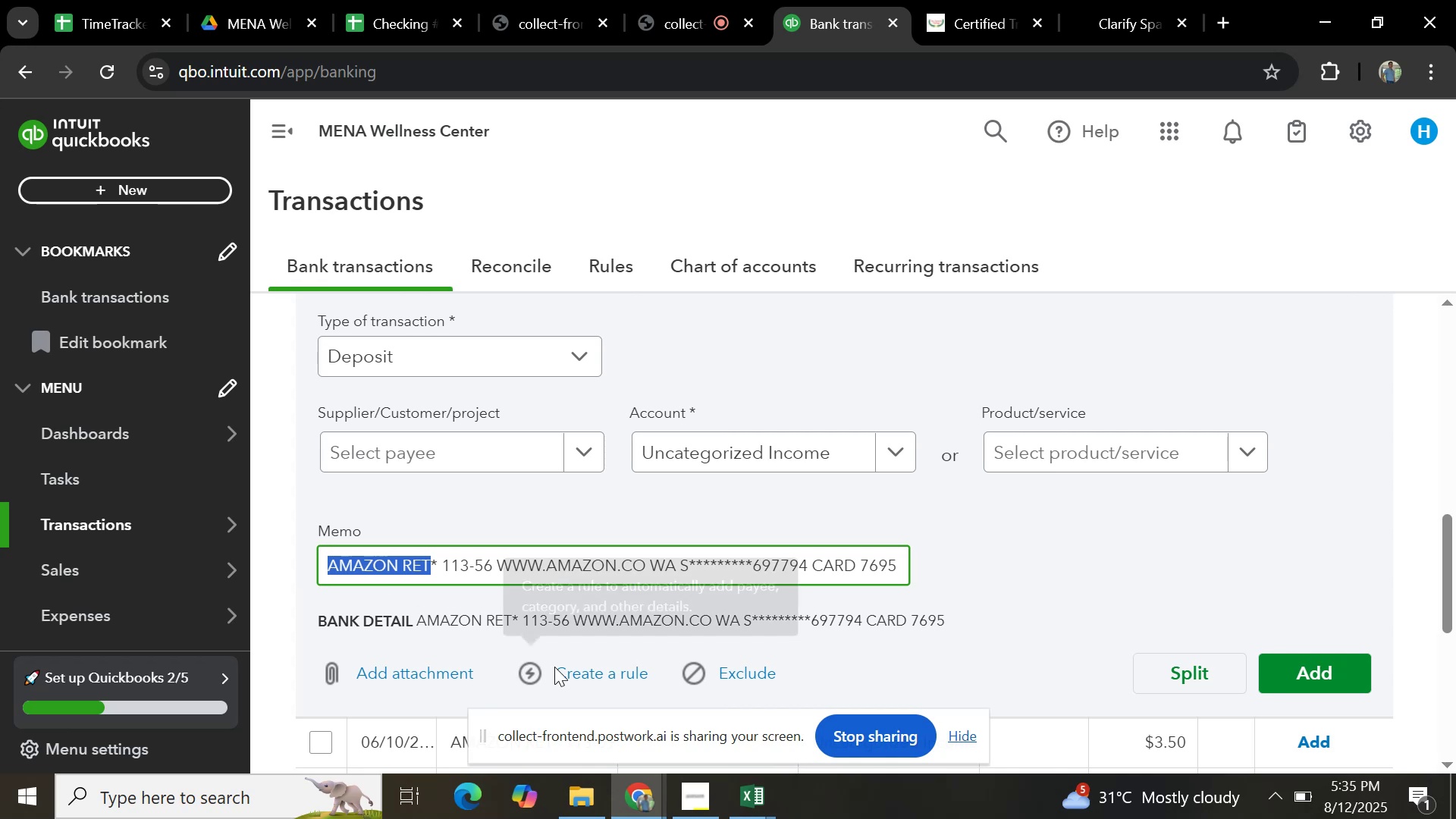 
left_click([583, 667])
 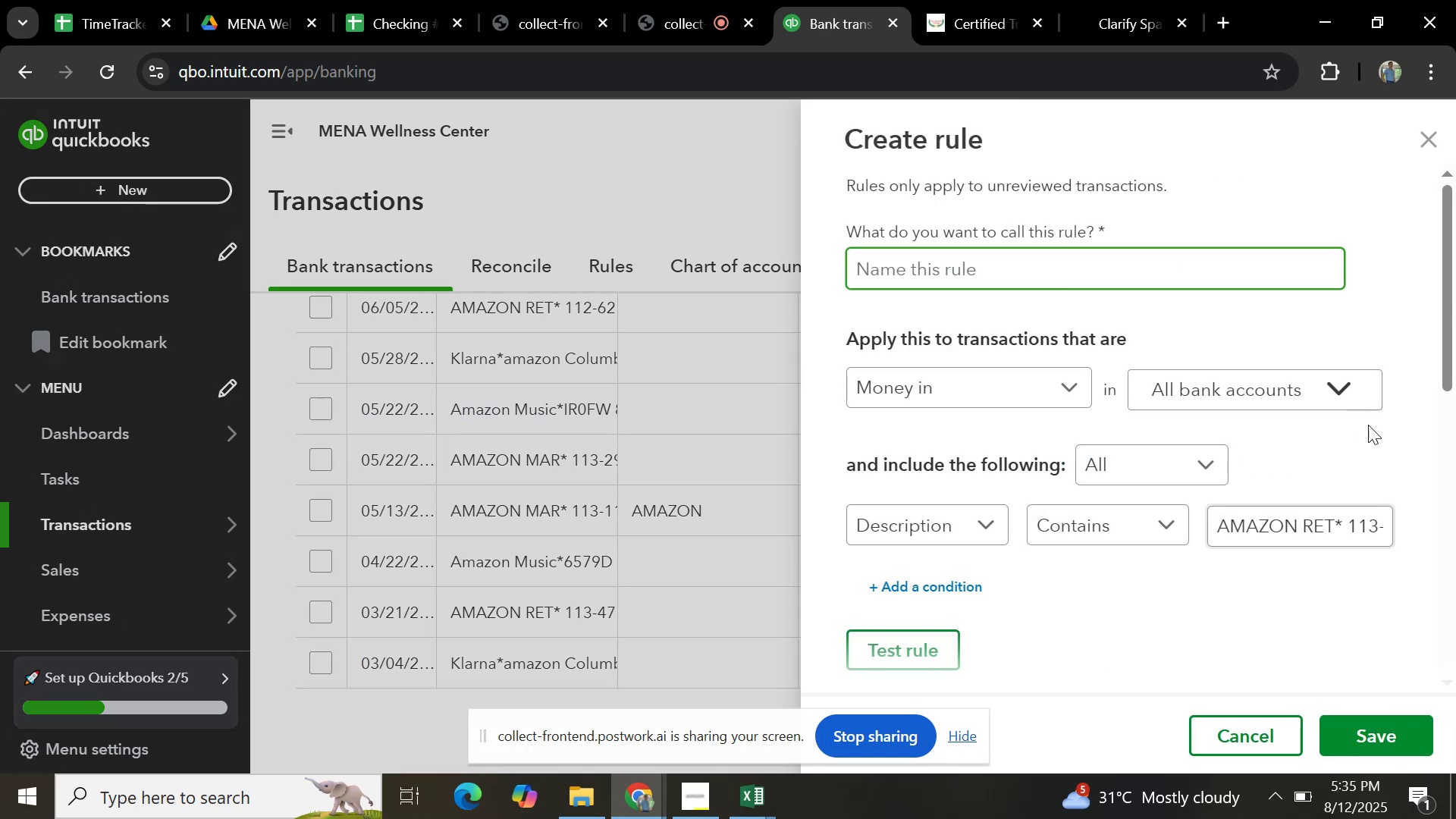 
key(Control+V)
 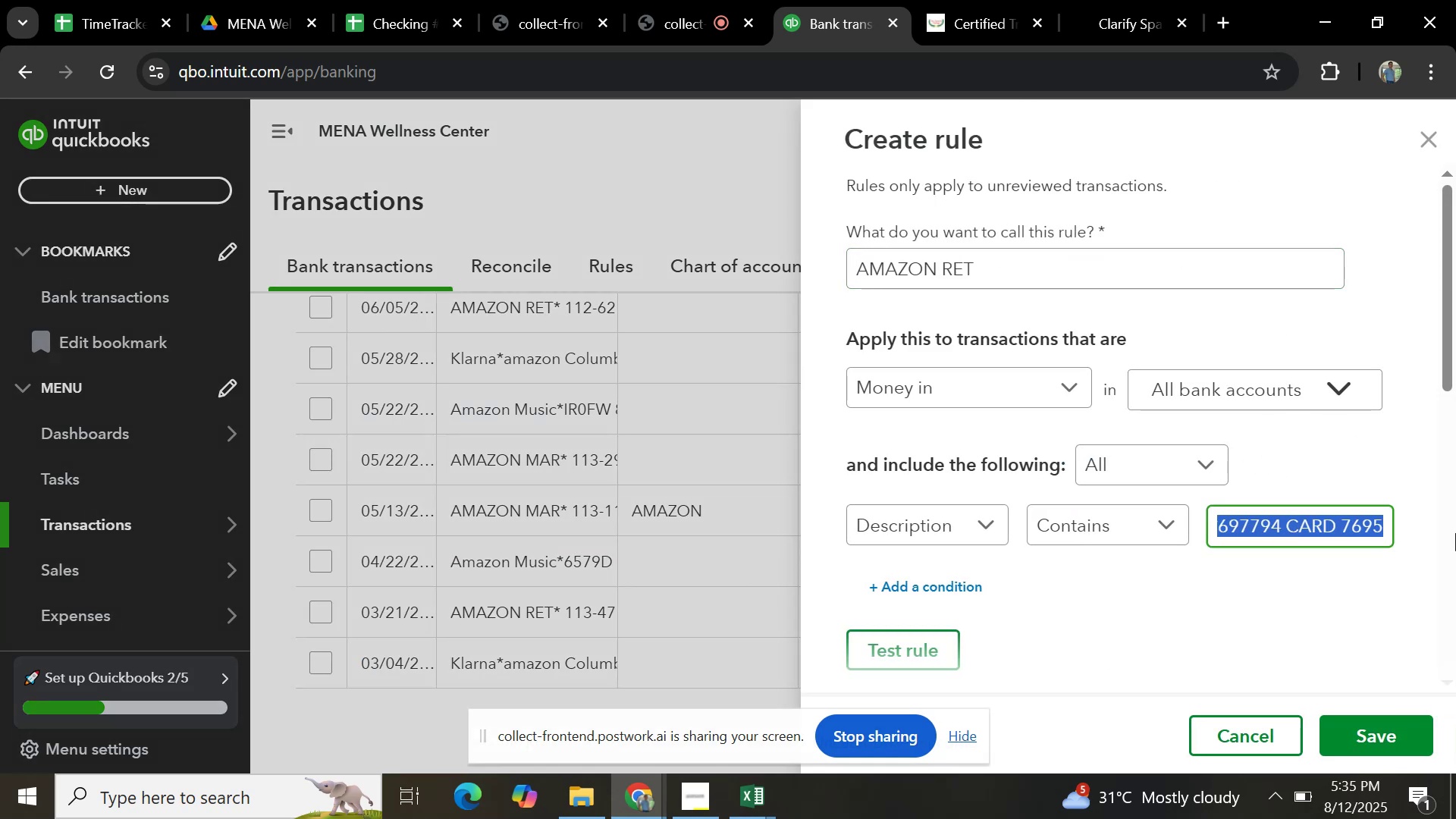 
key(Backspace)
 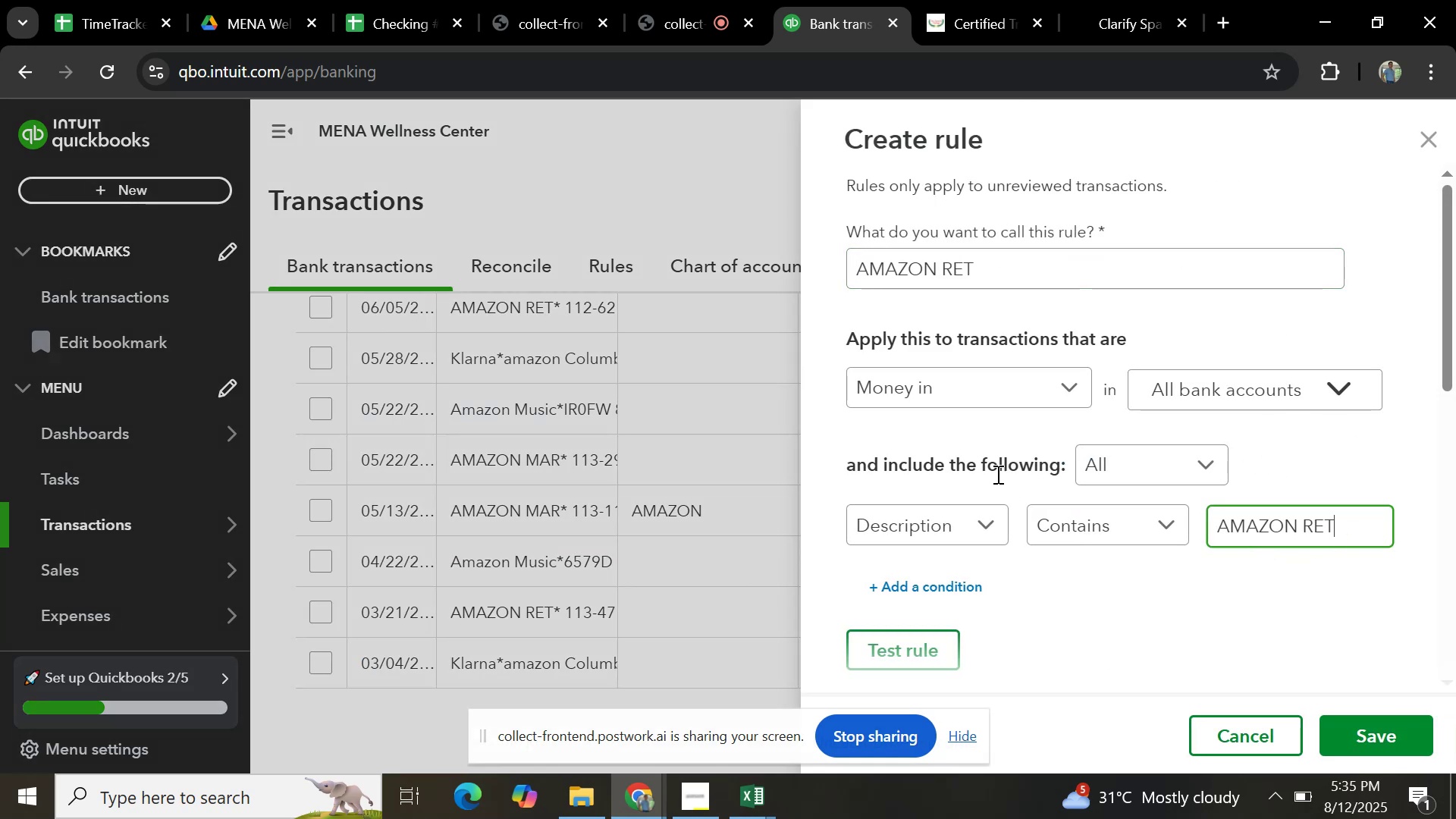 
scroll: coordinate [1013, 459], scroll_direction: down, amount: 3.0
 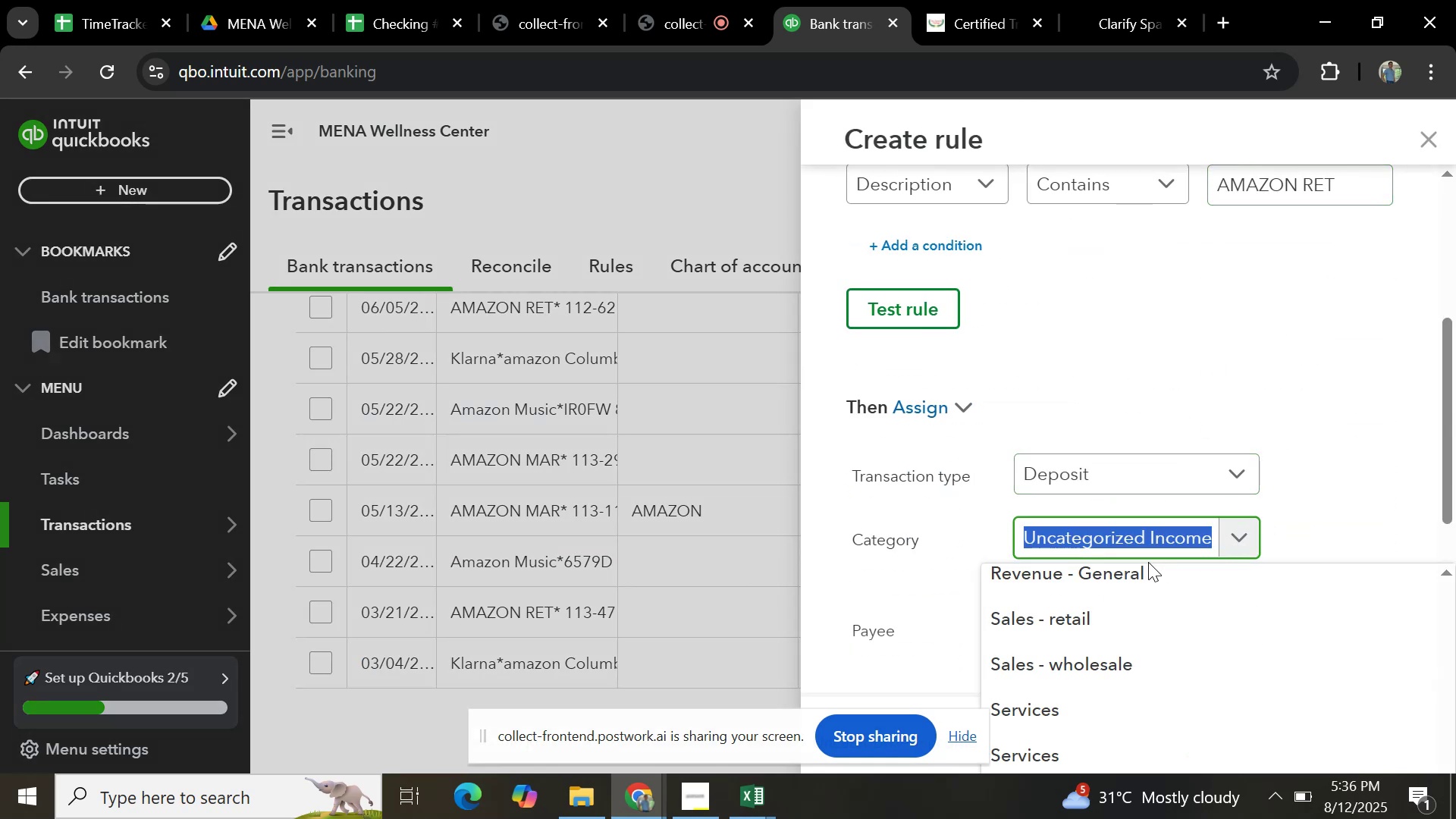 
left_click([1071, 620])
 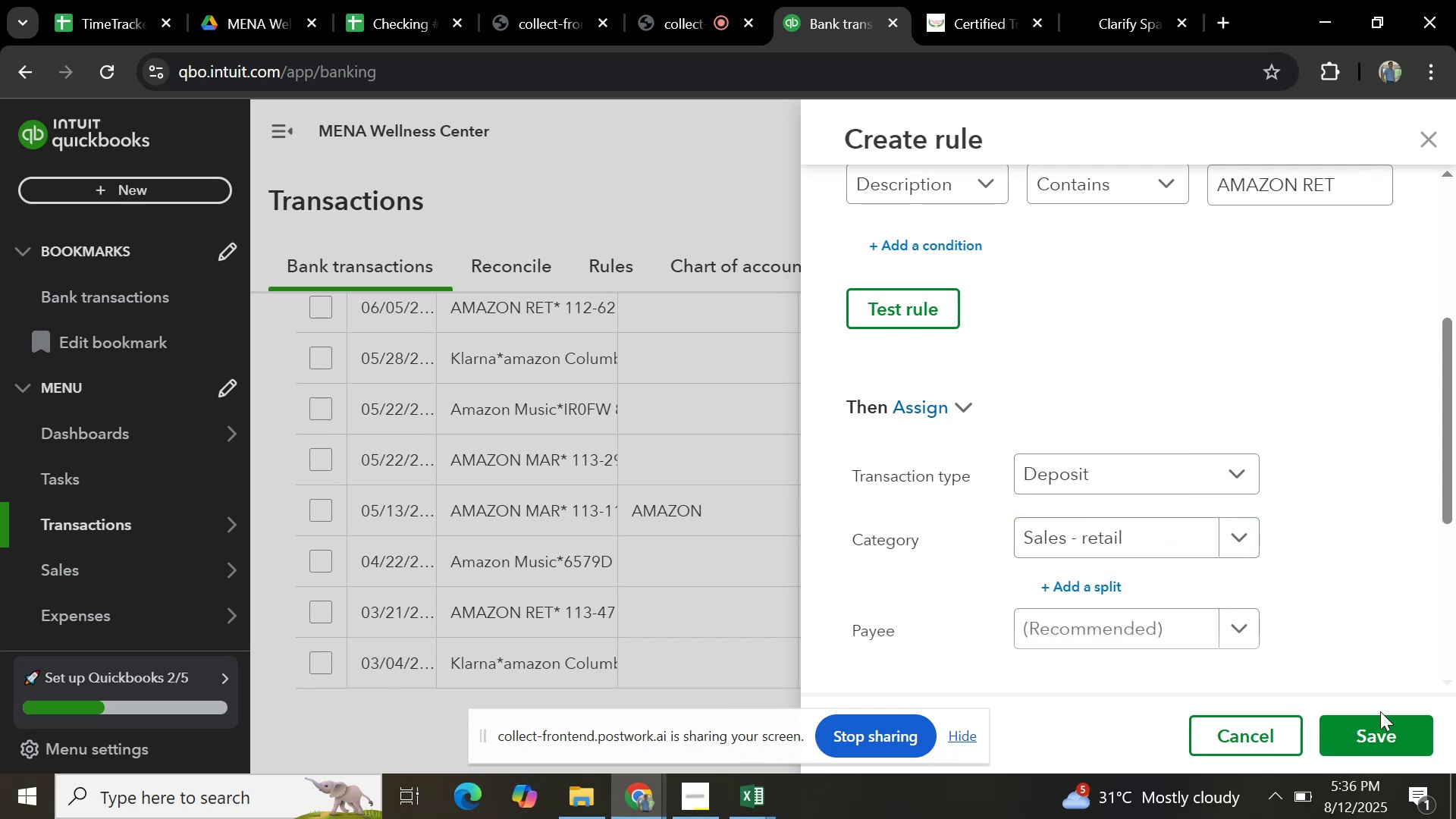 
left_click([1380, 727])
 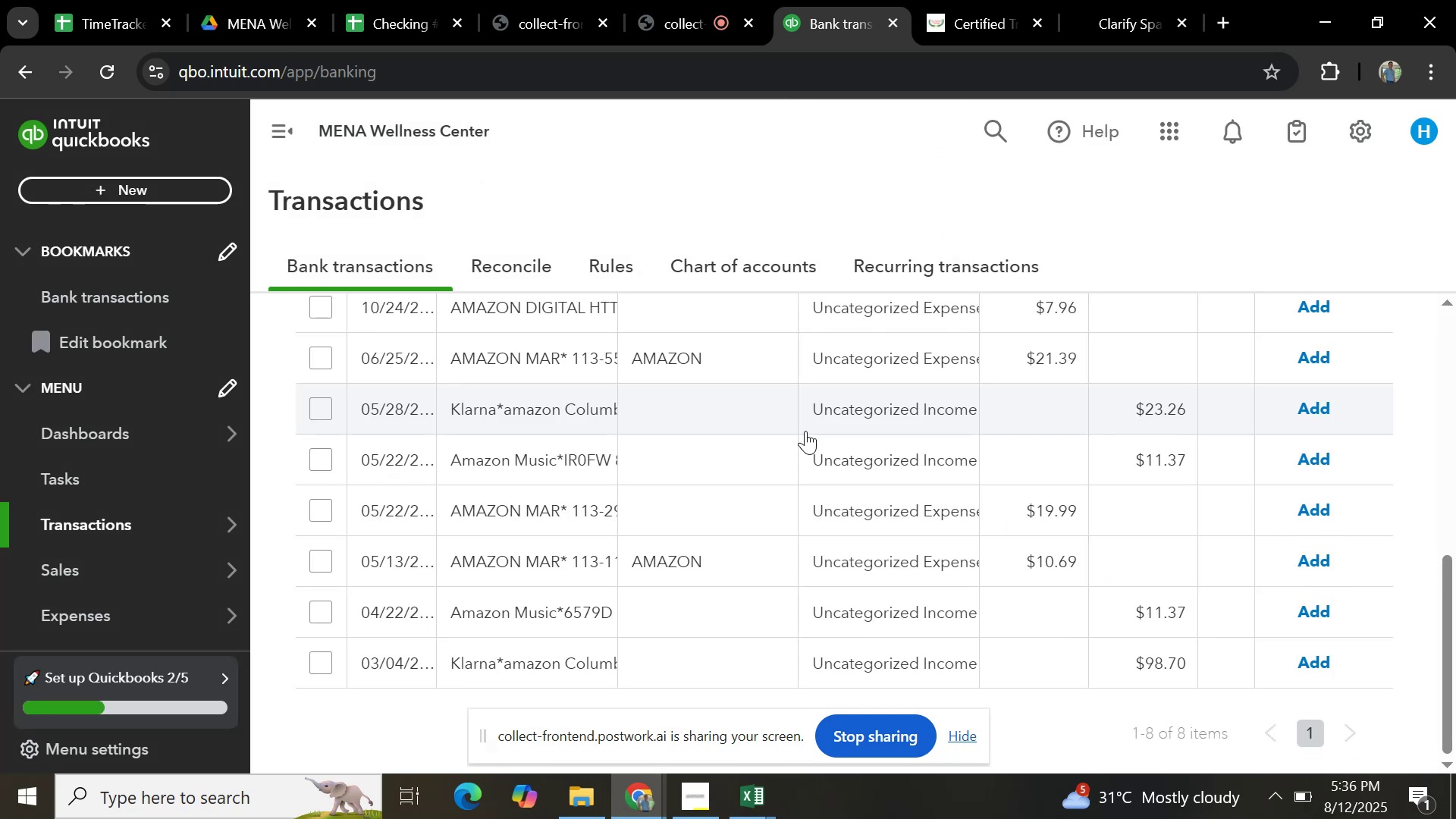 
scroll: coordinate [805, 447], scroll_direction: up, amount: 8.0
 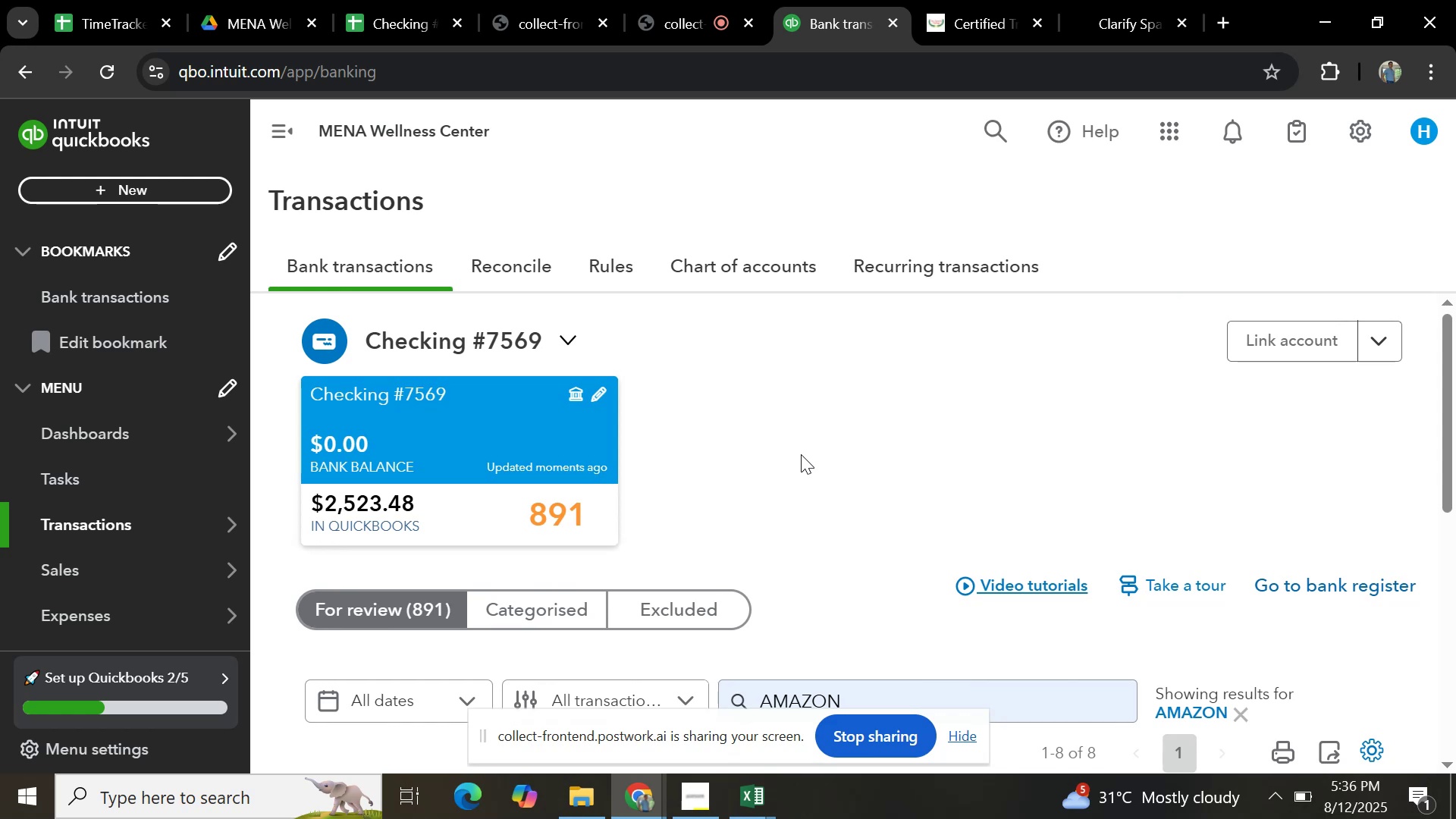 
scroll: coordinate [801, 454], scroll_direction: down, amount: 3.0
 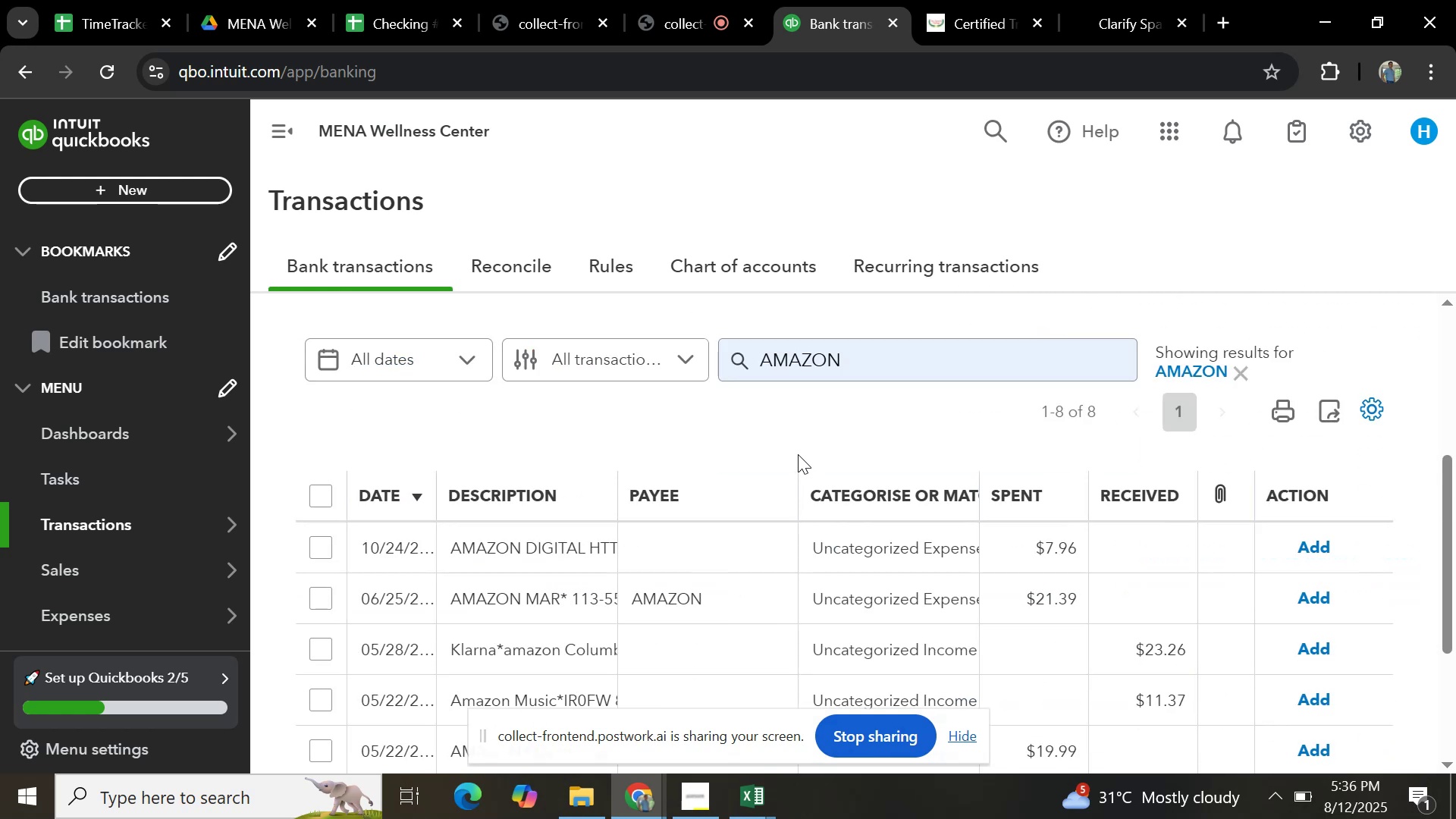 
scroll: coordinate [795, 456], scroll_direction: up, amount: 5.0
 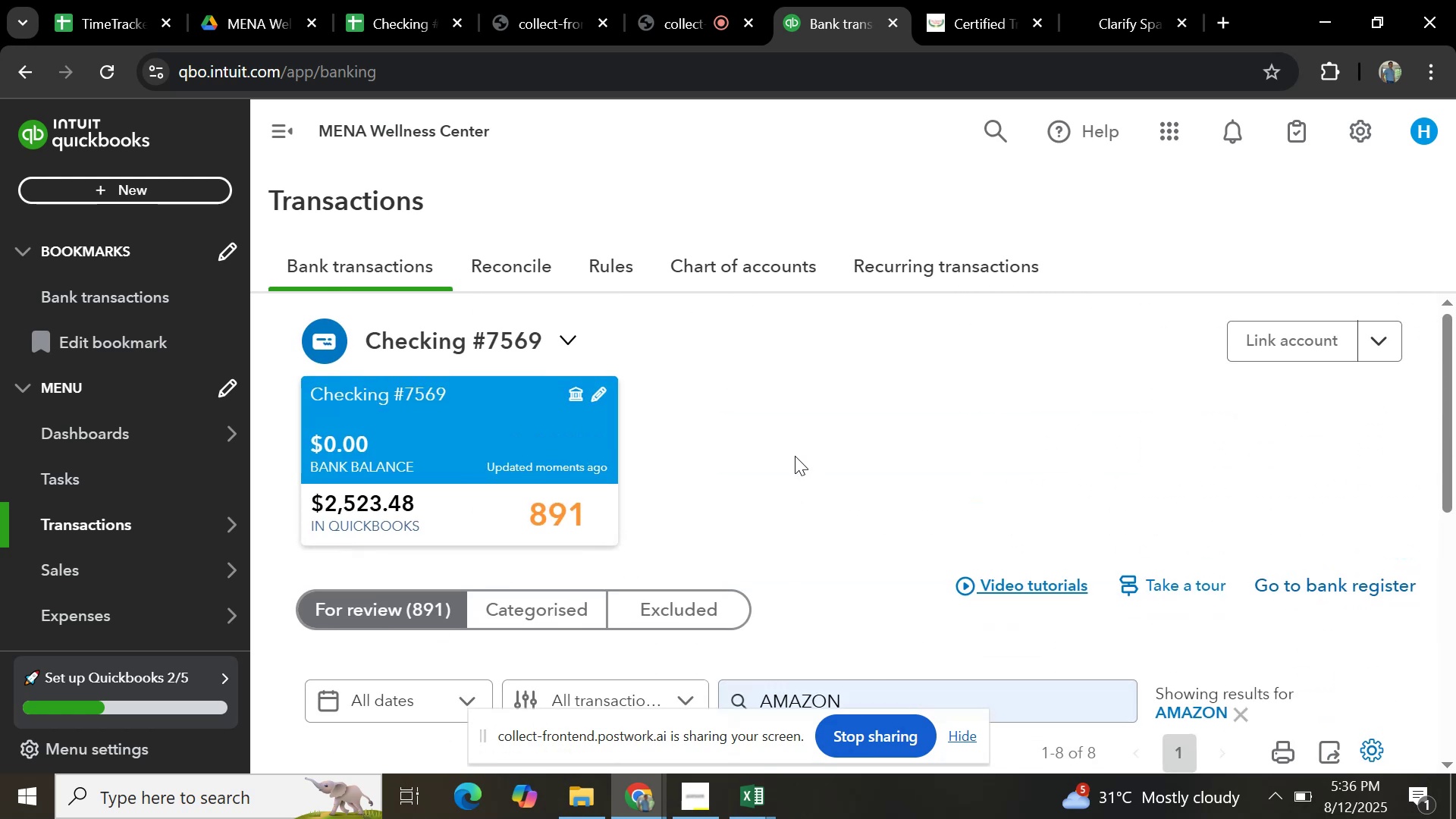 
scroll: coordinate [795, 456], scroll_direction: down, amount: 4.0
 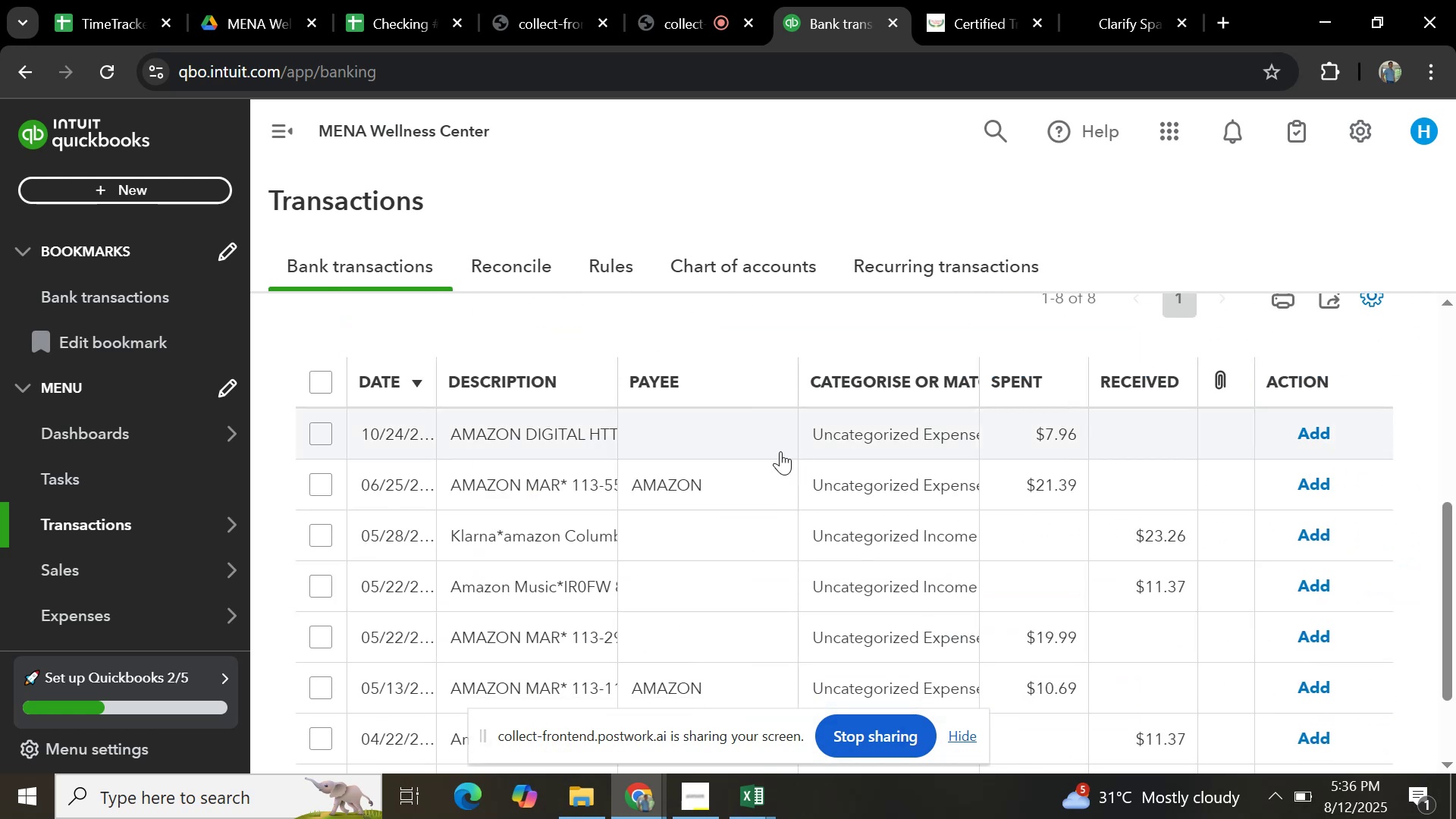 
scroll: coordinate [780, 451], scroll_direction: up, amount: 3.0
 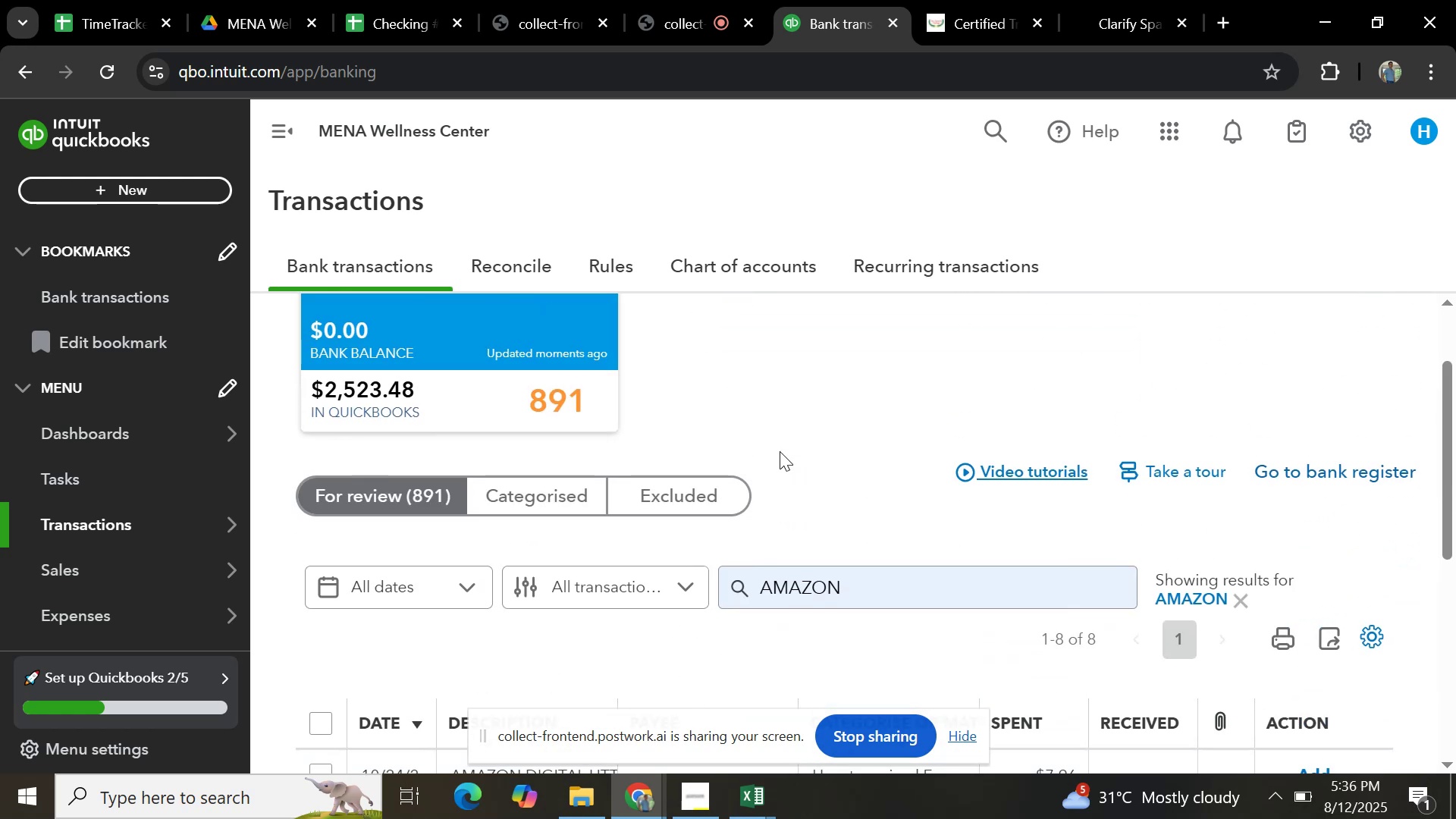 
scroll: coordinate [546, 485], scroll_direction: down, amount: 4.0
 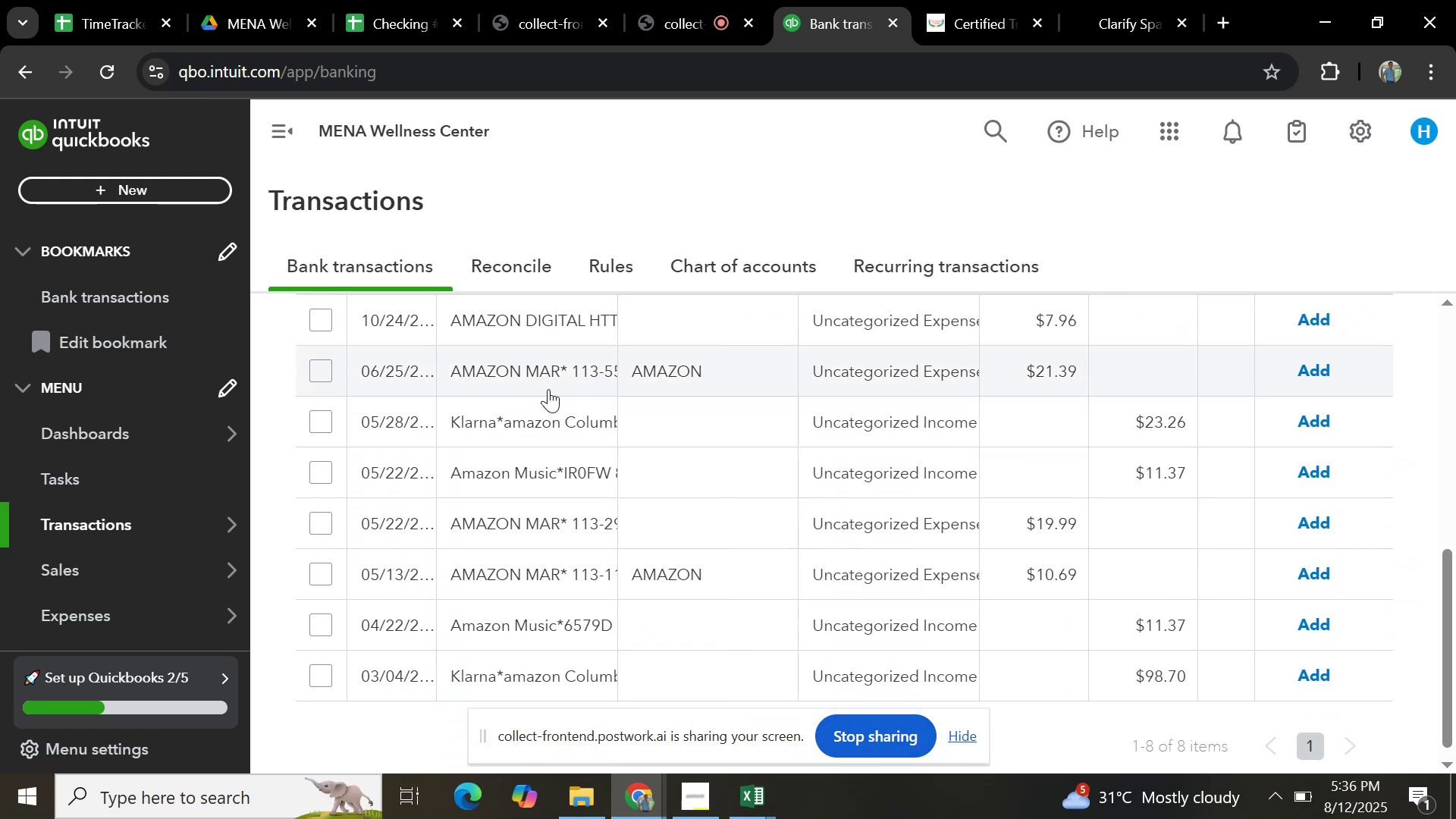 
left_click([548, 384])
 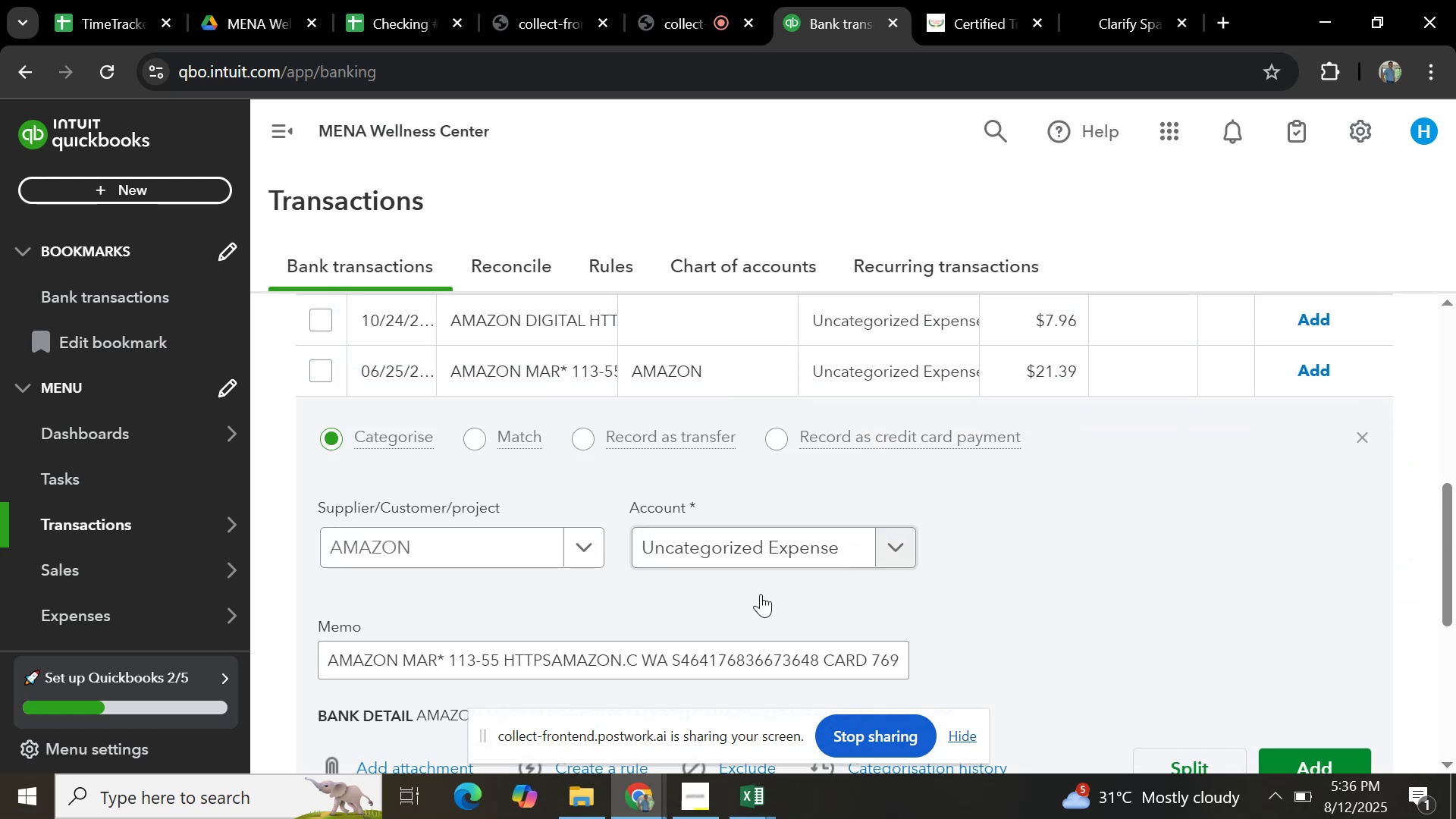 
scroll: coordinate [613, 597], scroll_direction: down, amount: 1.0
 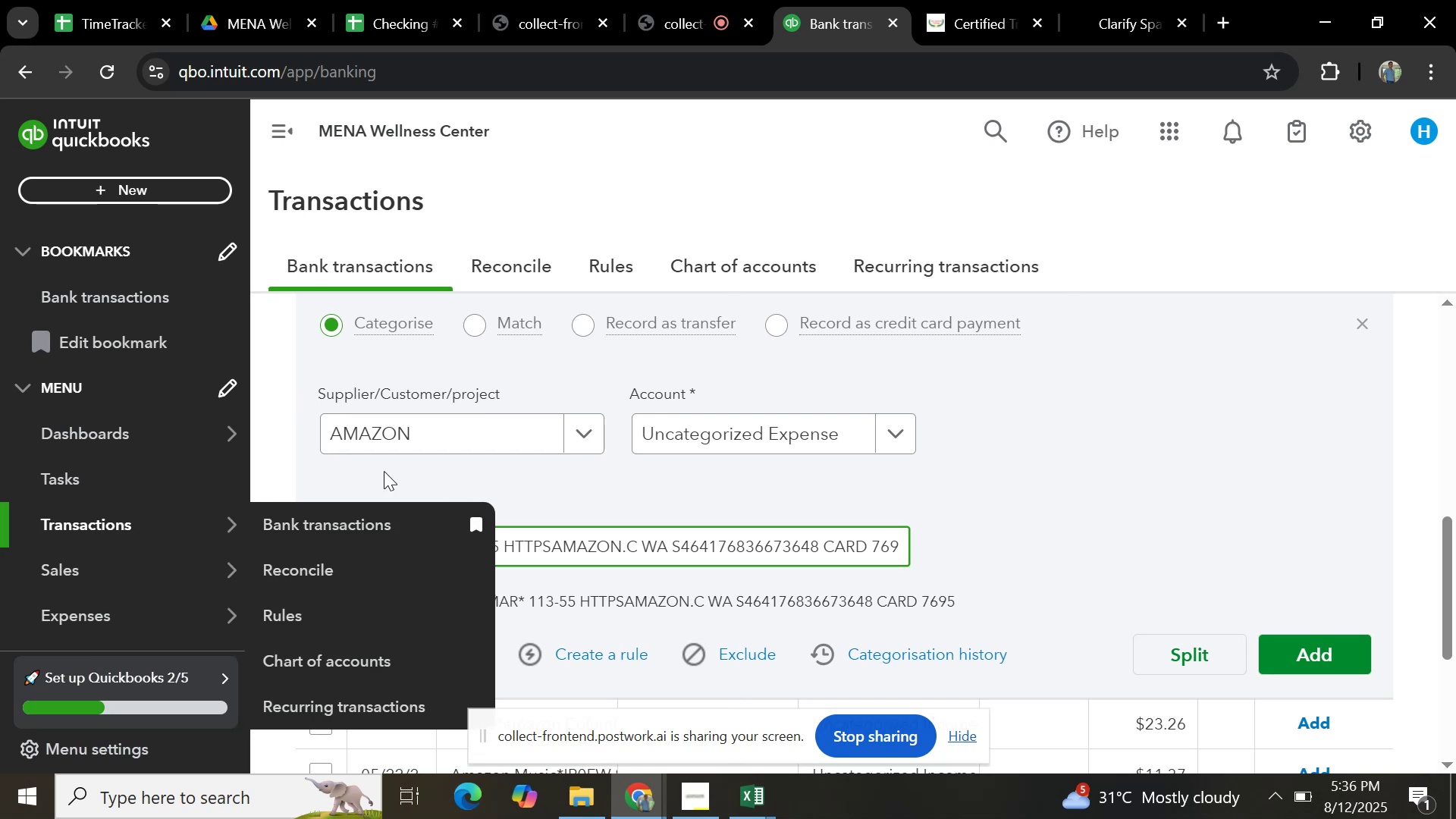 
key(Control+C)
 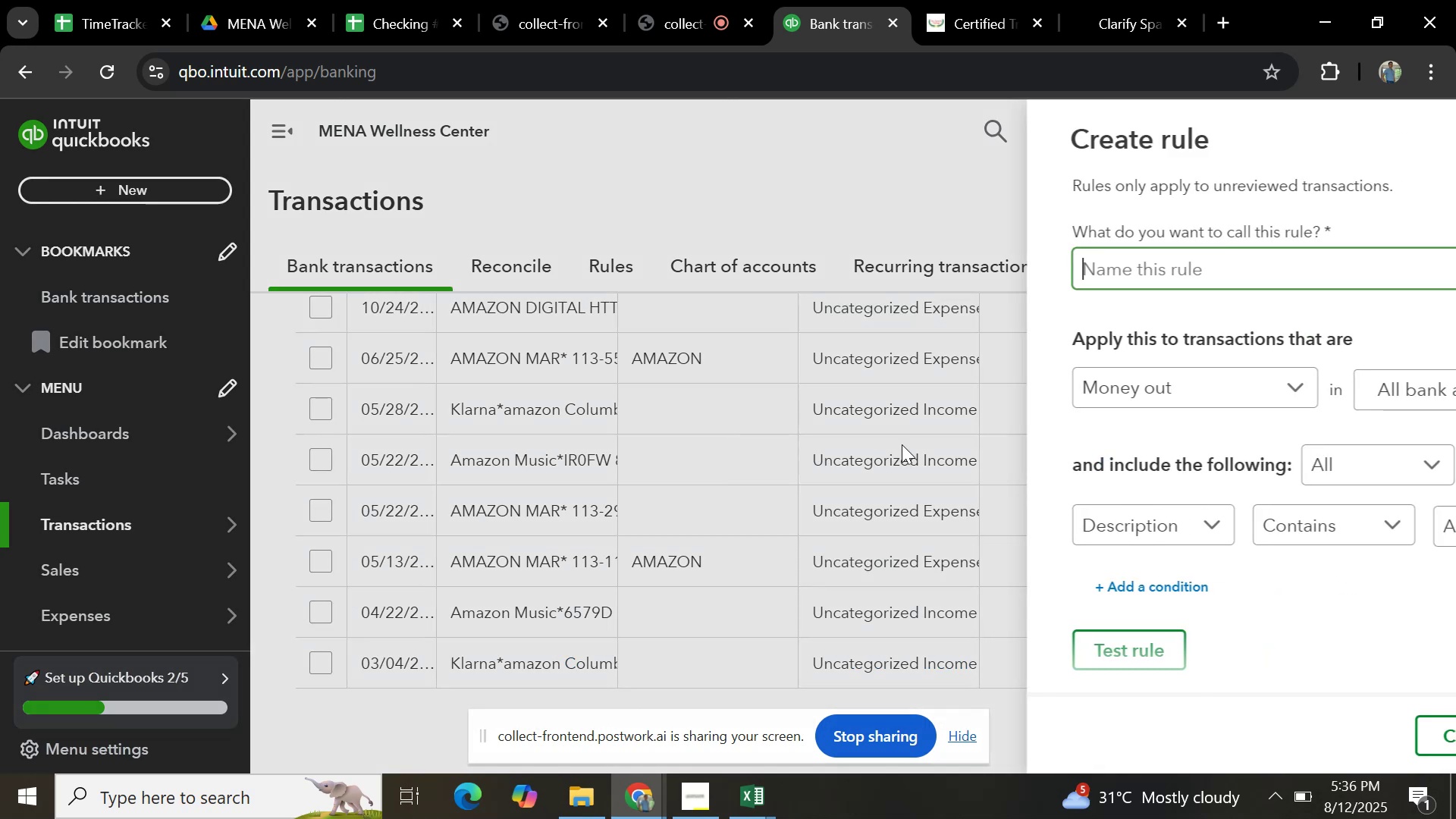 
key(Control+V)
 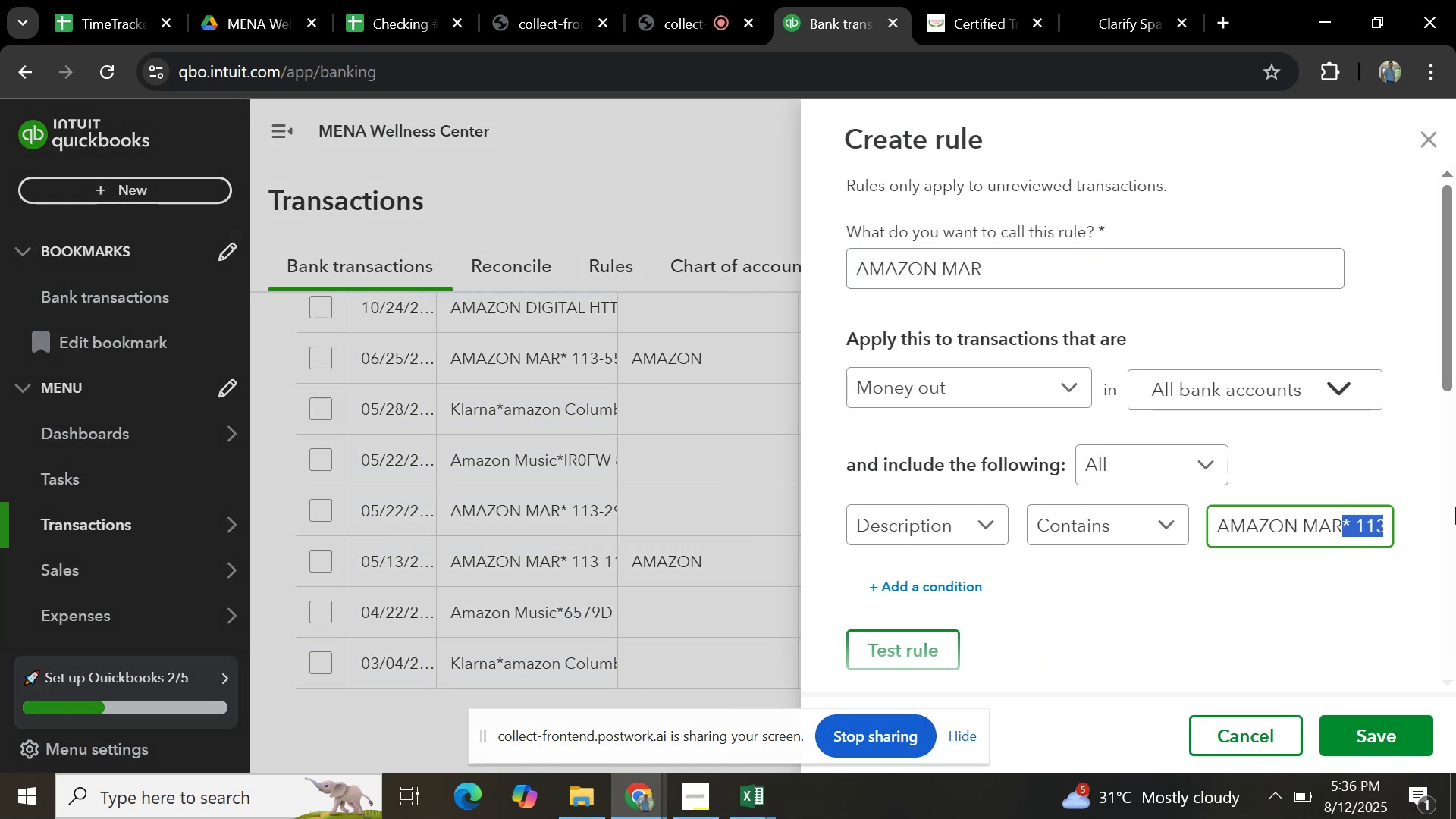 
scroll: coordinate [1447, 527], scroll_direction: up, amount: 4.0
 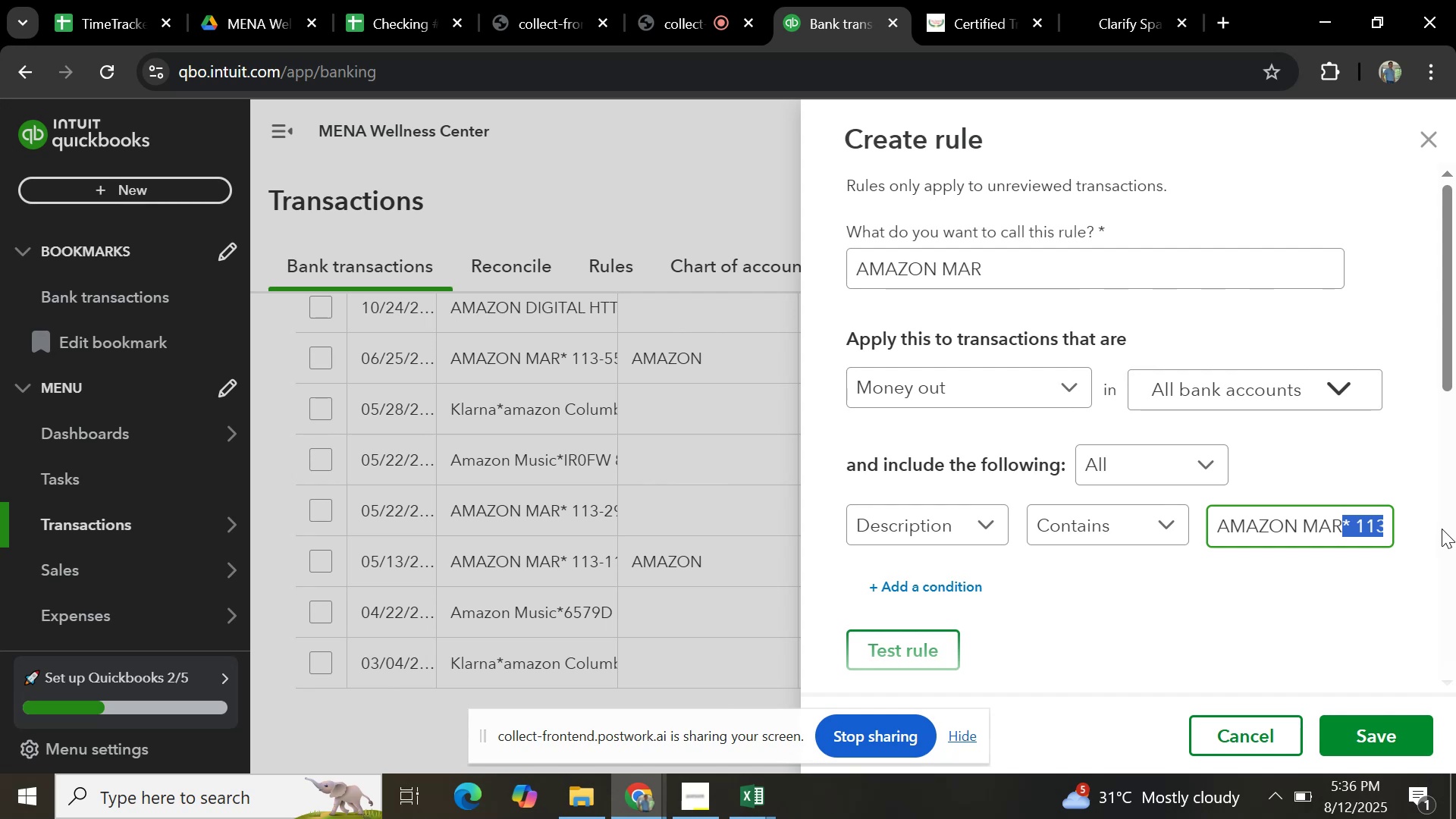 
key(Backspace)
 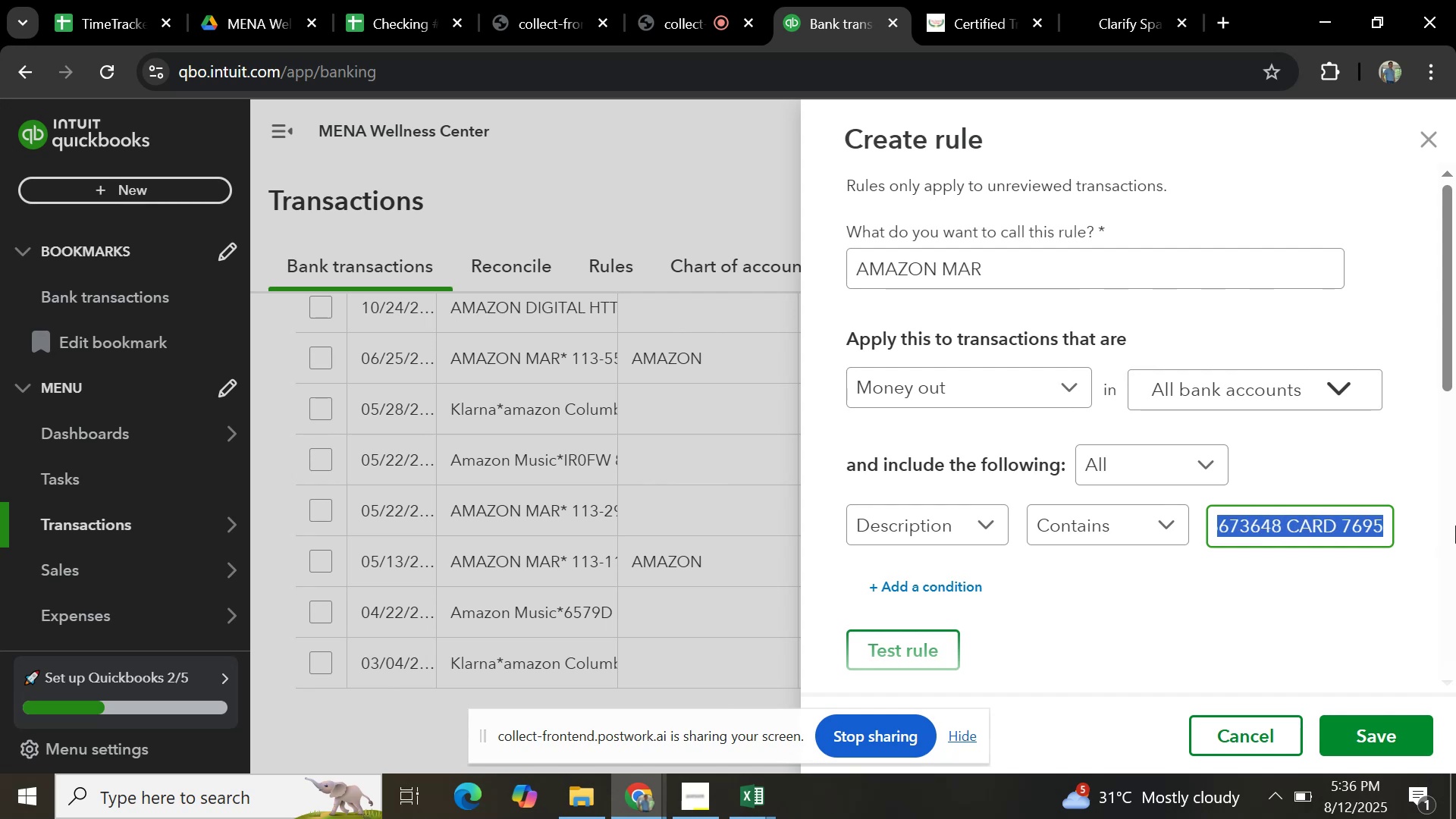 
key(Backspace)
 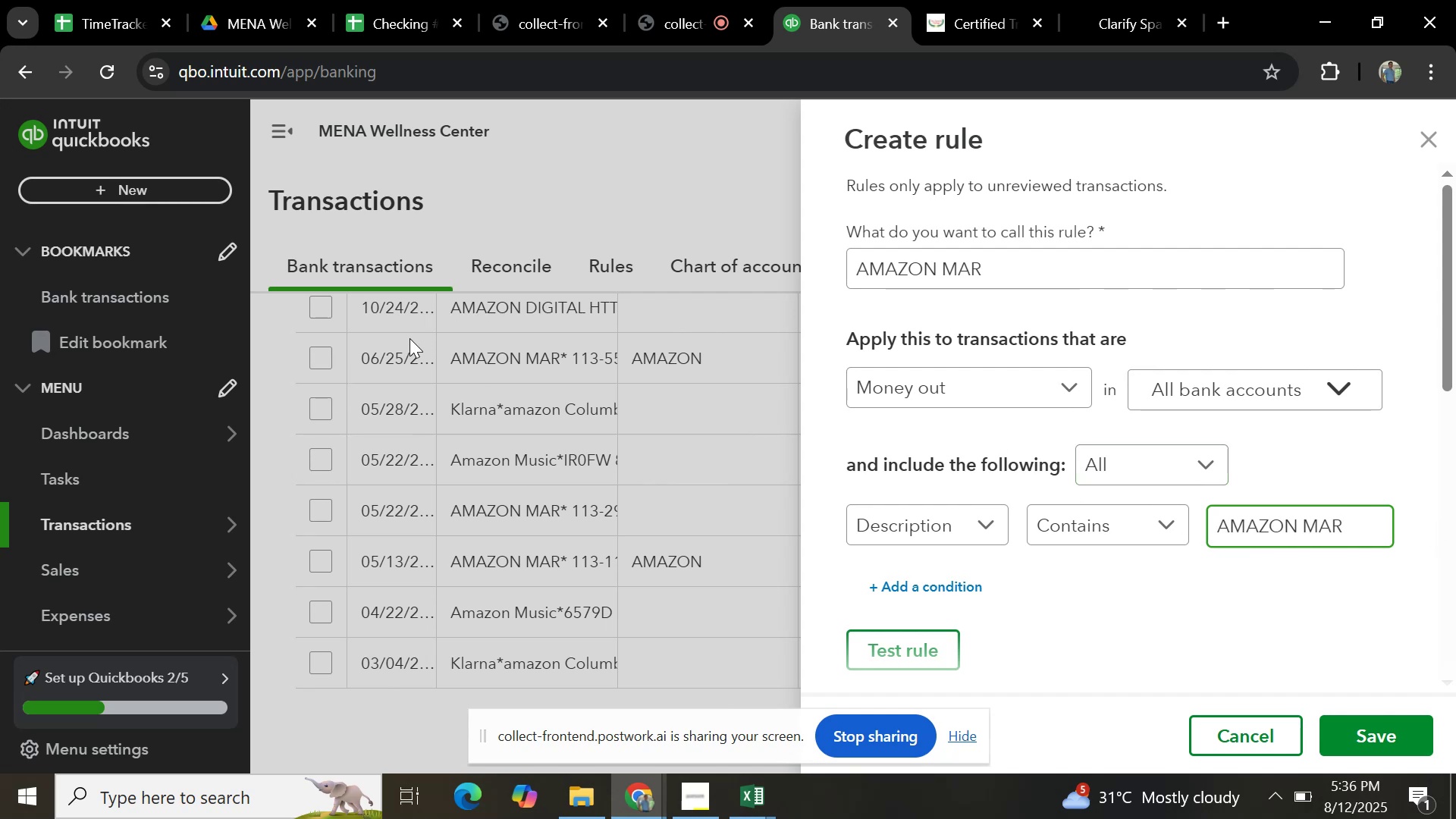 
scroll: coordinate [533, 424], scroll_direction: up, amount: 4.0
 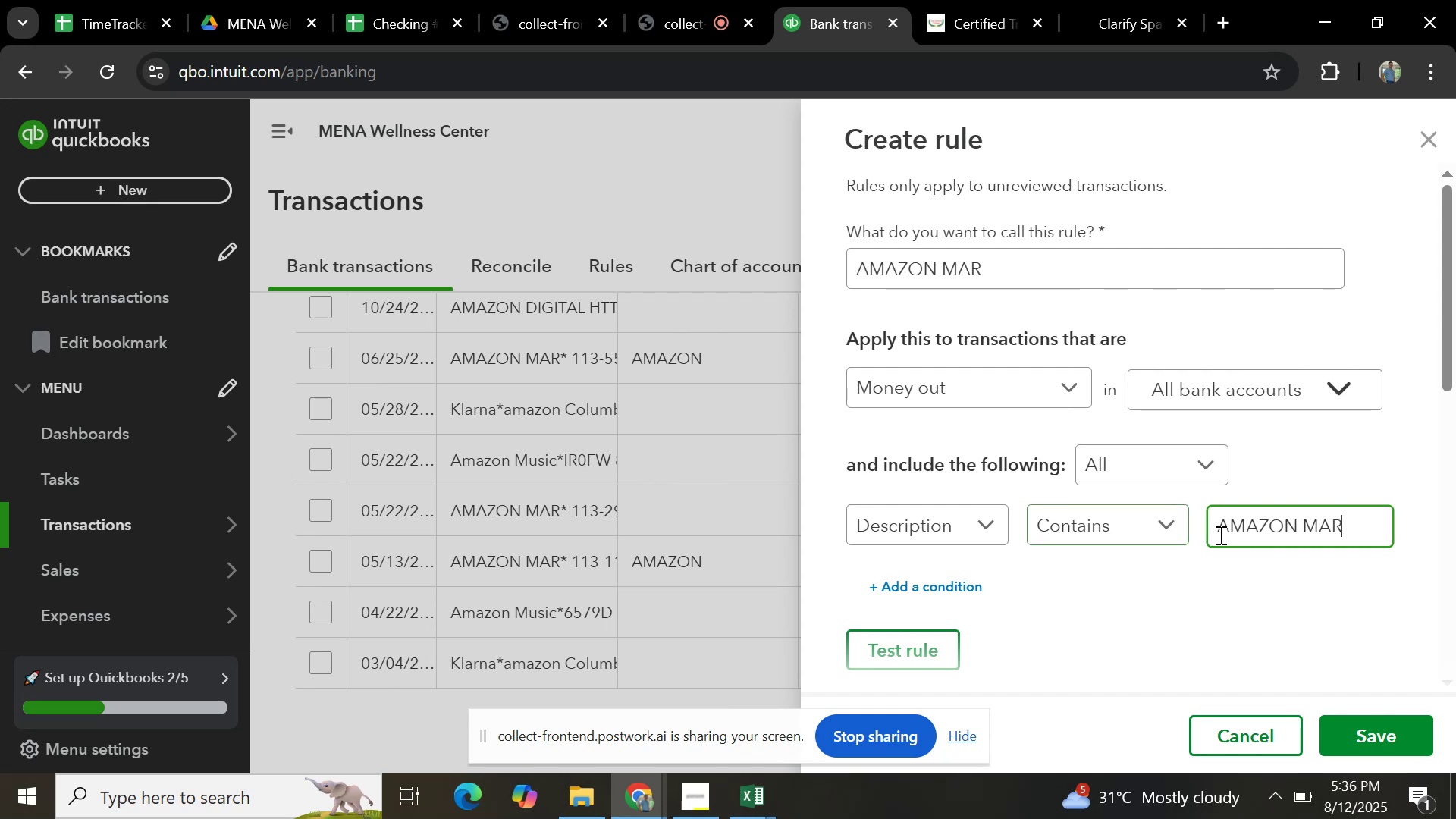 
scroll: coordinate [1198, 563], scroll_direction: down, amount: 3.0
 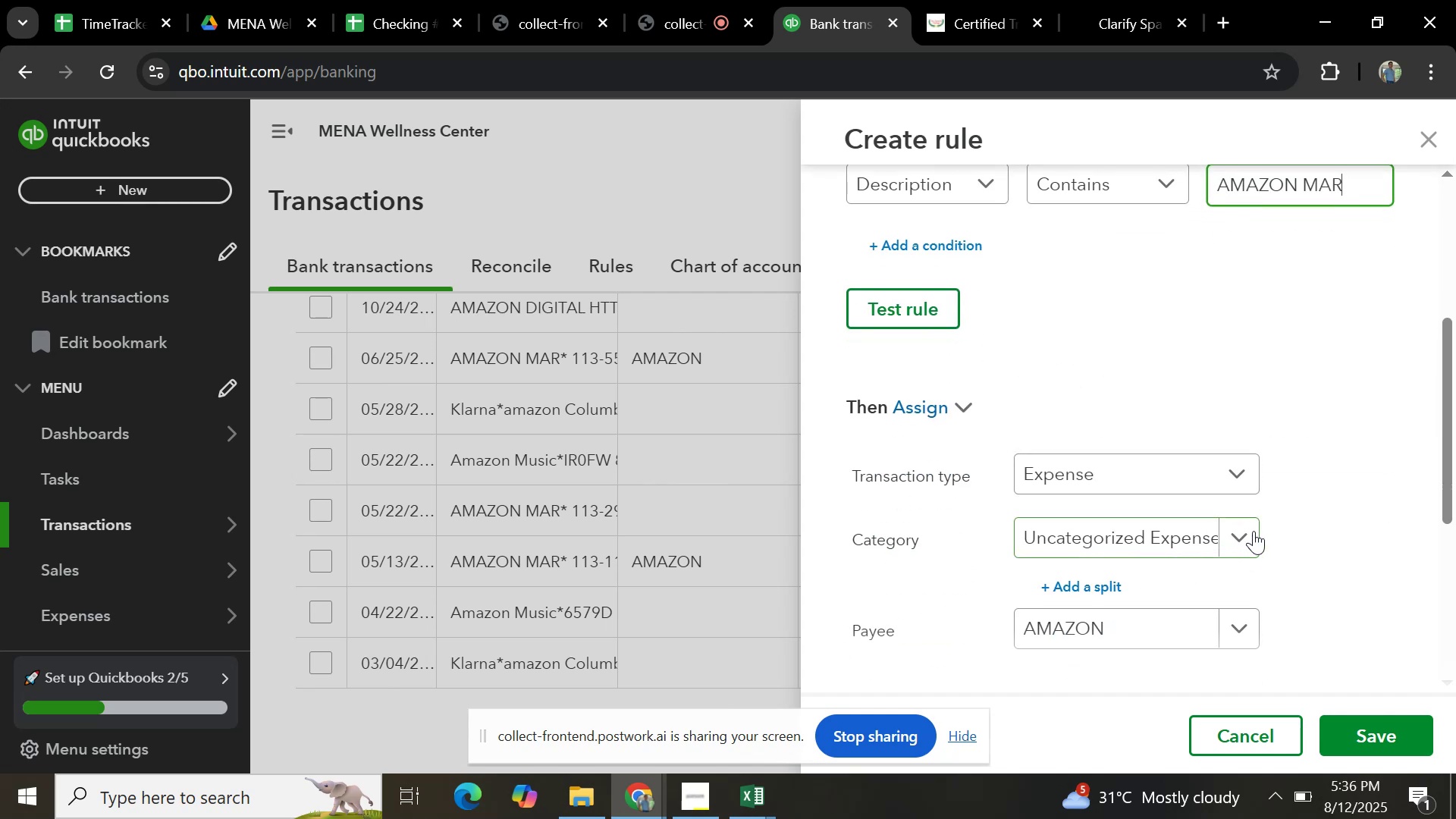 
left_click([1244, 532])
 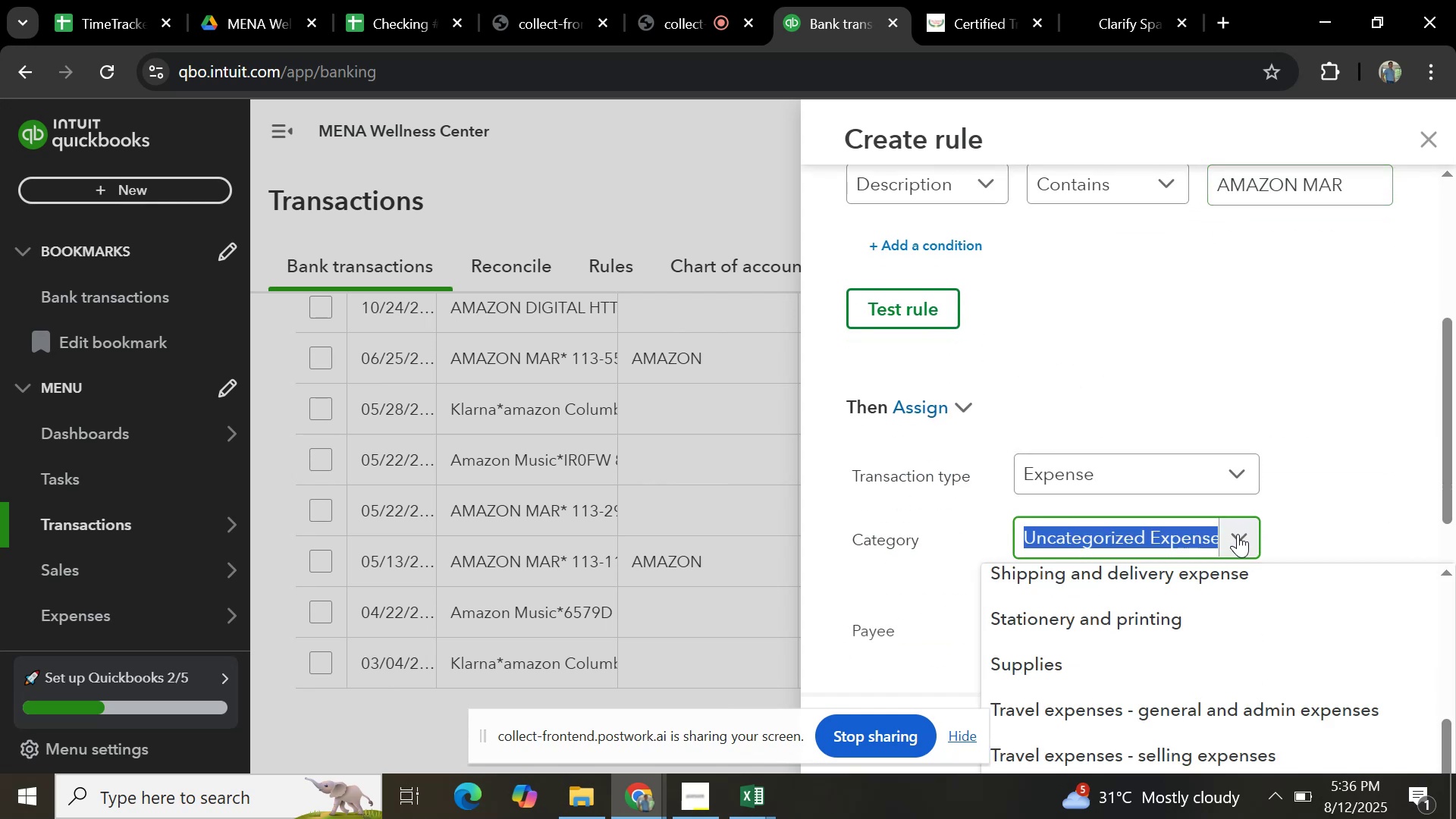 
type(OFFIC)
 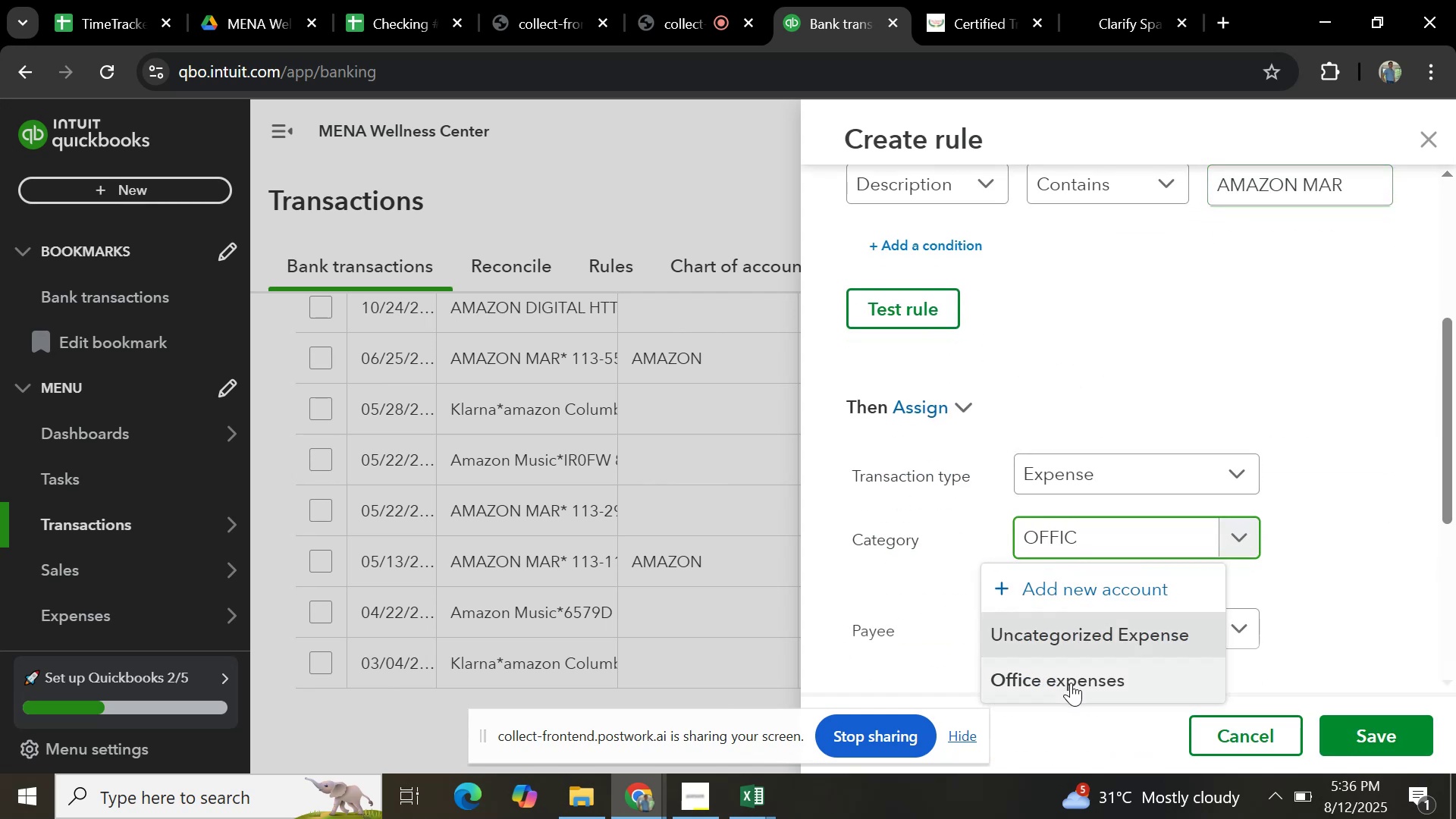 
left_click([1072, 682])
 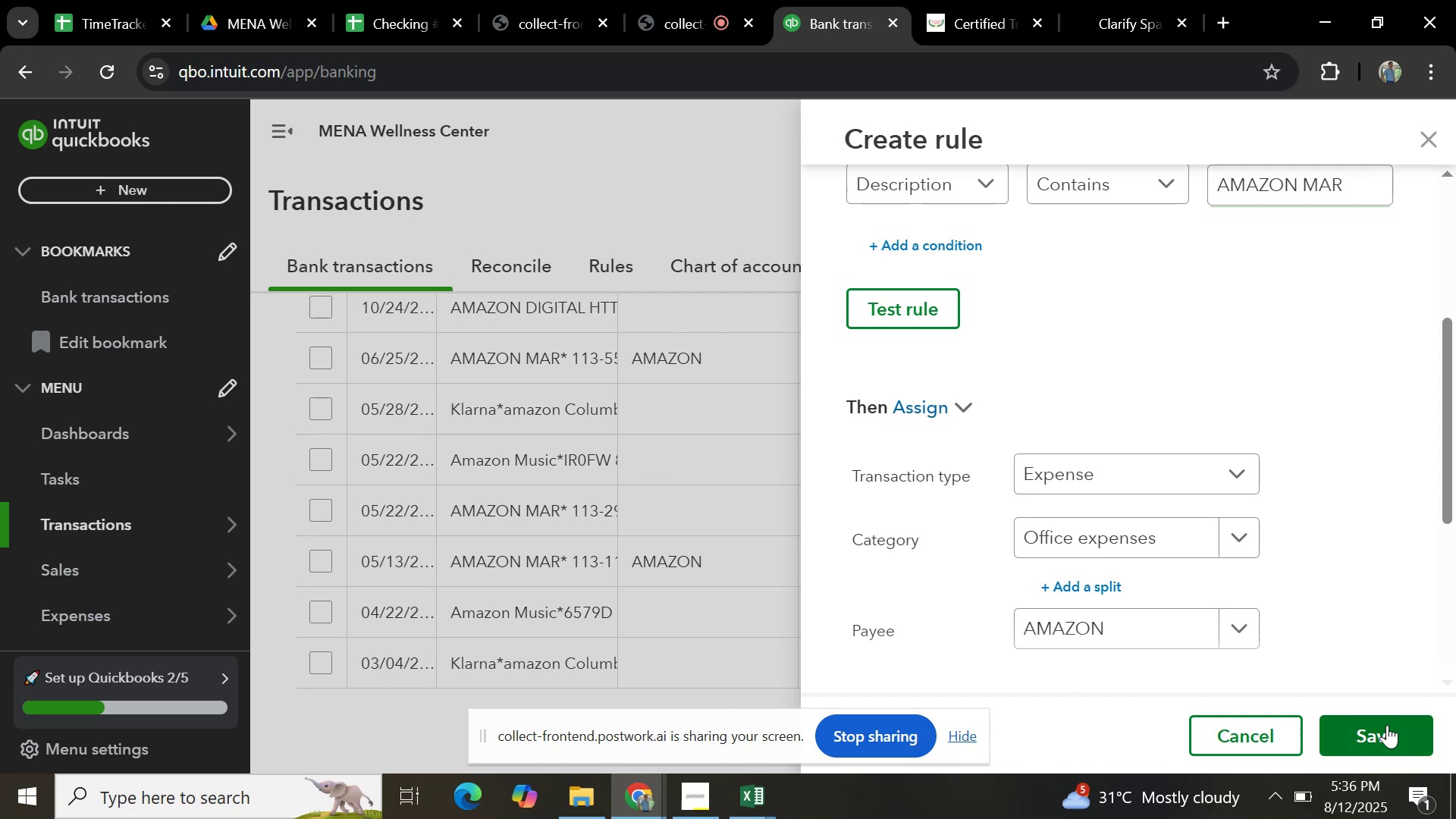 
left_click([1386, 733])
 